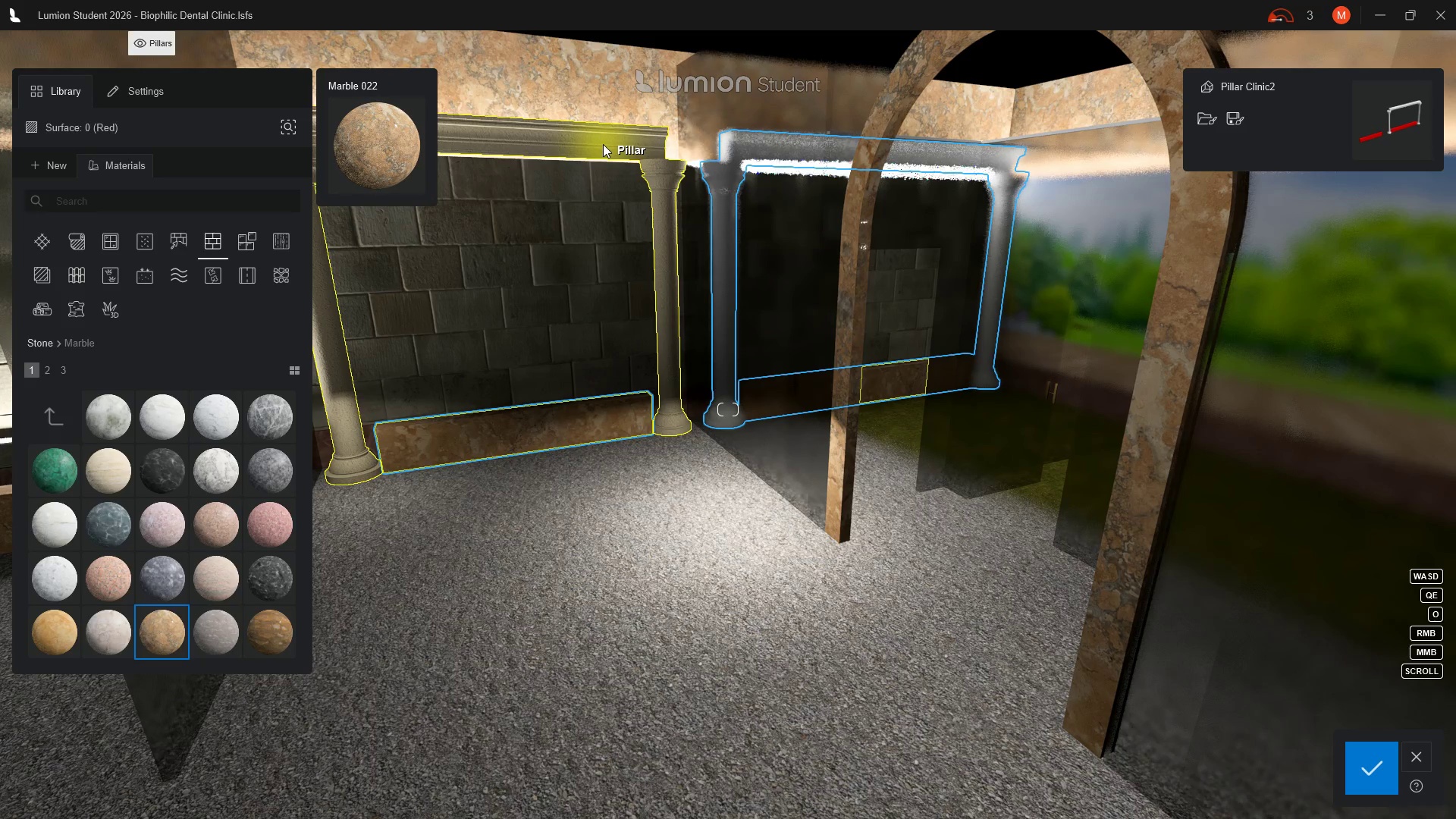 
wait(6.3)
 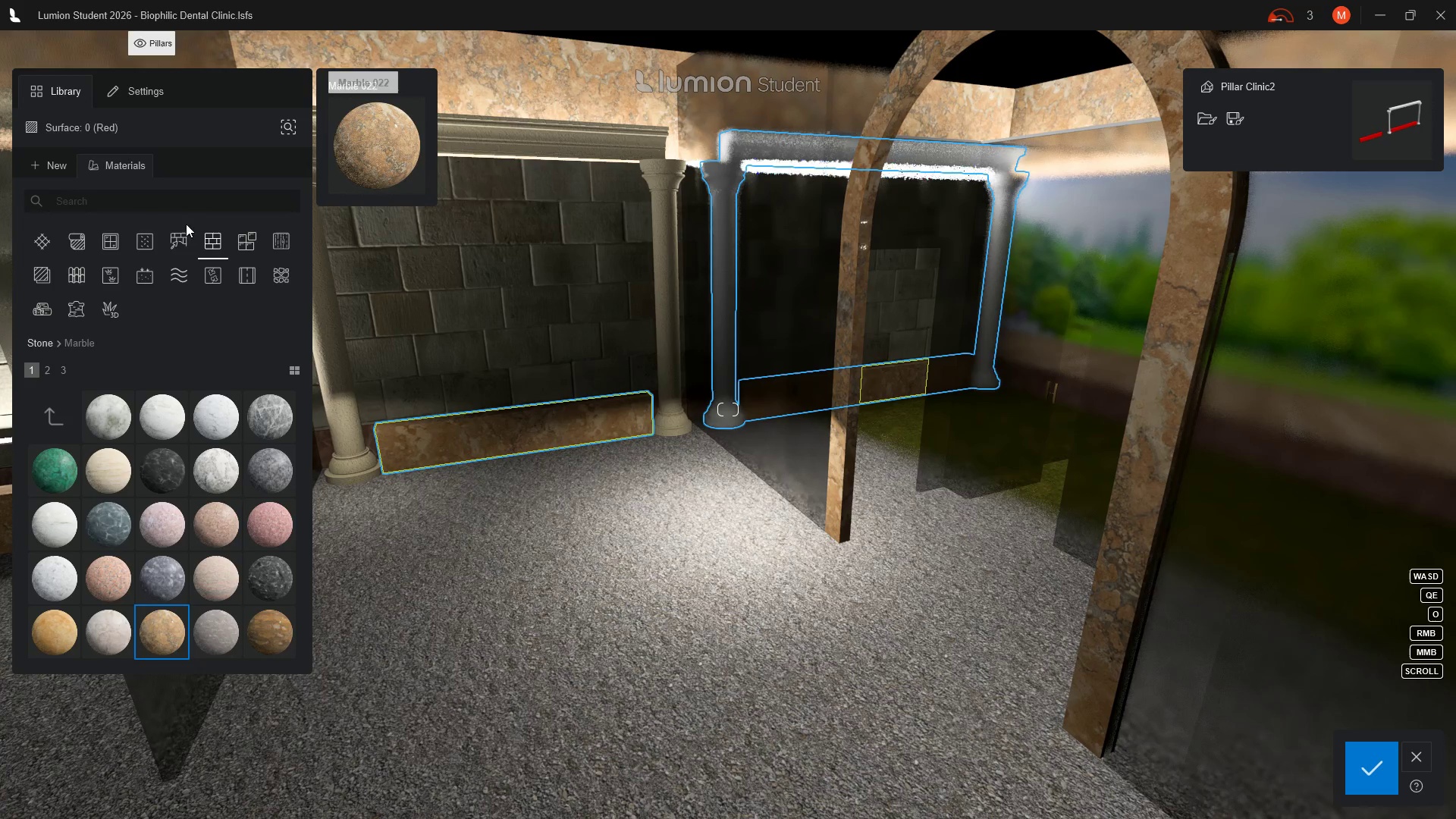 
left_click([146, 347])
 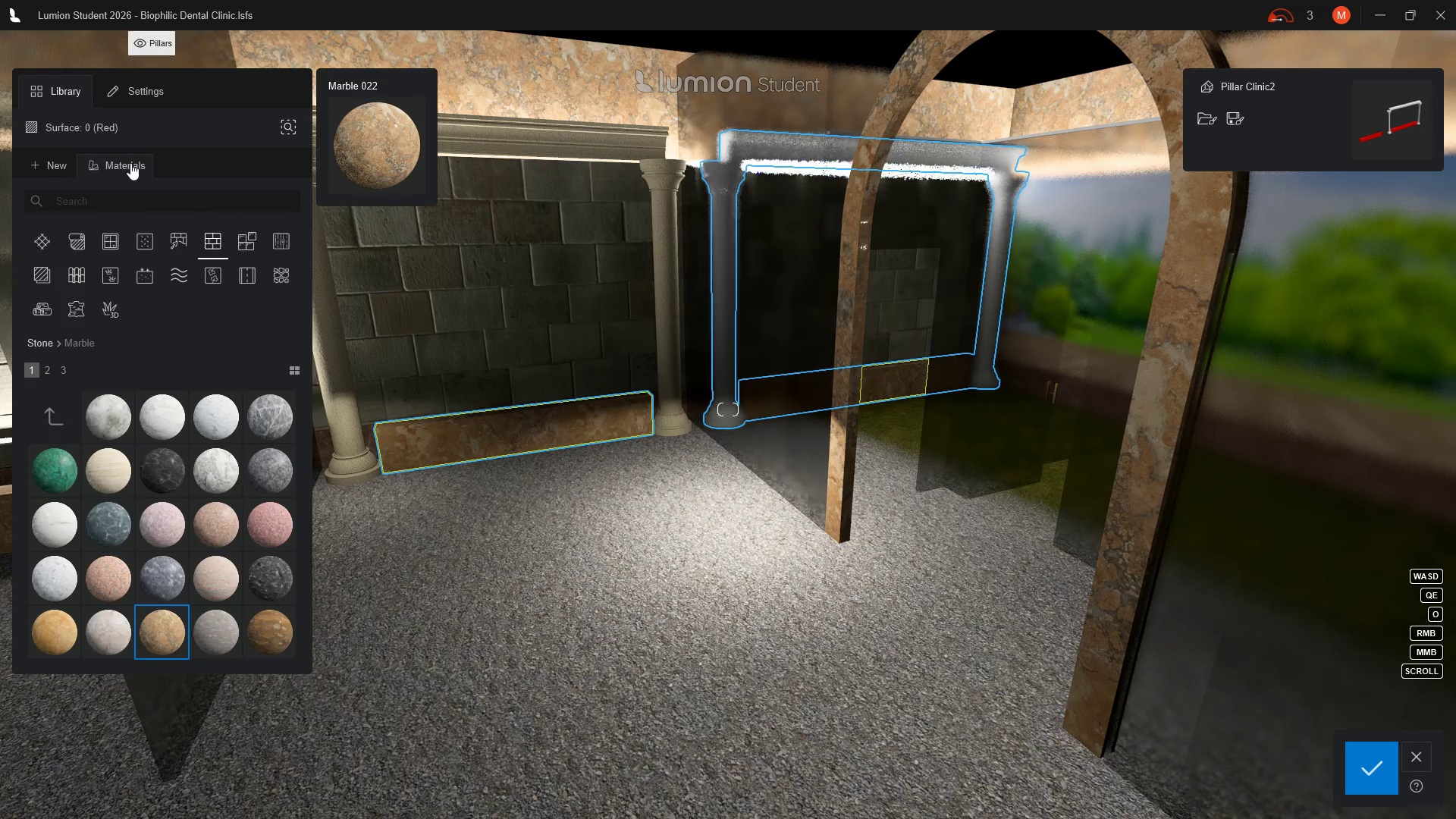 
left_click([136, 163])
 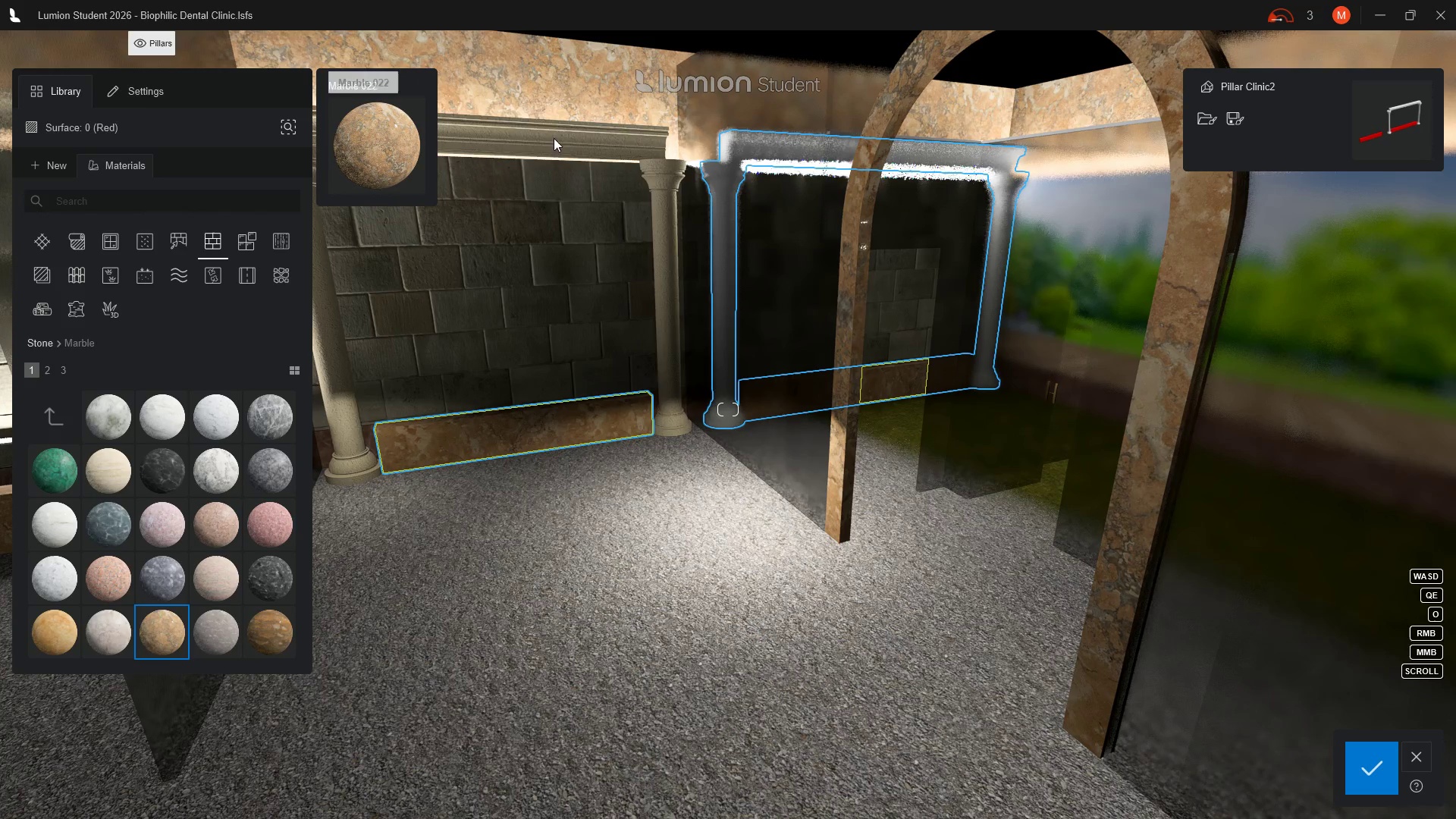 
left_click([554, 138])
 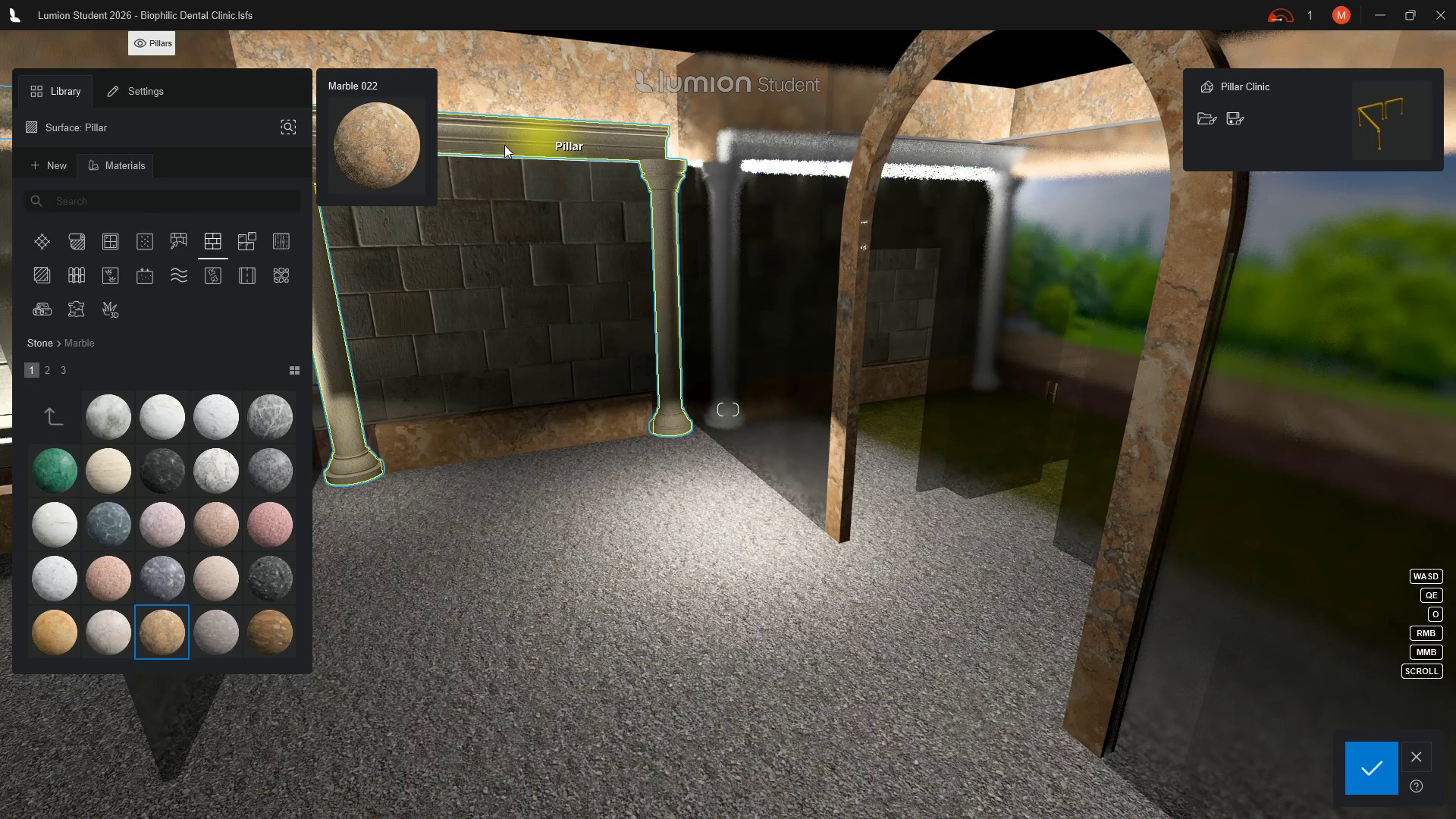 
wait(8.55)
 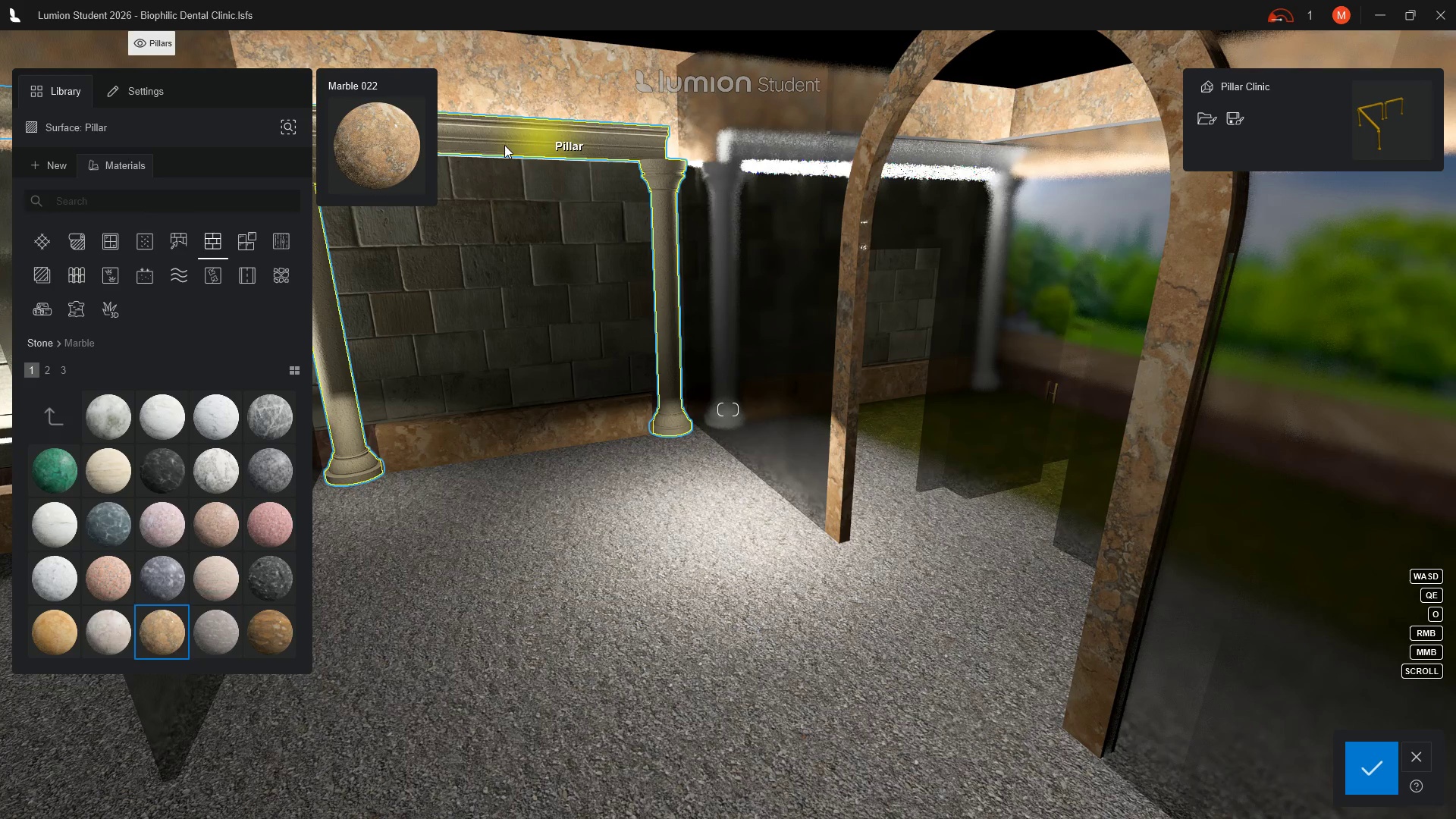 
left_click([340, 422])
 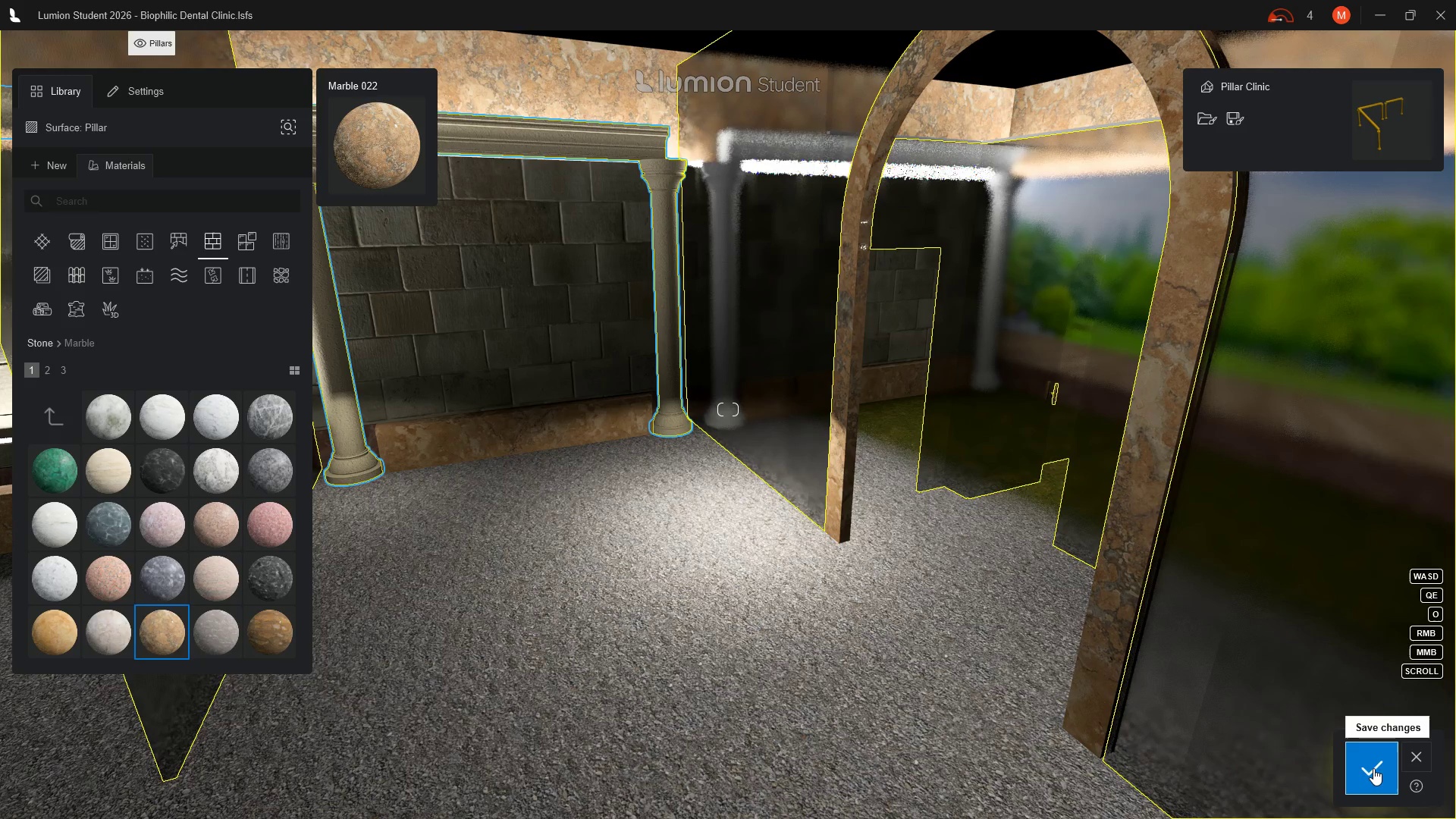 
left_click([1373, 768])
 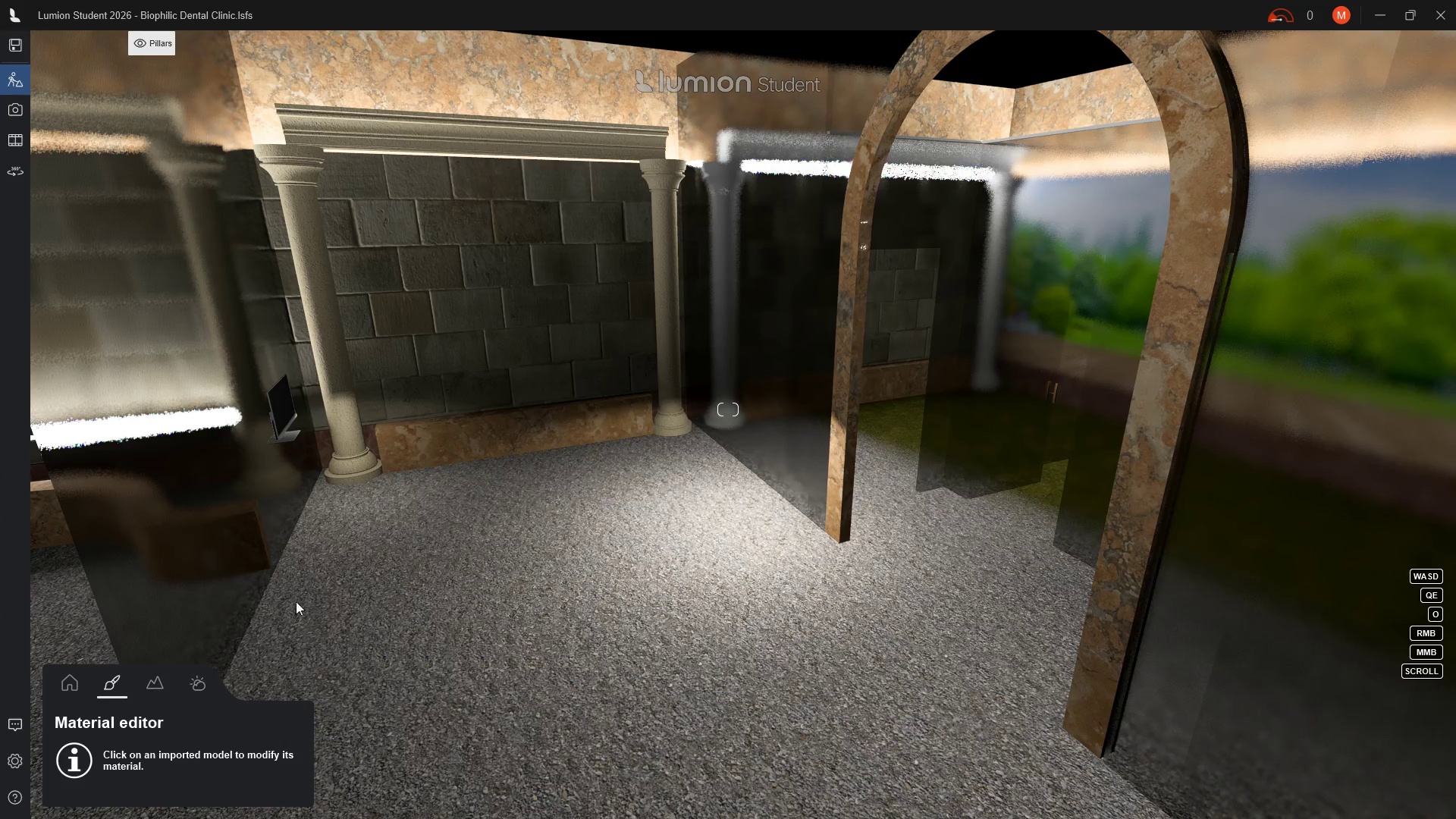 
wait(5.91)
 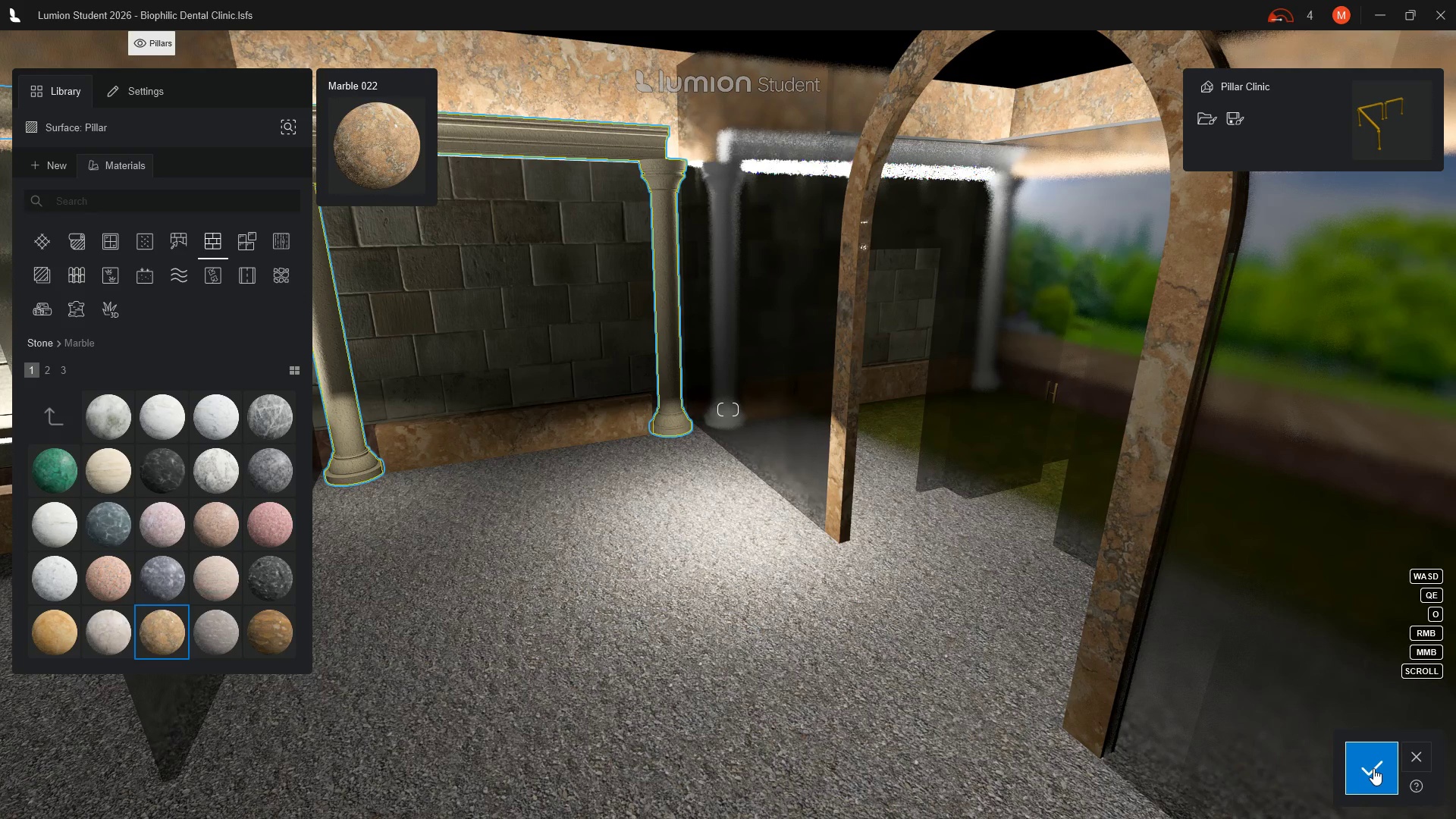 
double_click([339, 406])
 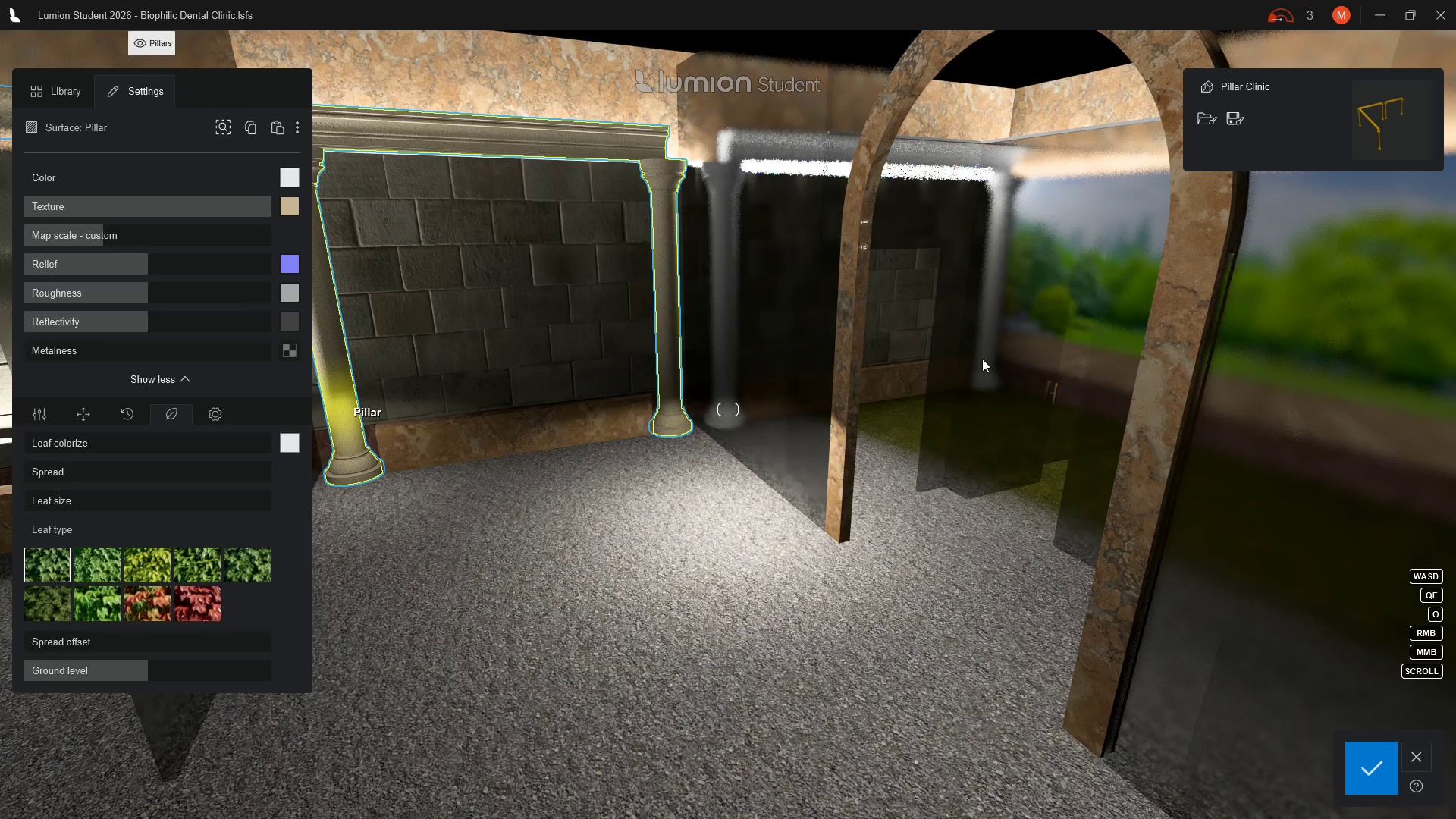 
wait(5.75)
 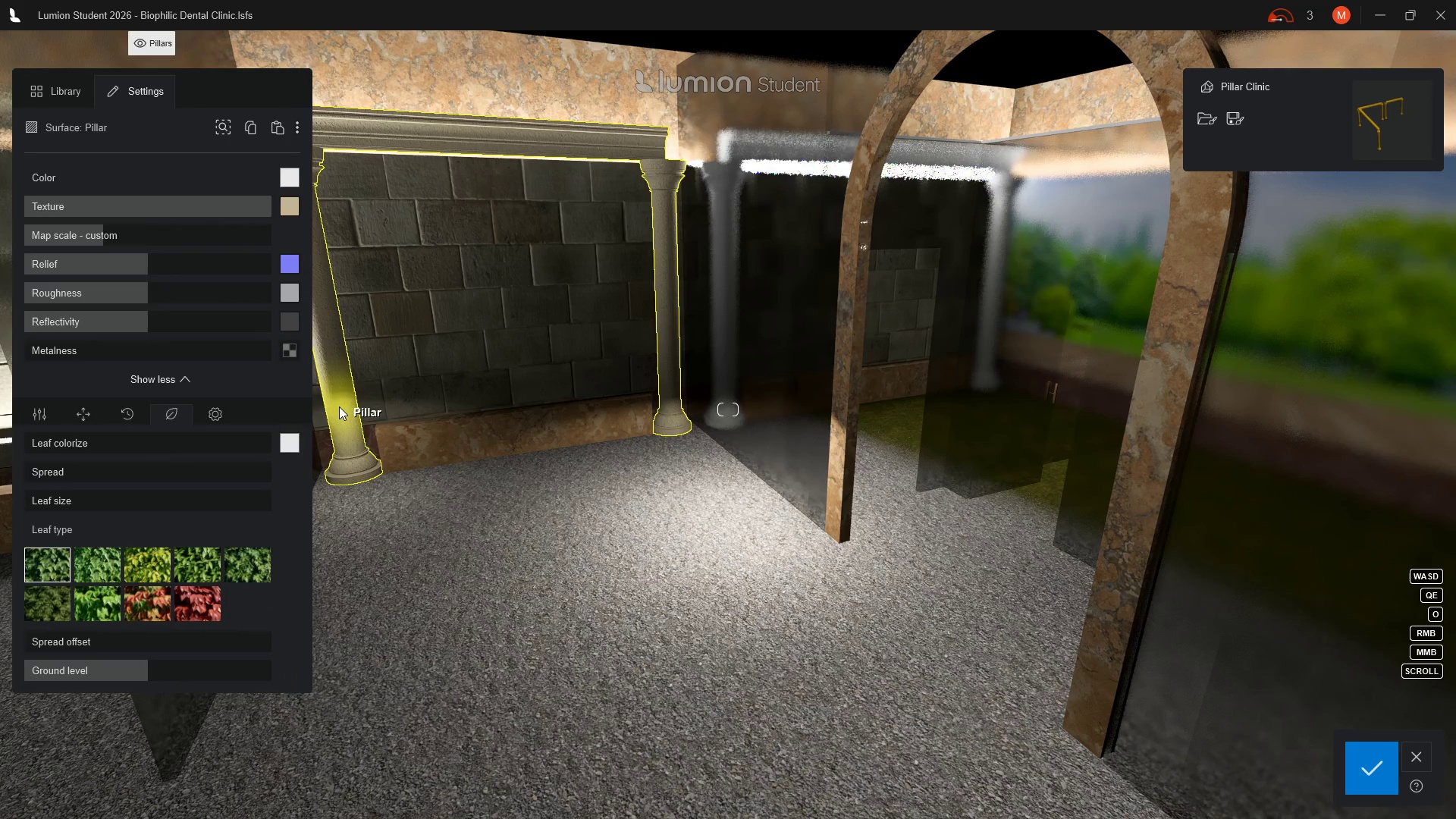 
mouse_move([934, 366])
 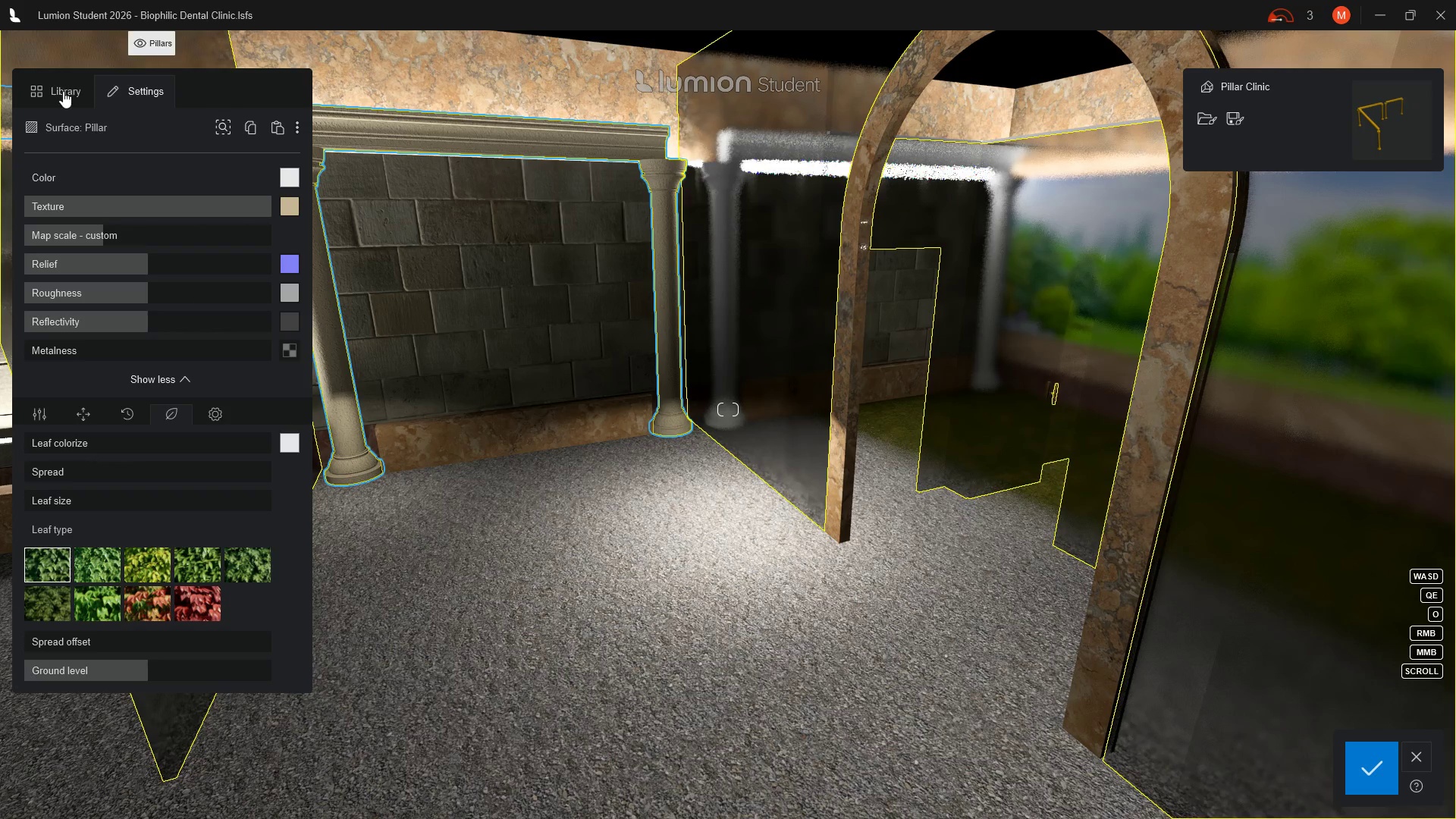 
left_click([63, 91])
 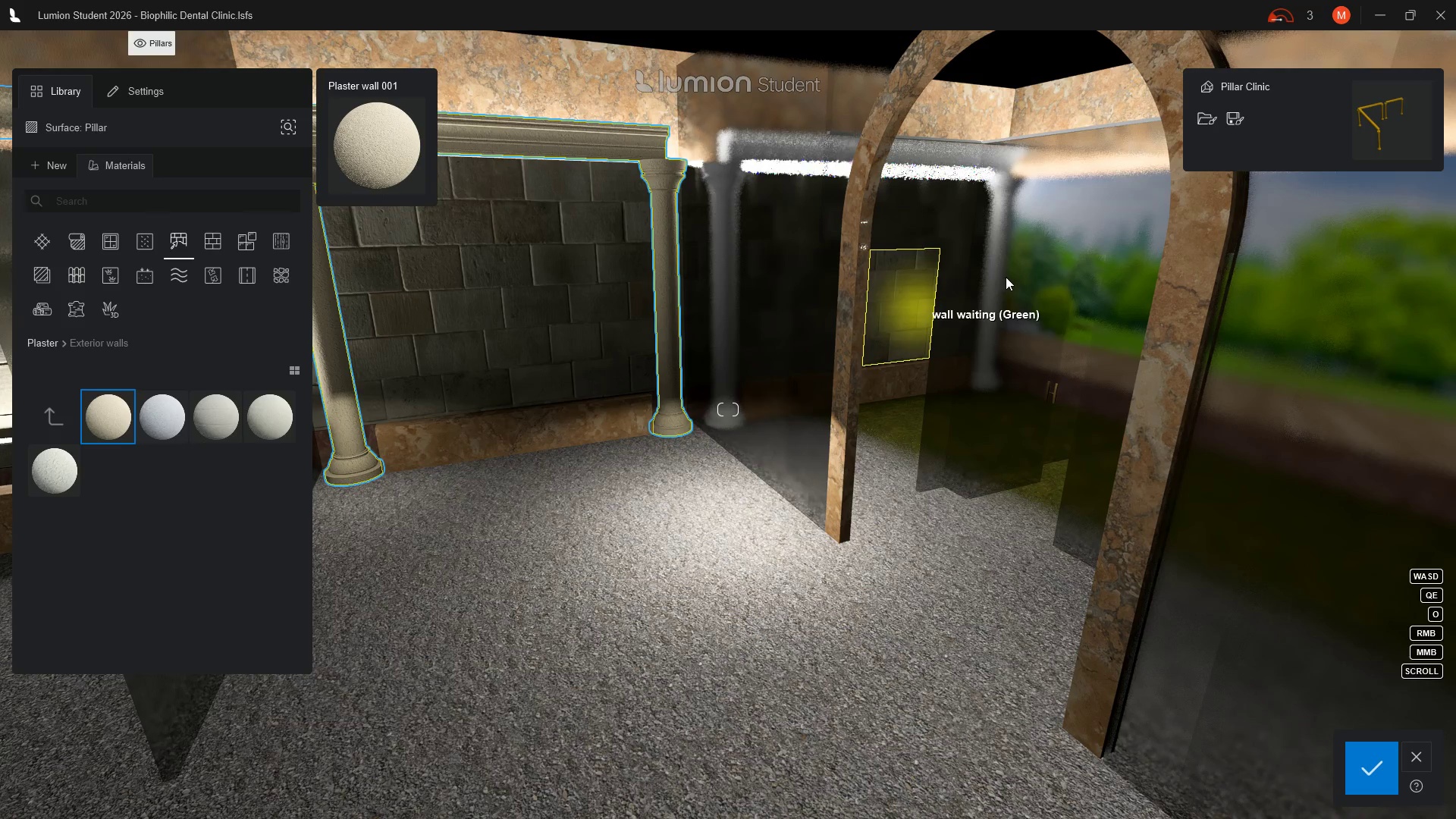 
wait(7.28)
 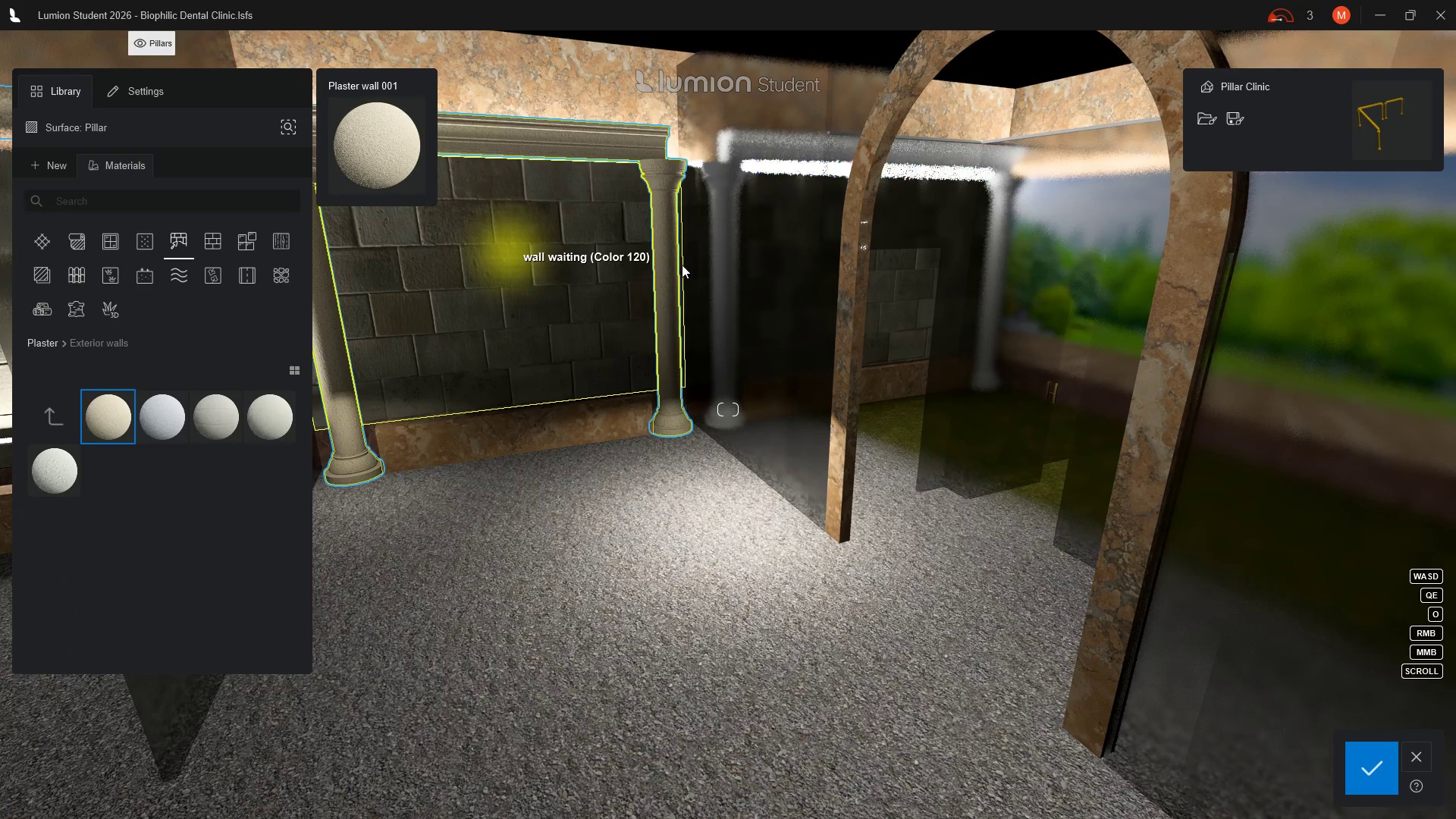 
scroll: coordinate [922, 204], scroll_direction: up, amount: 12.0
 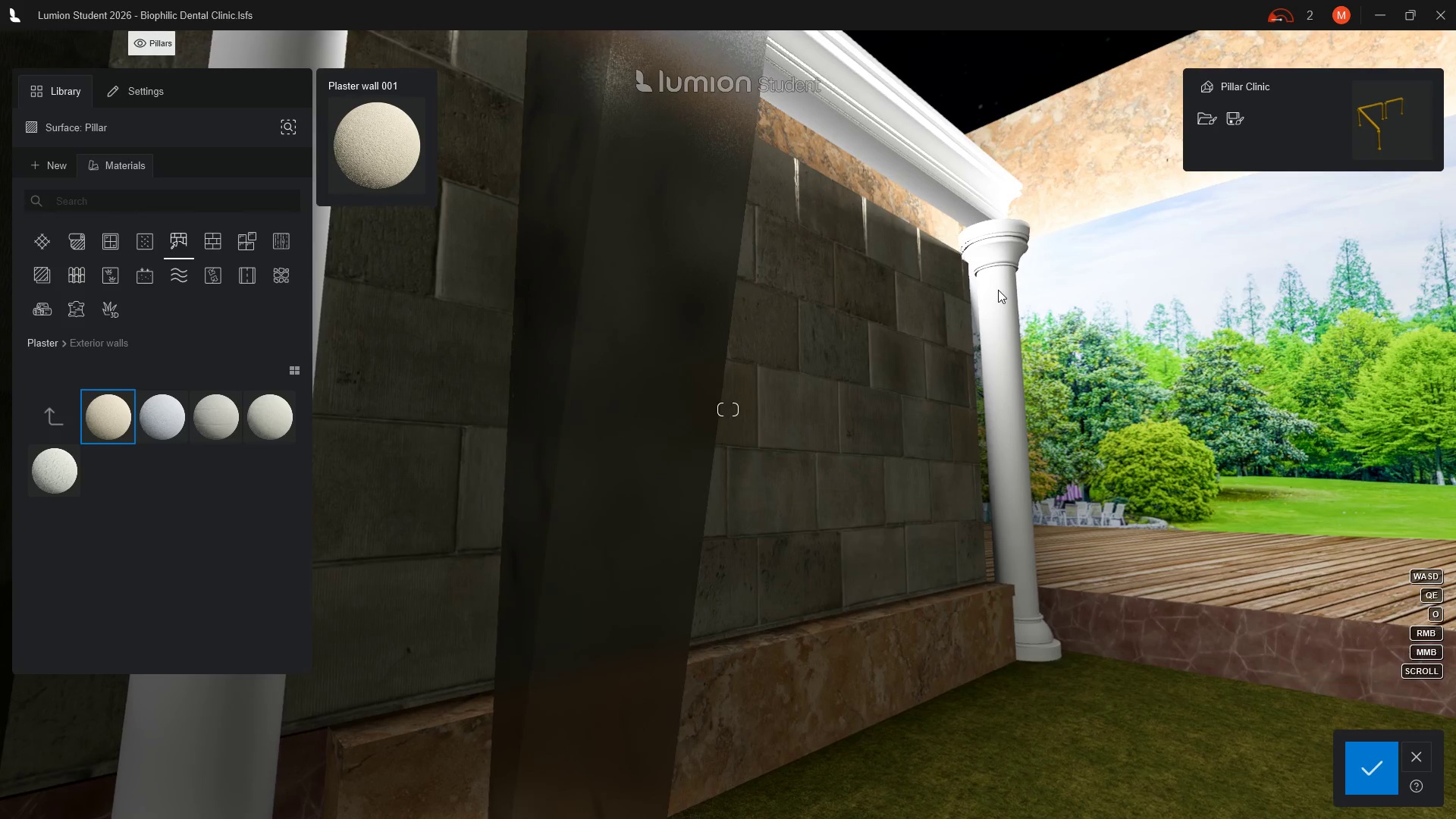 
wait(6.25)
 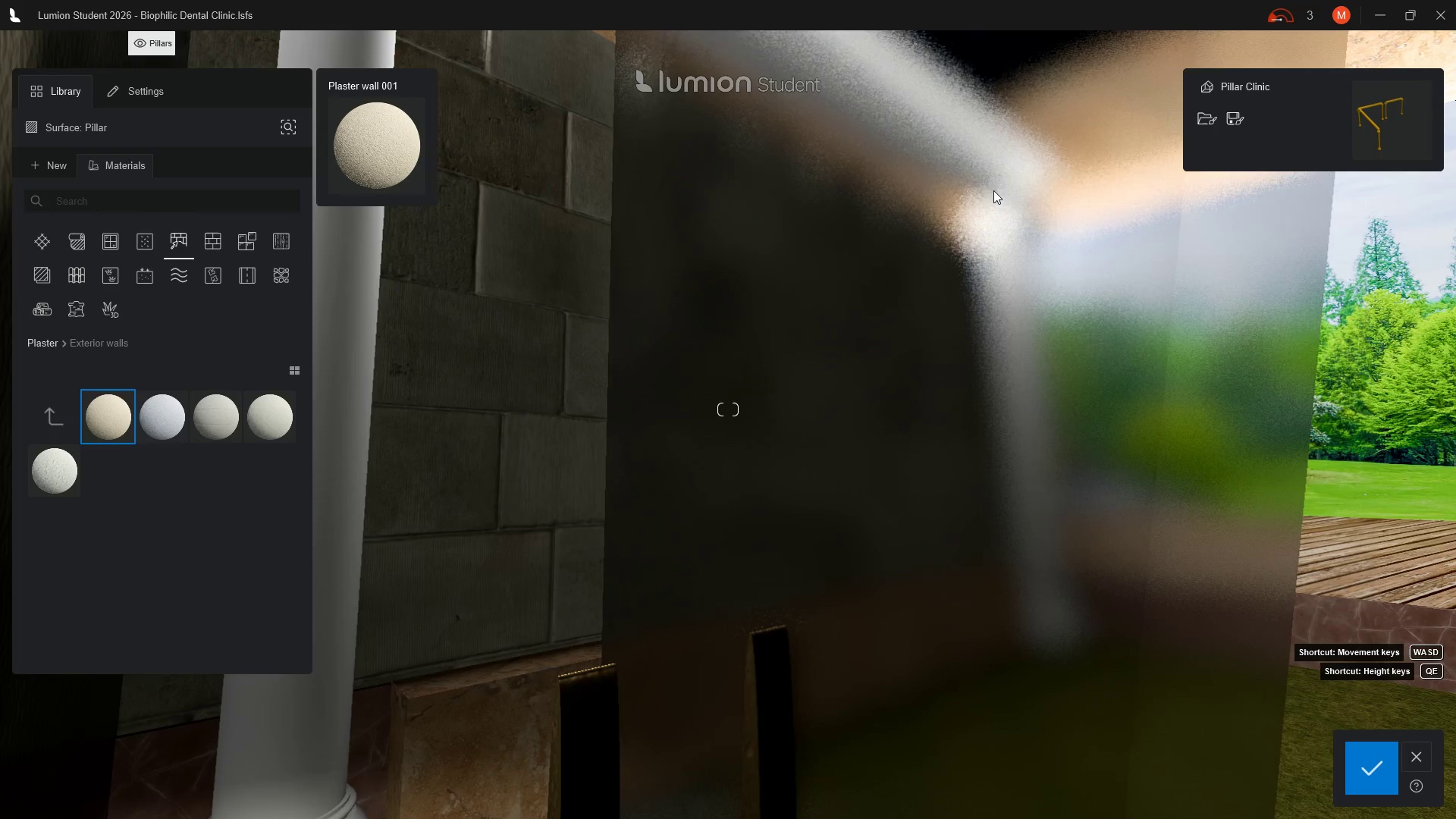 
left_click([94, 420])
 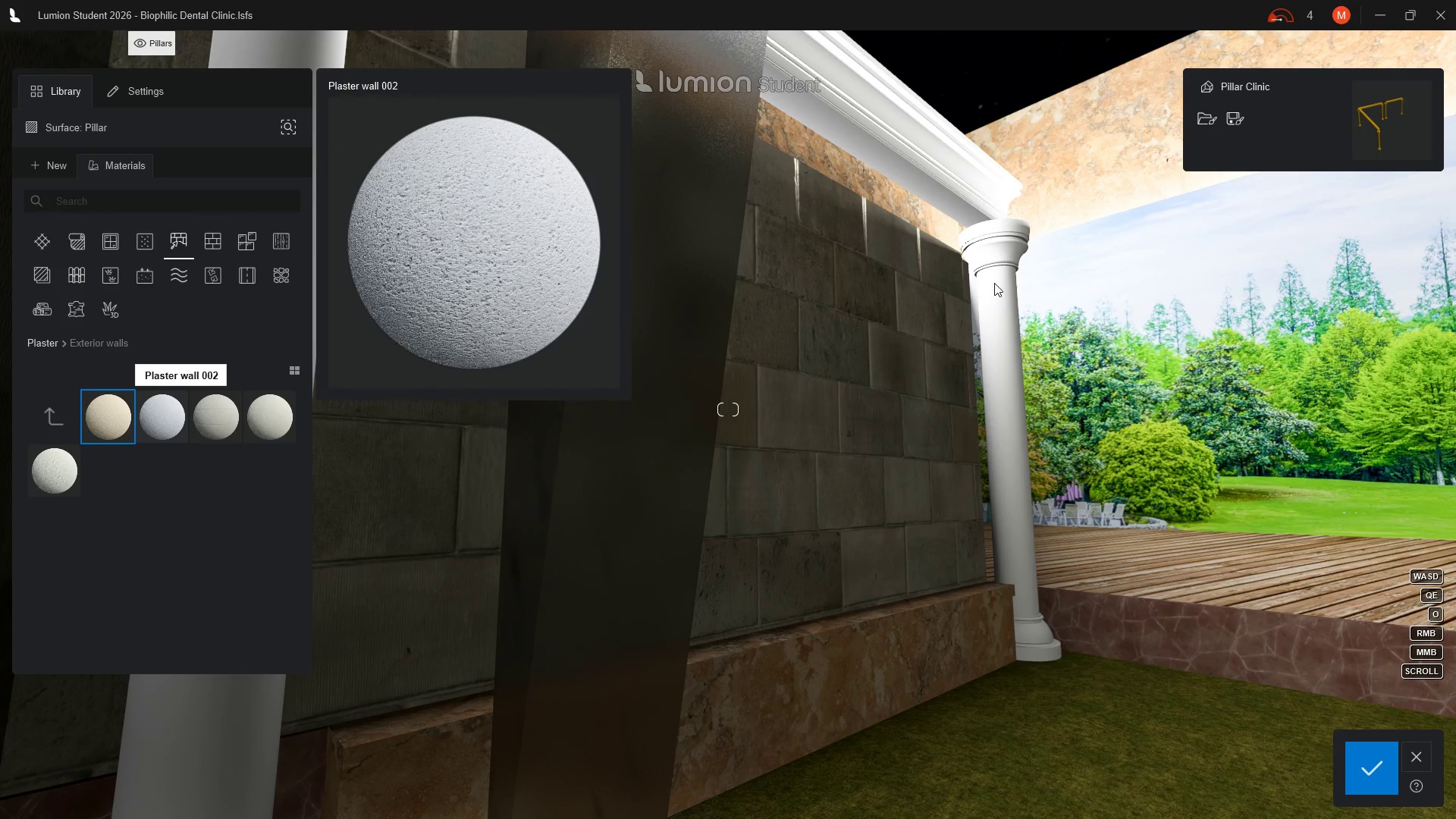 
left_click([1001, 283])
 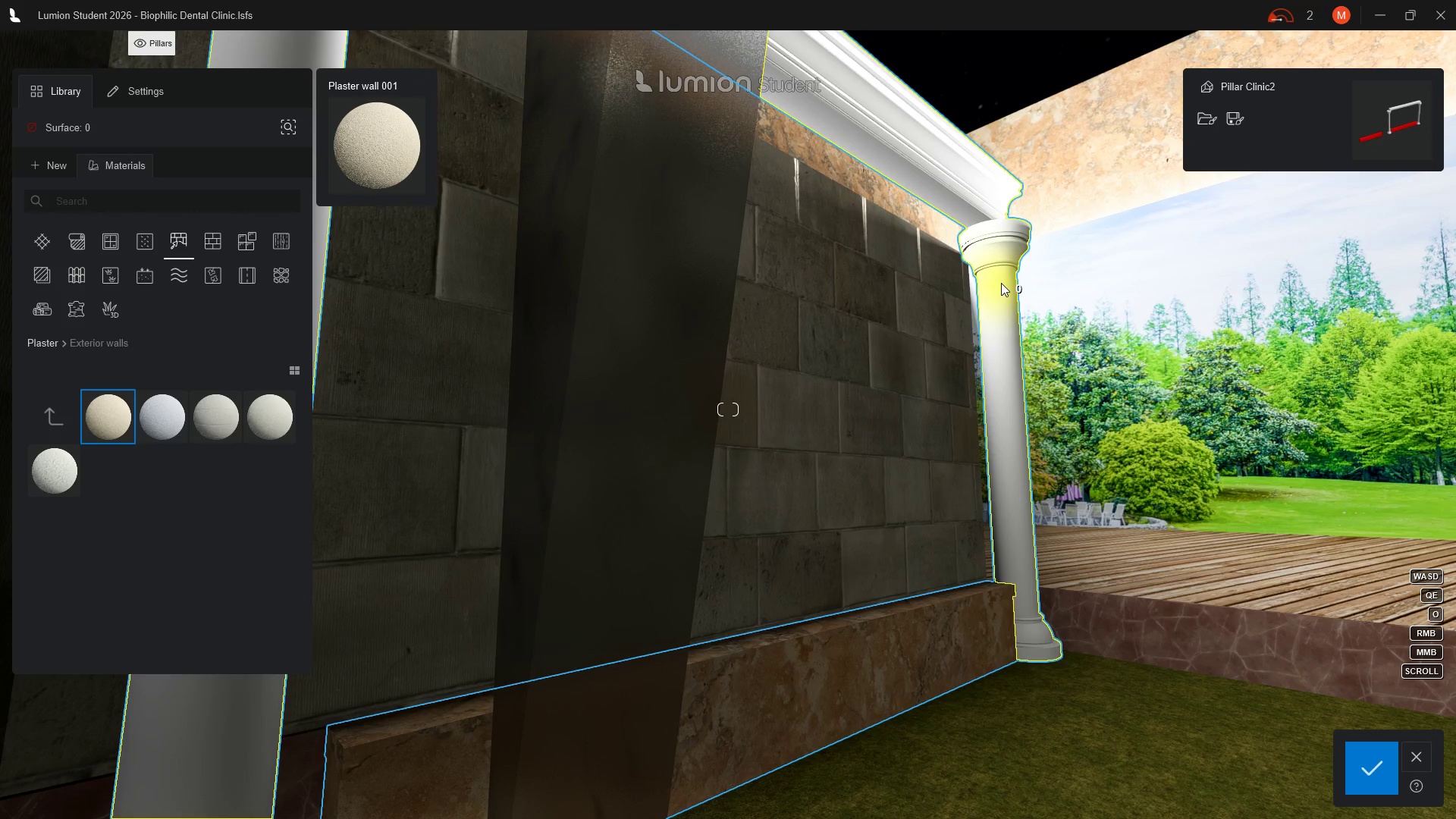 
double_click([1001, 283])
 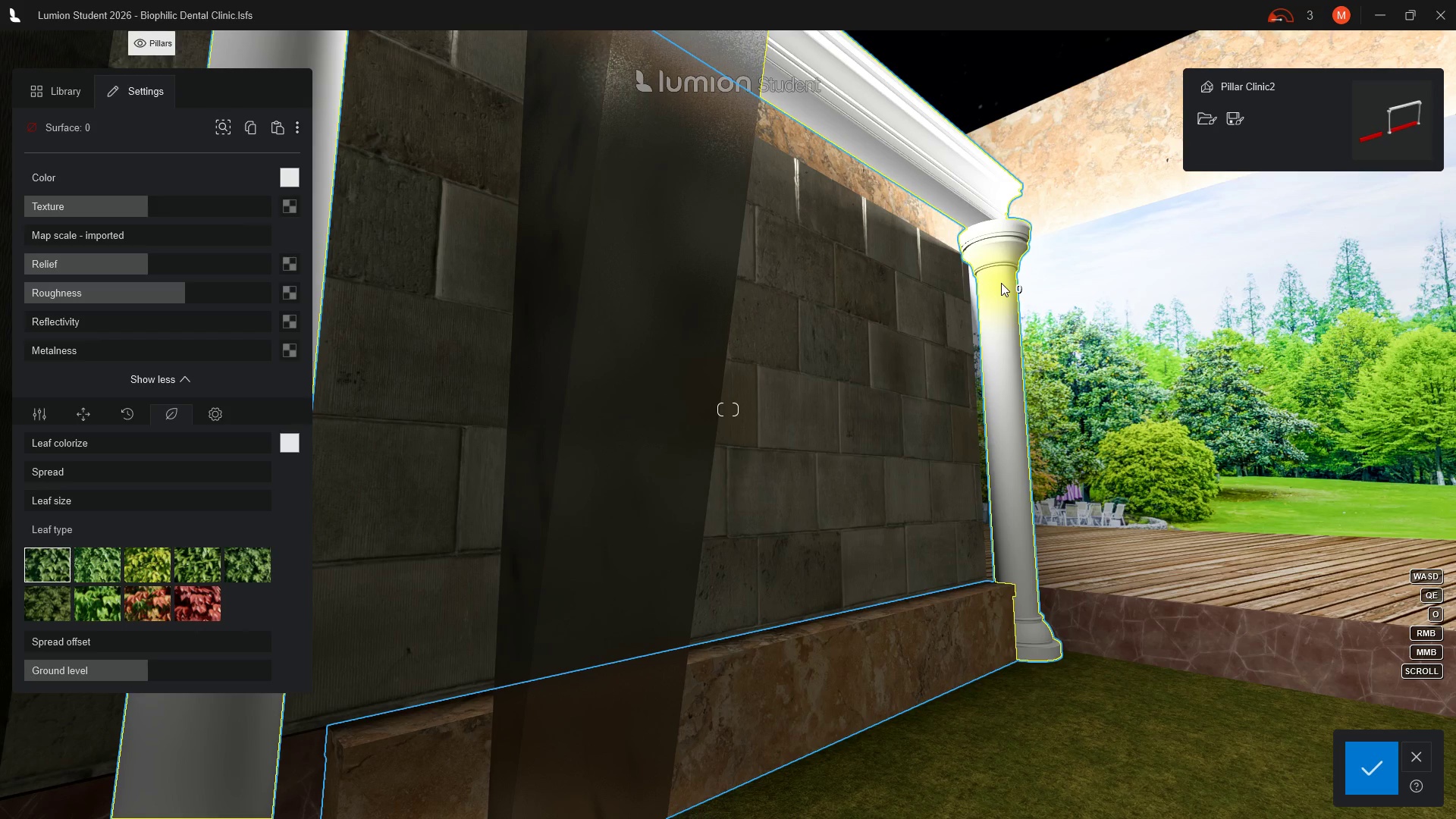 
wait(8.83)
 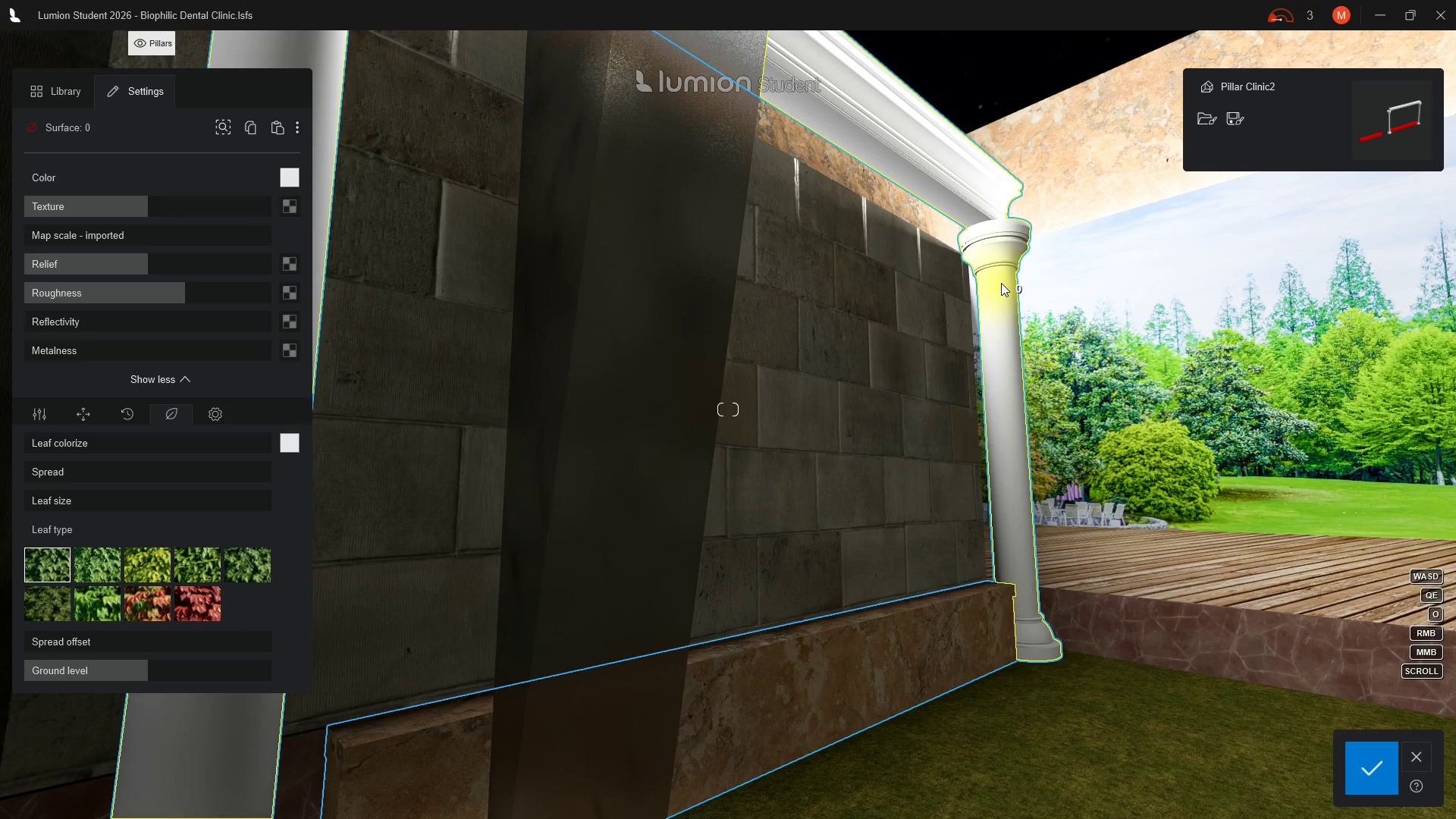 
left_click([58, 93])
 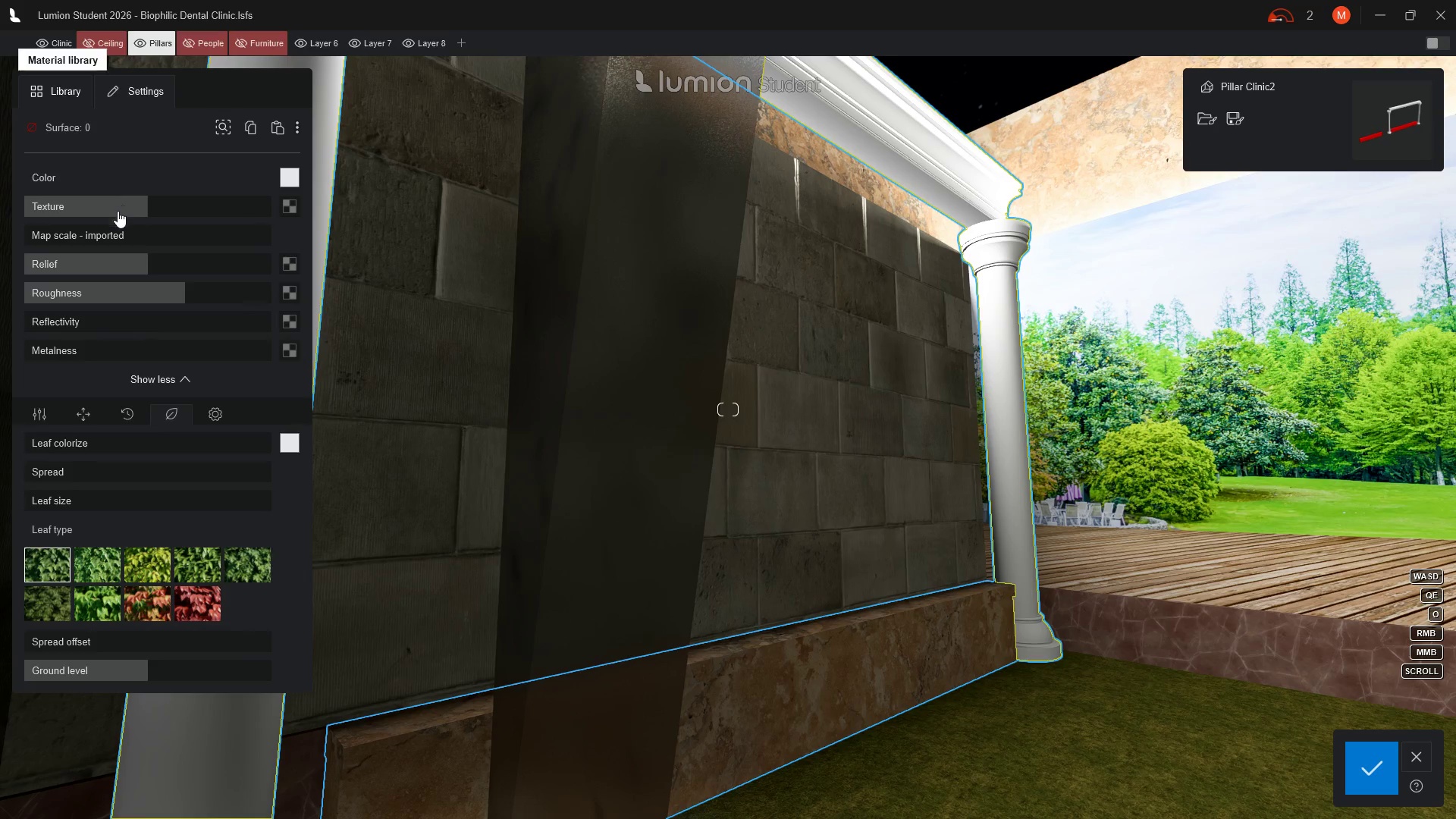 
mouse_move([128, 247])
 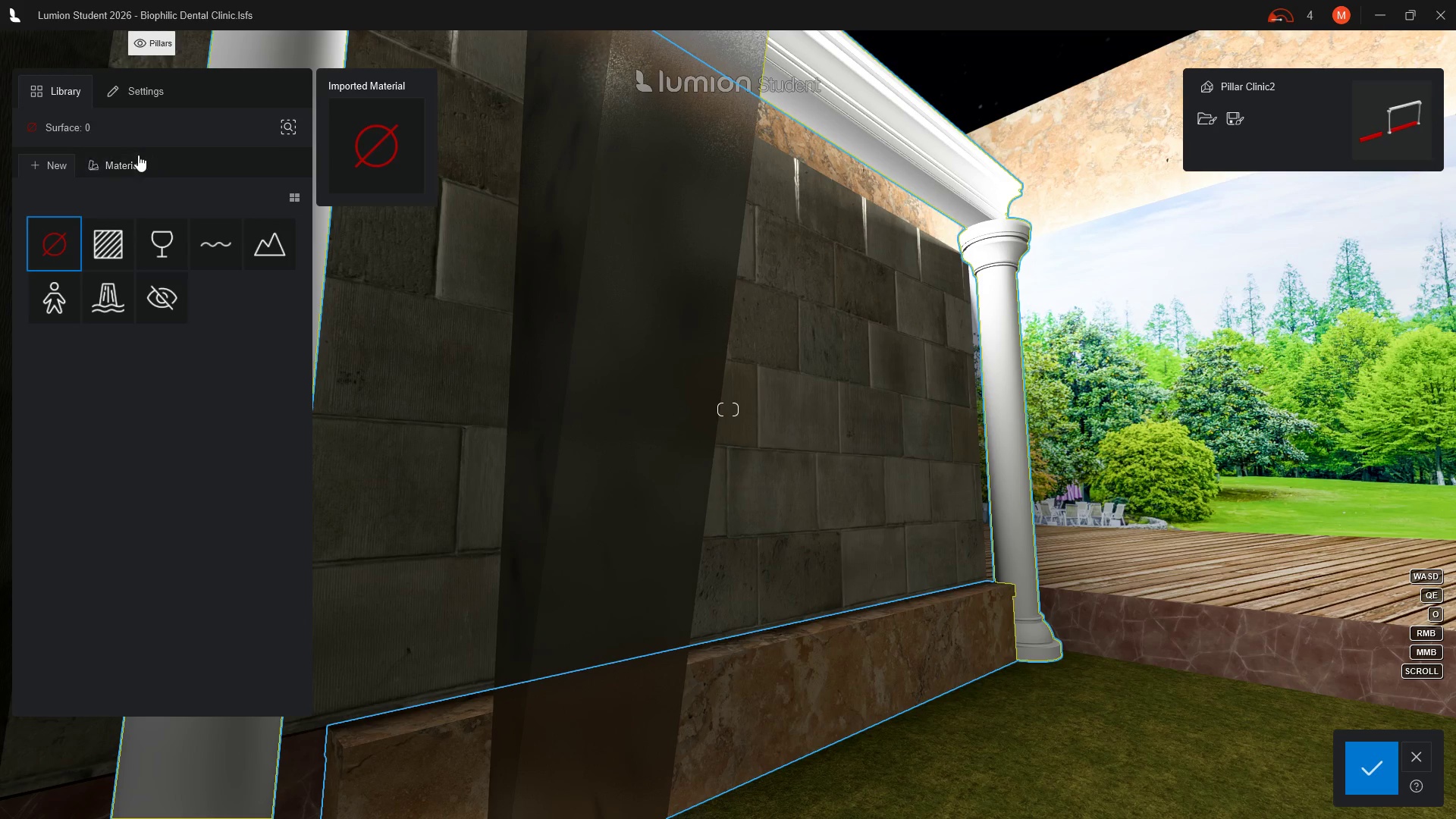 
left_click([130, 158])
 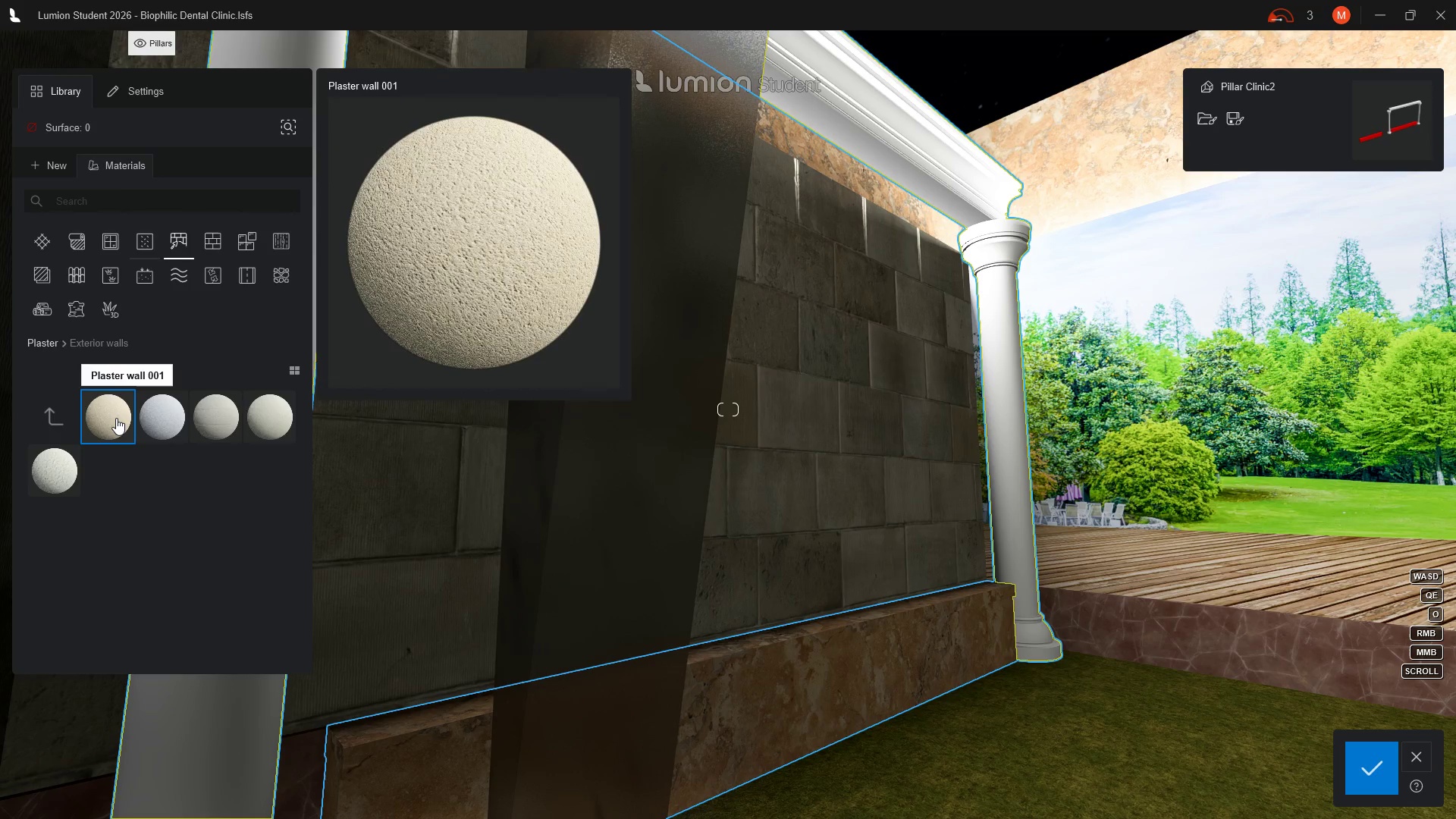 
left_click([116, 418])
 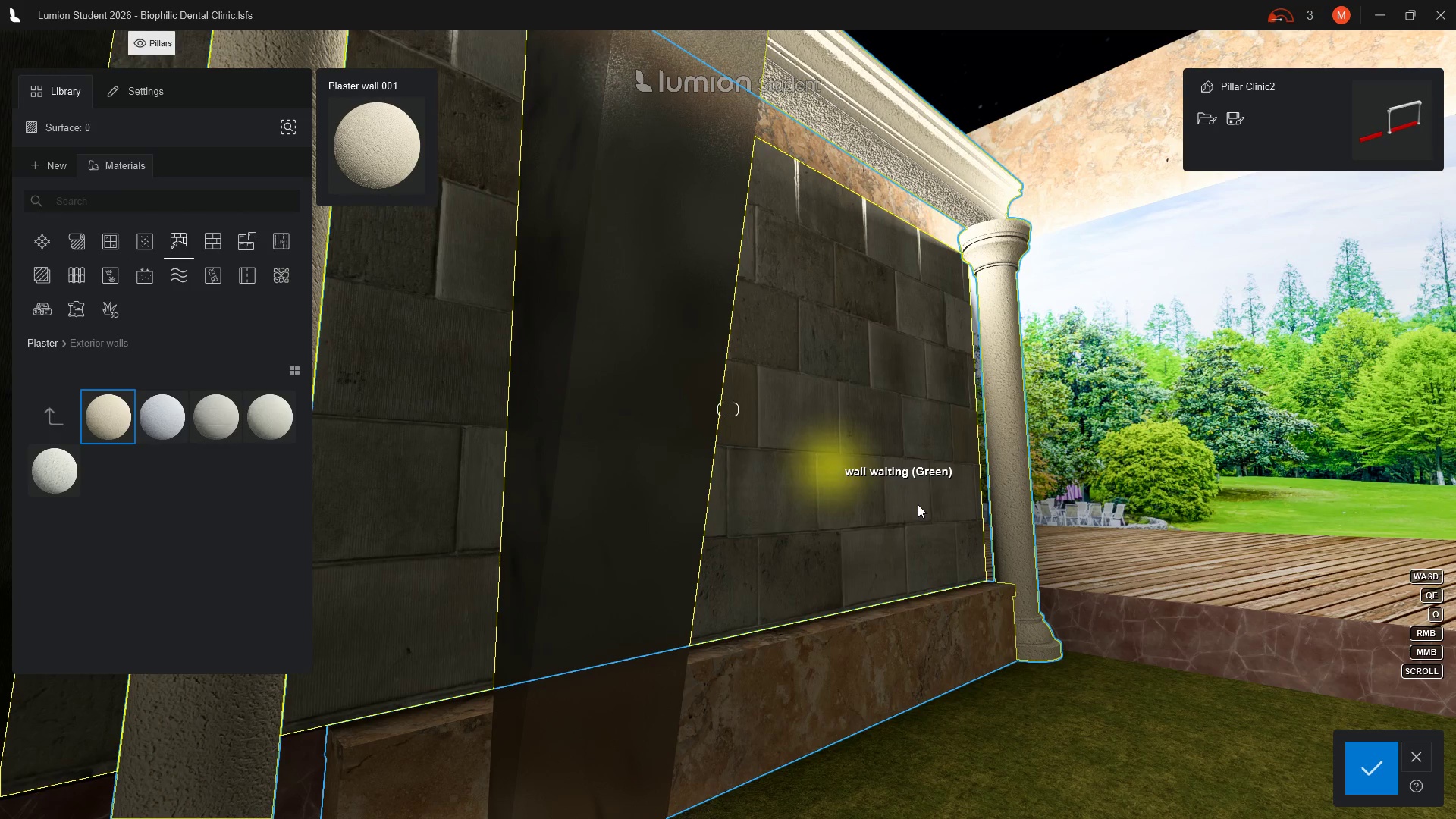 
wait(9.46)
 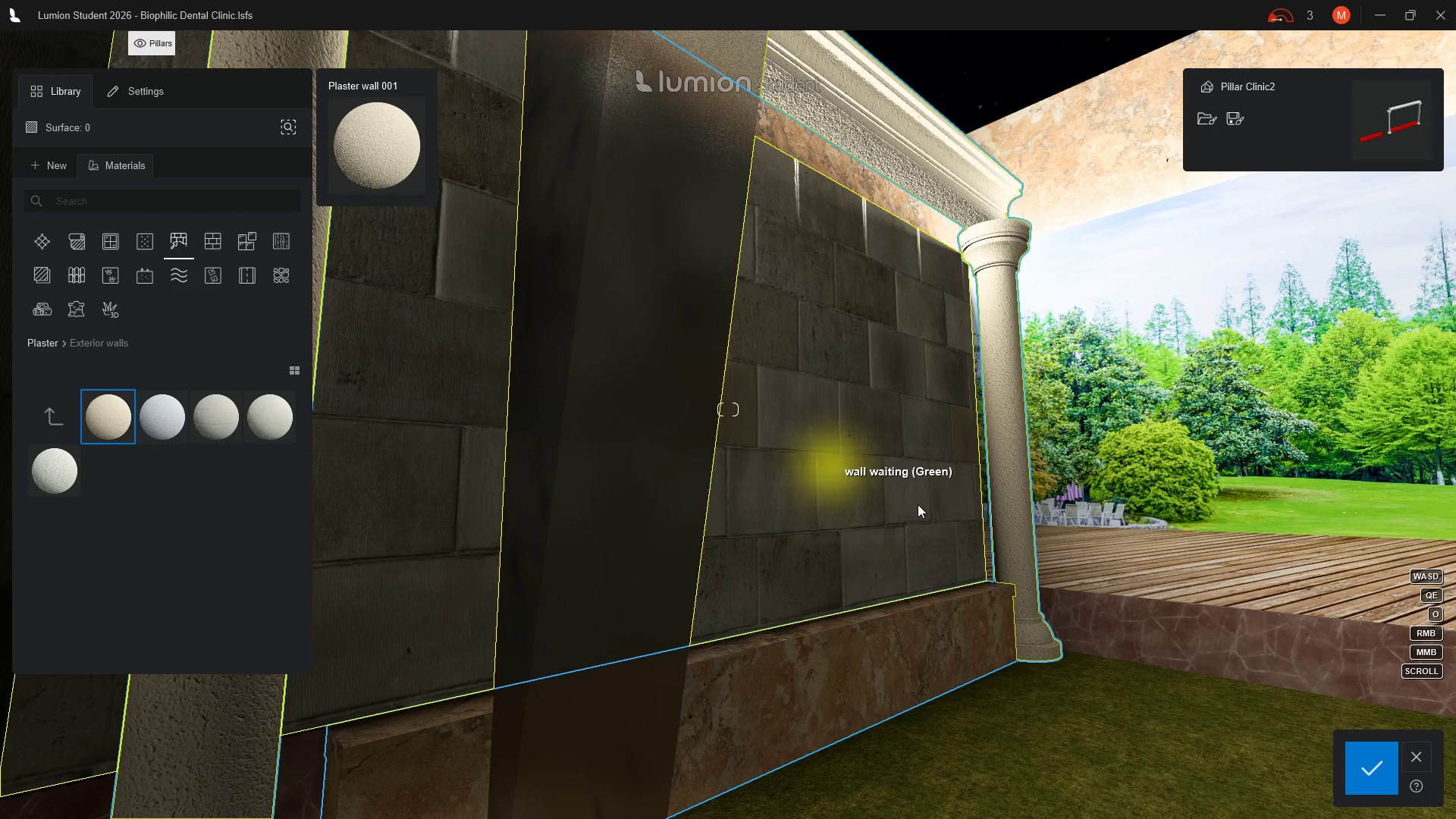 
mouse_move([1358, 758])
 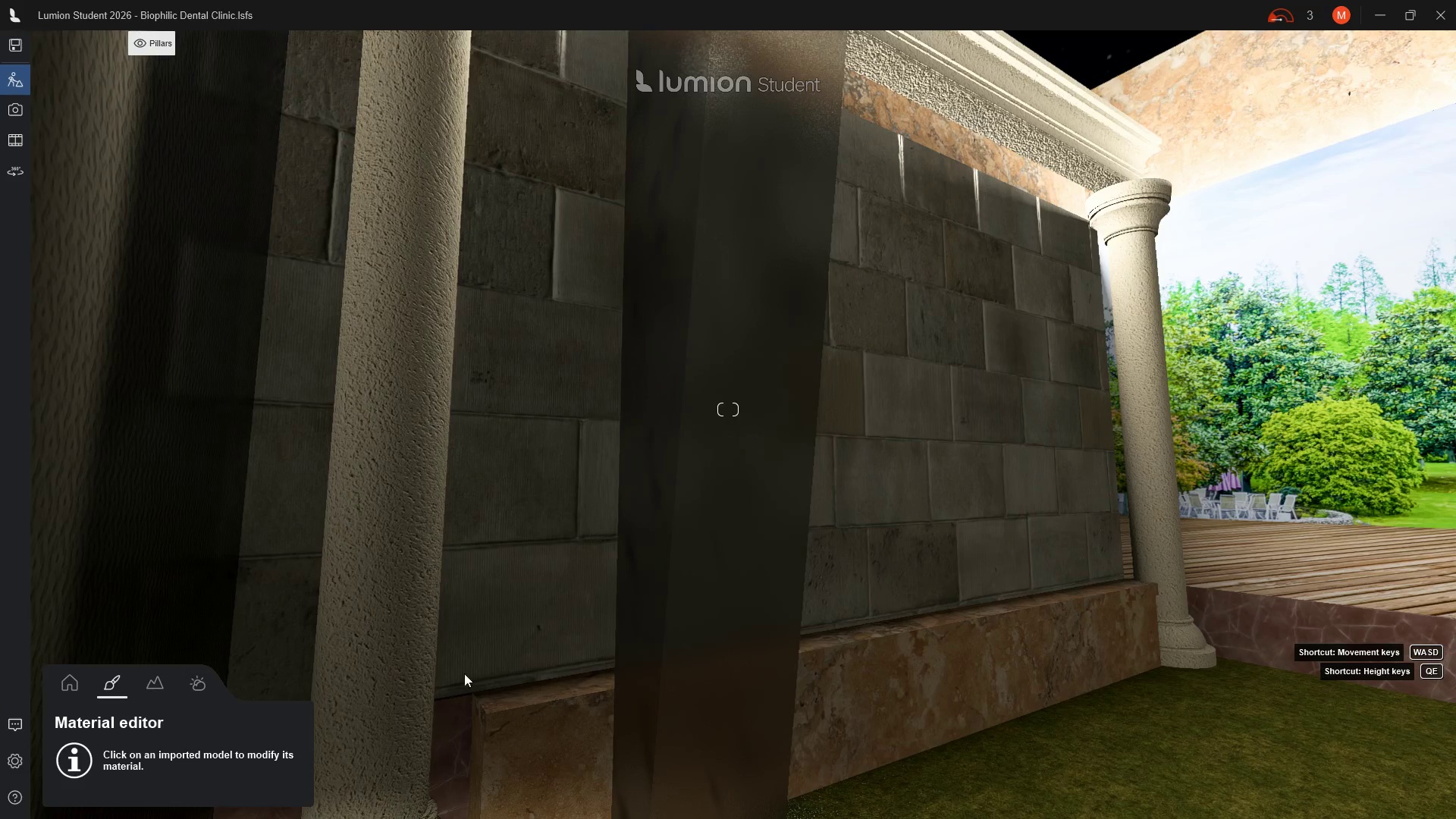 
scroll: coordinate [536, 648], scroll_direction: down, amount: 3.0
 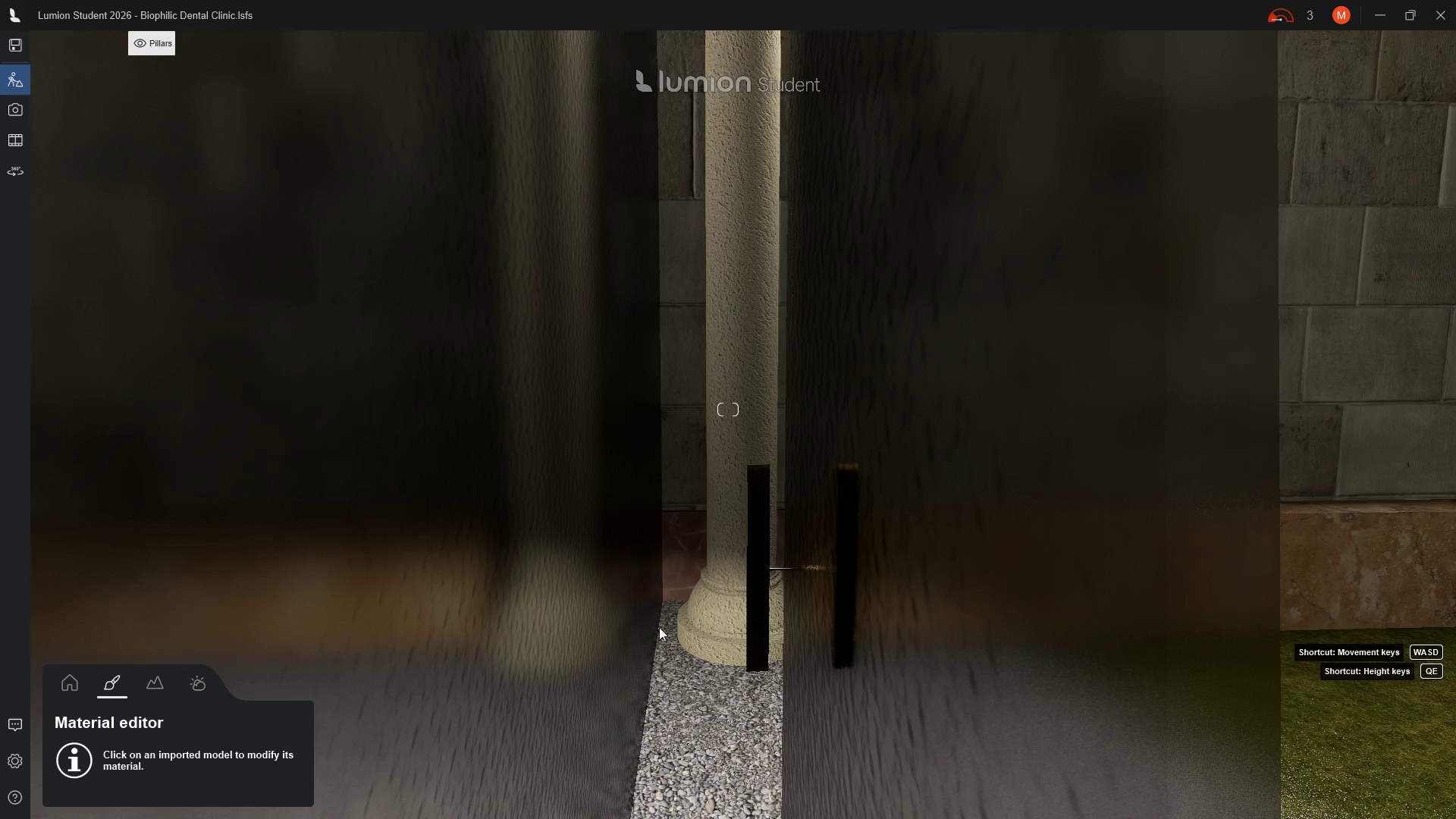 
hold_key(key=A, duration=1.34)
 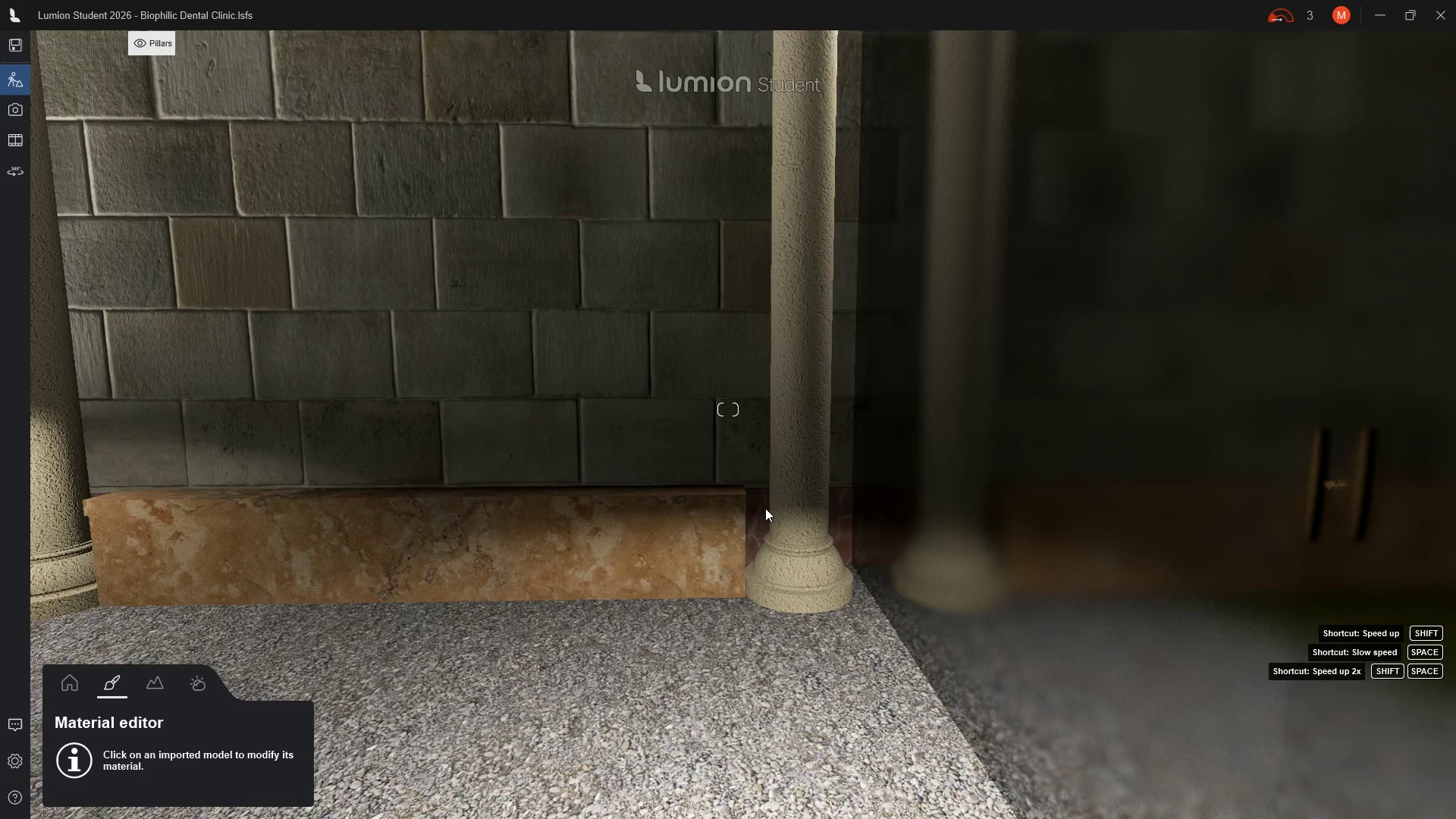 
key(A)
 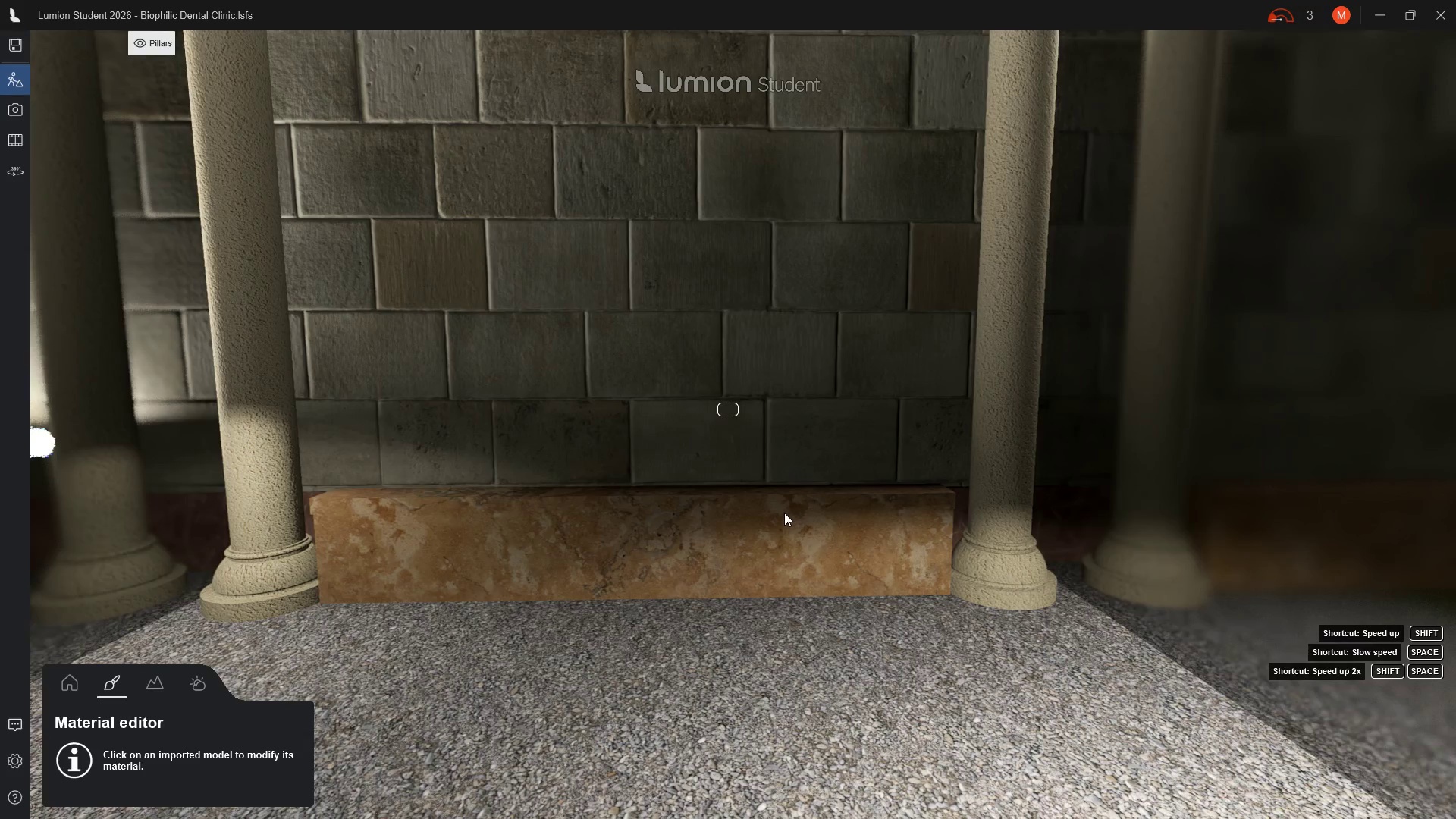 
wait(5.11)
 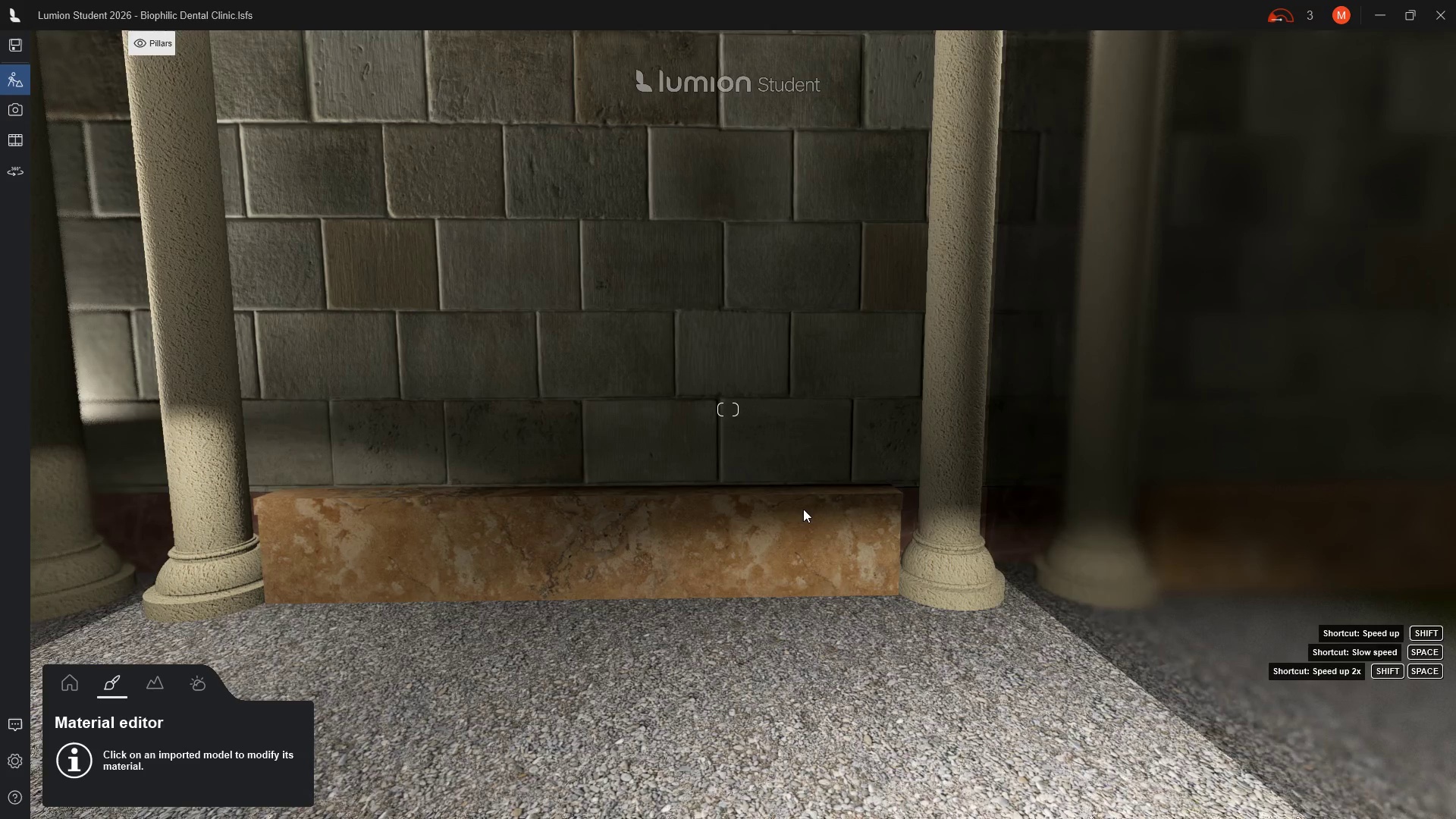 
hold_key(key=Q, duration=0.5)
 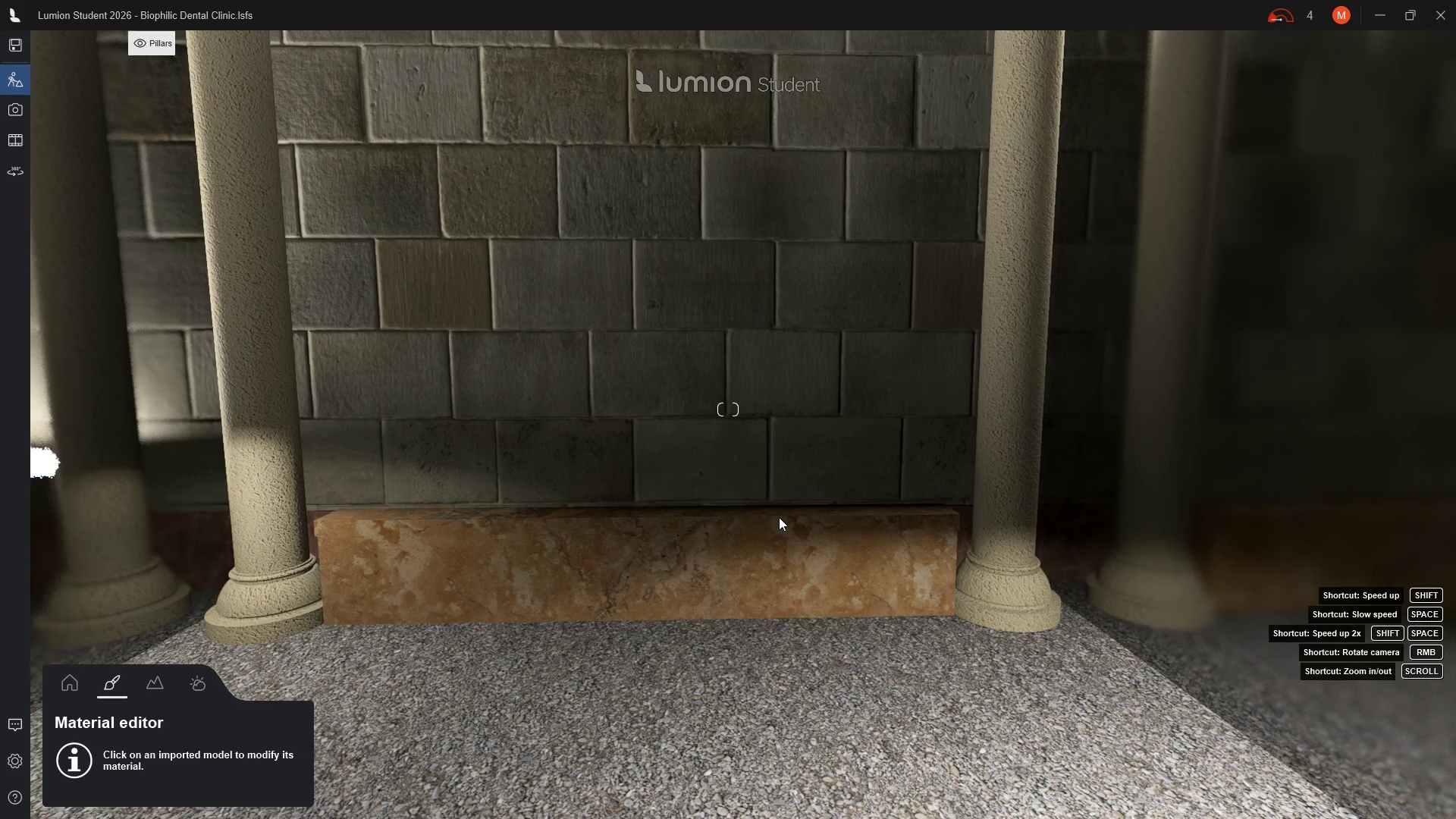 
type(qq)
 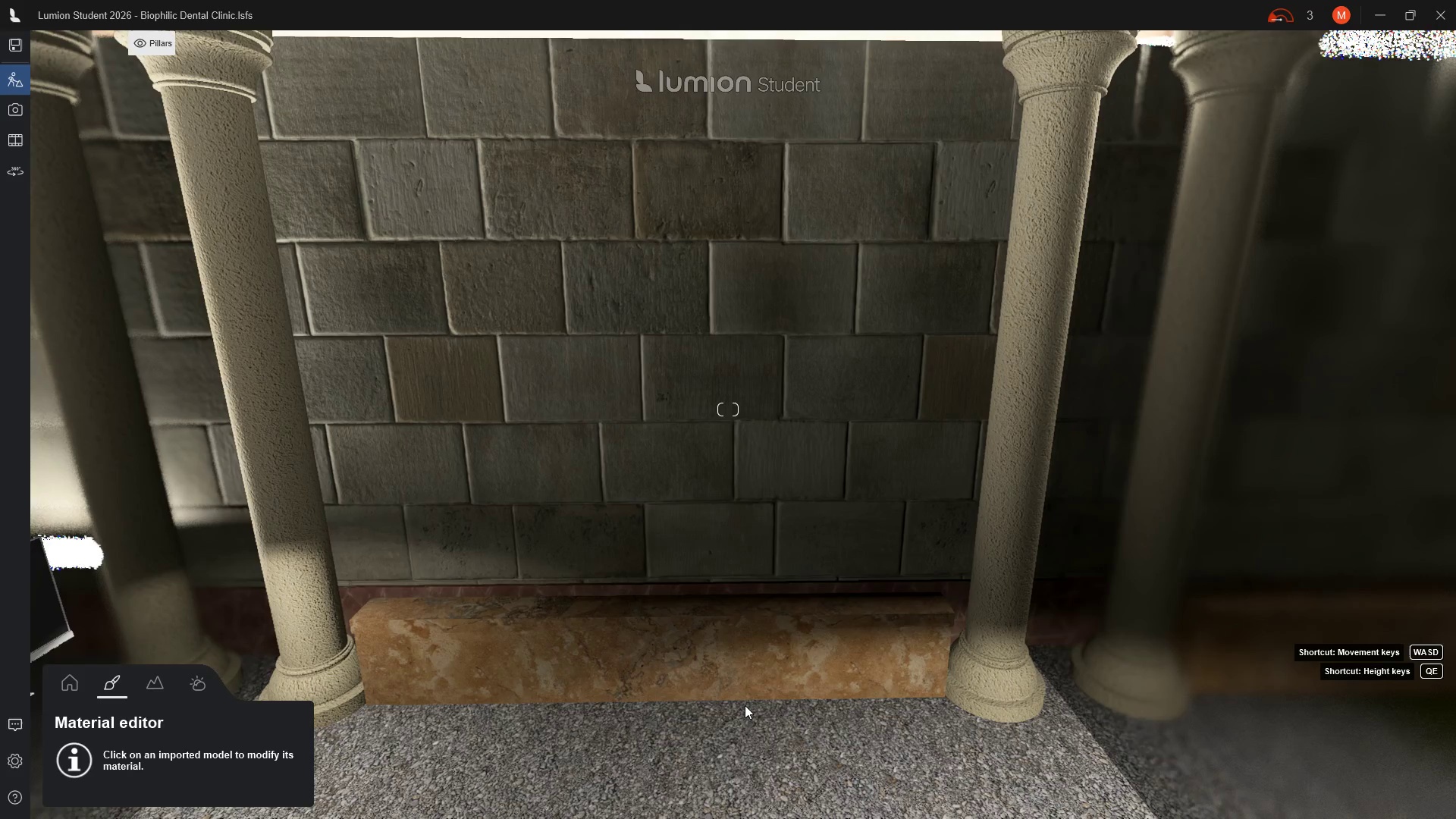 
type(qq)
 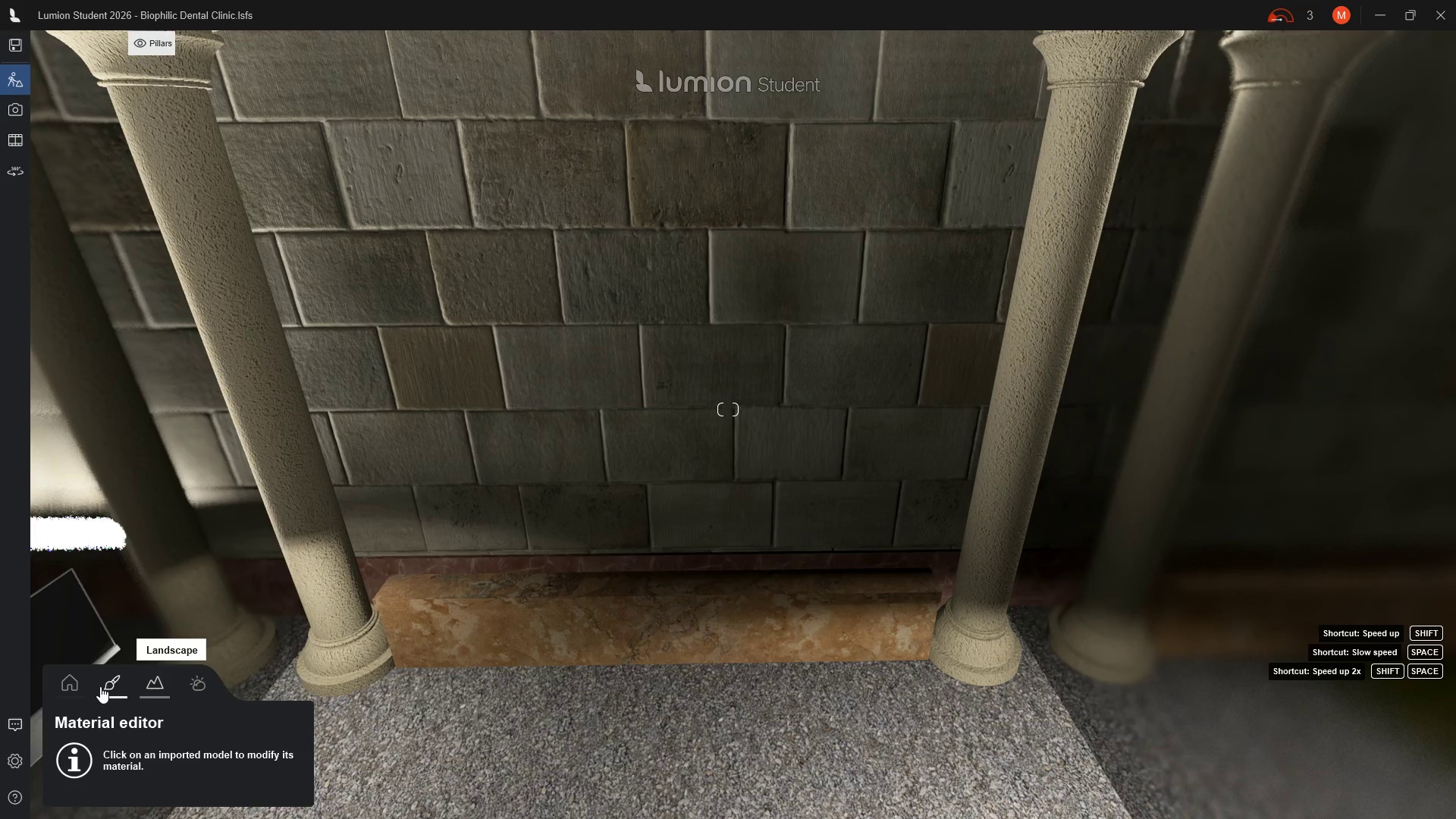 
left_click([110, 686])
 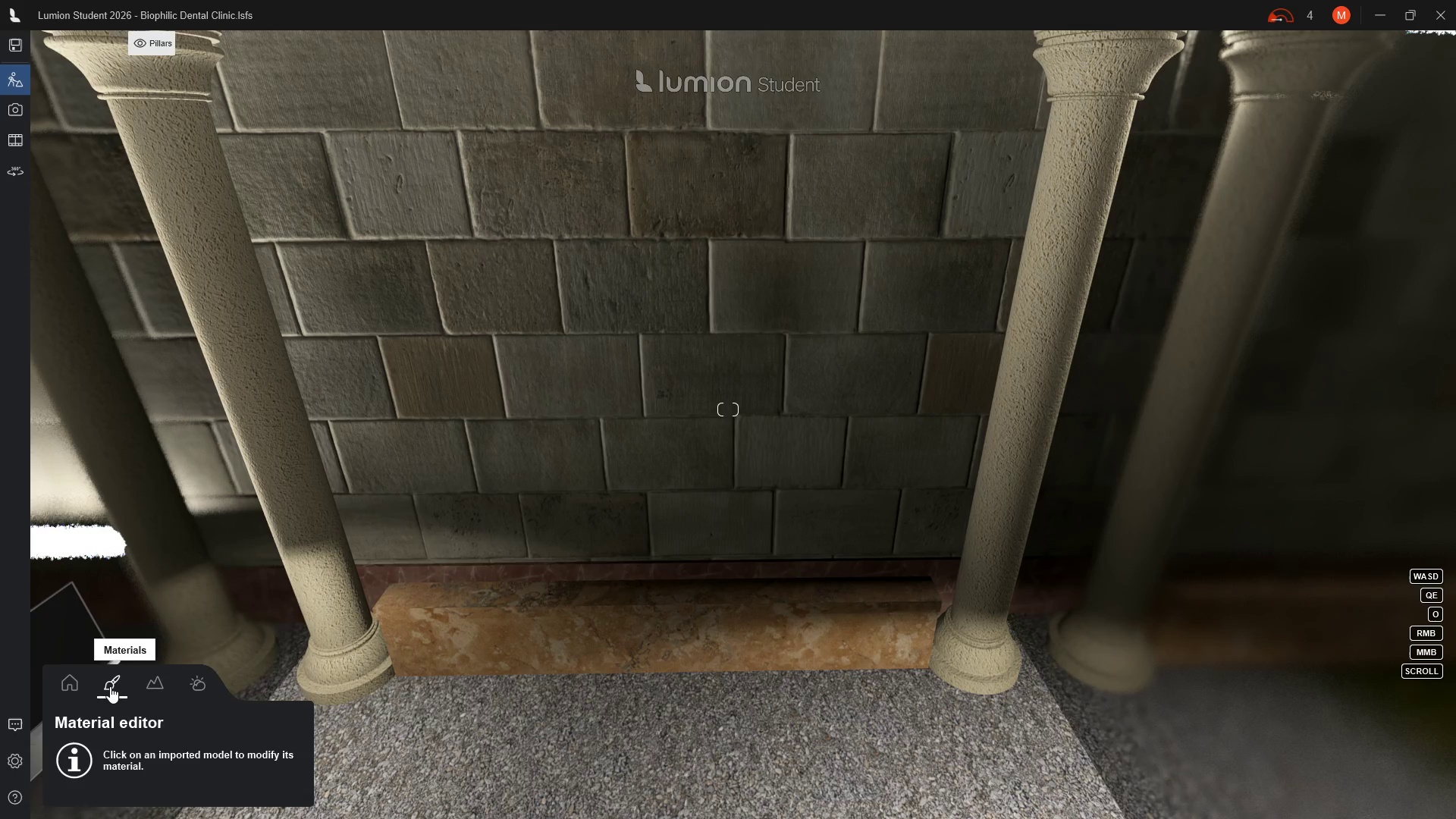 
left_click([110, 686])
 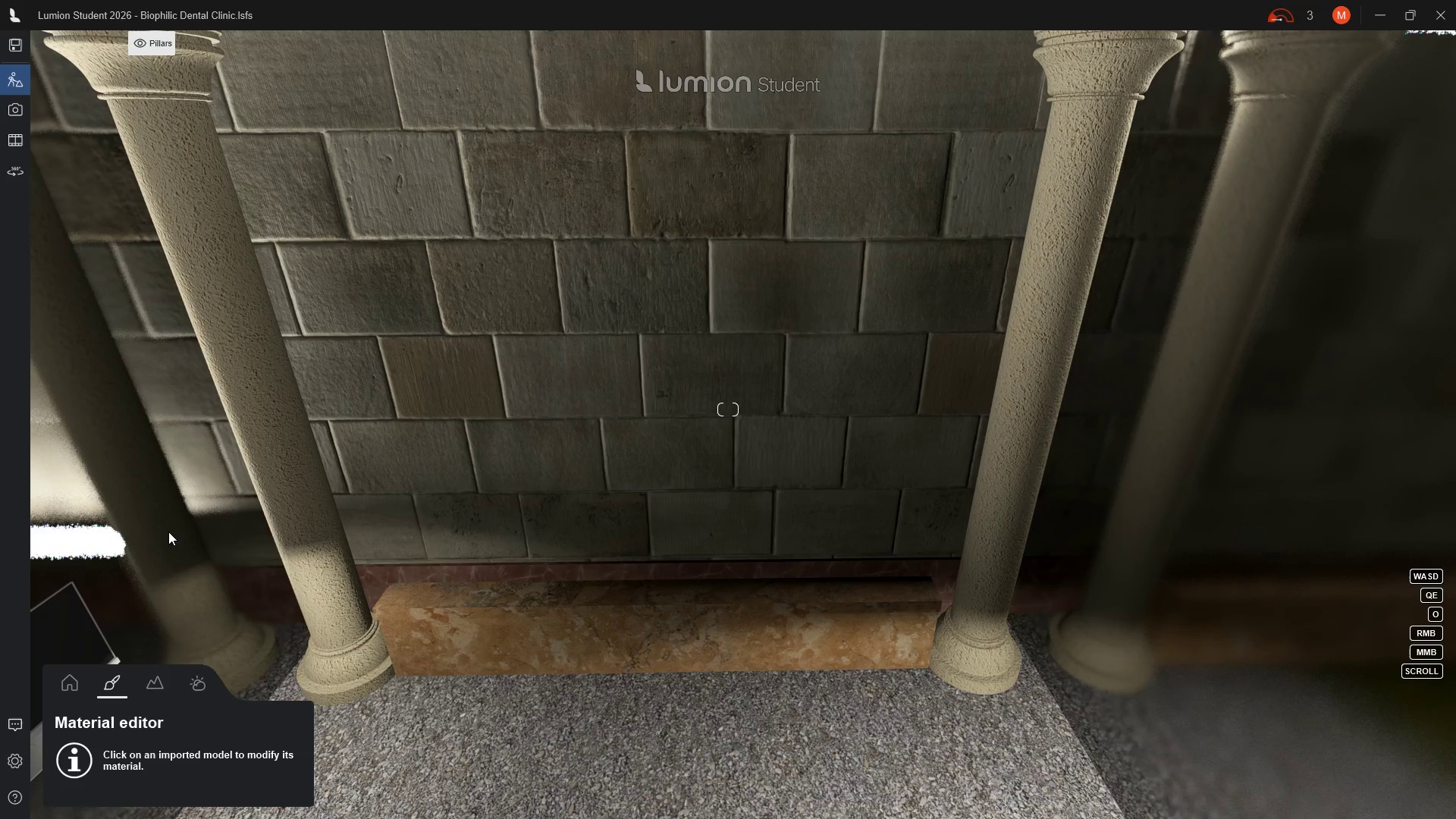 
left_click([18, 79])
 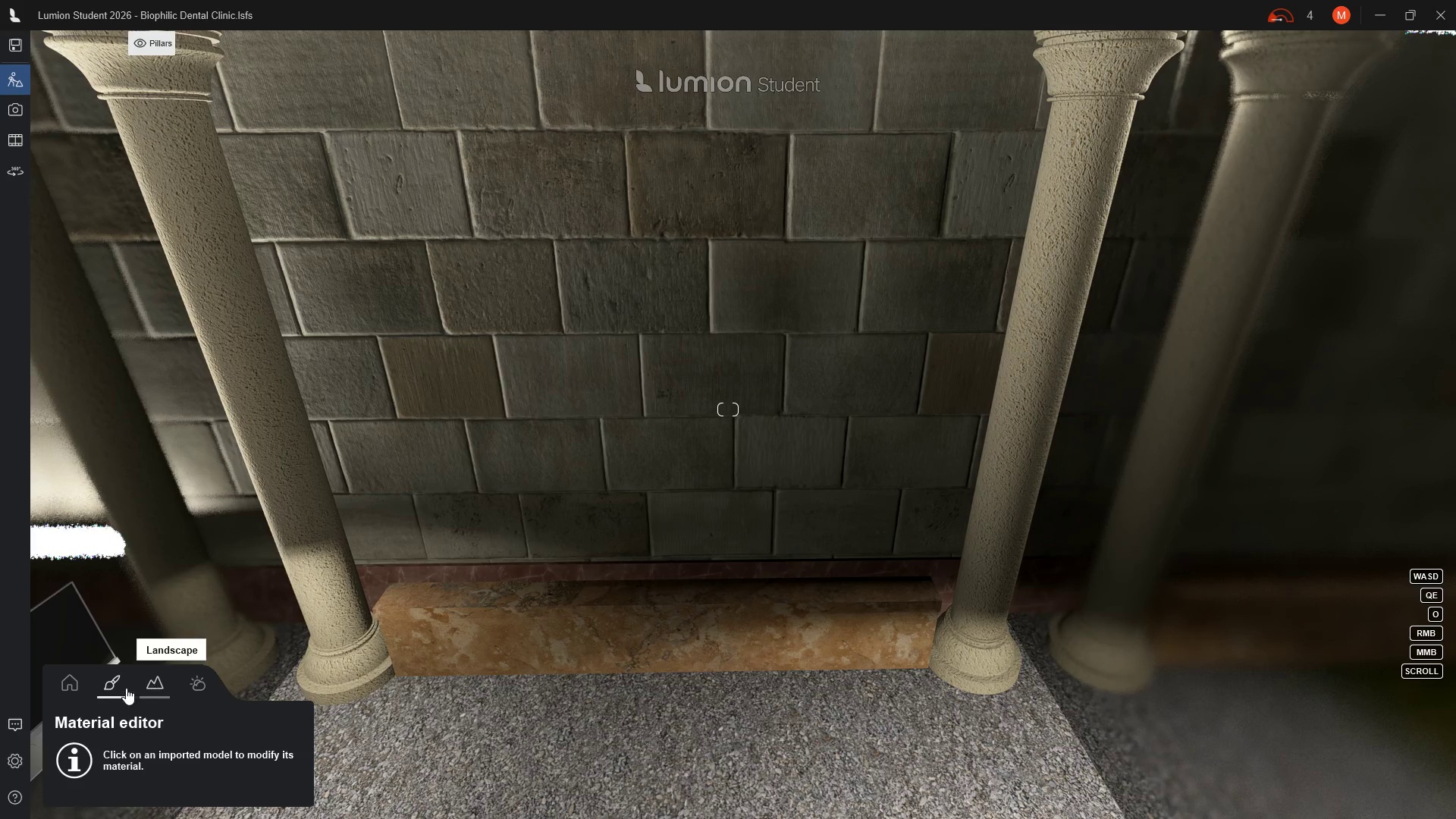 
left_click([71, 688])
 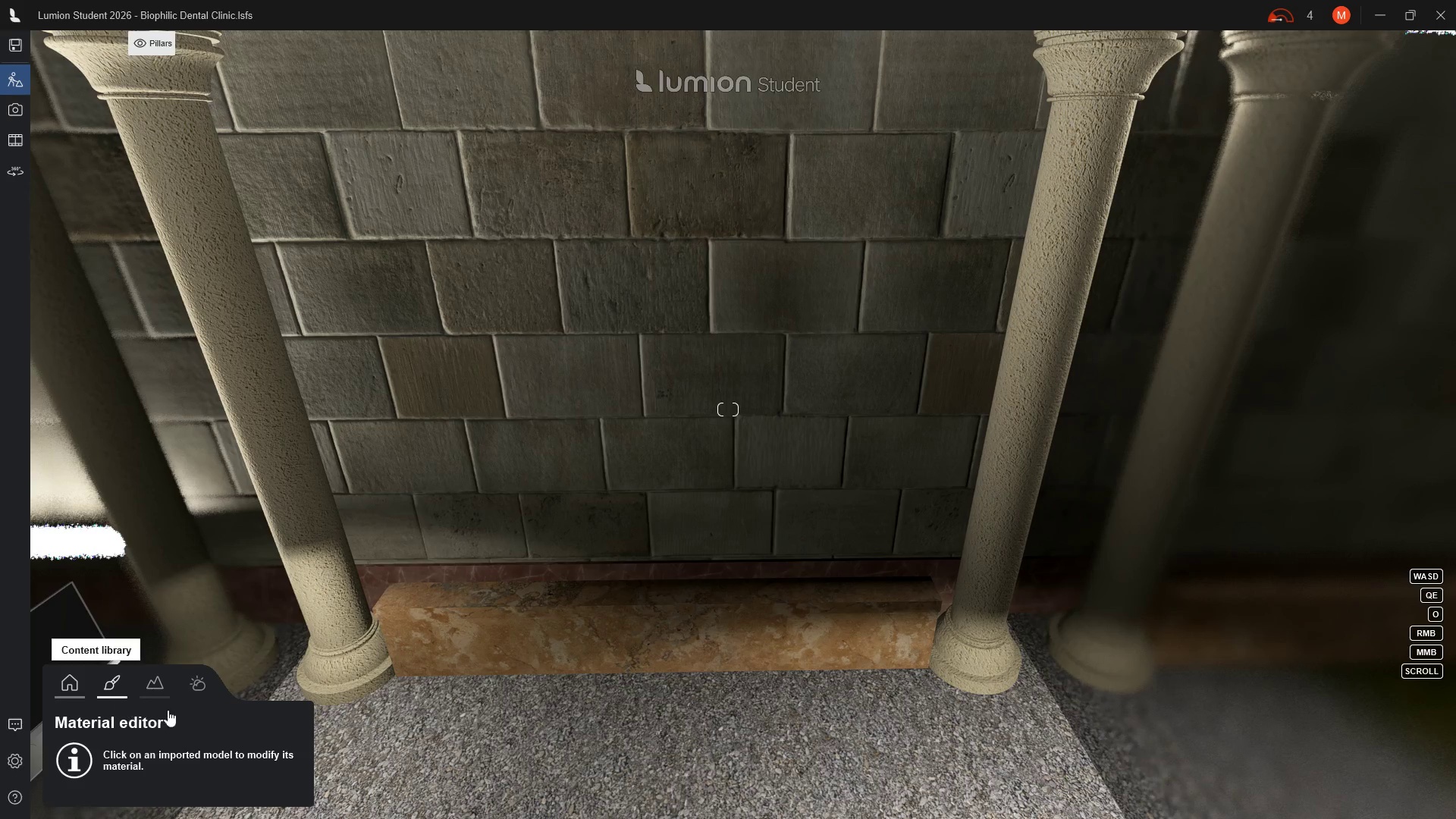 
mouse_move([206, 730])
 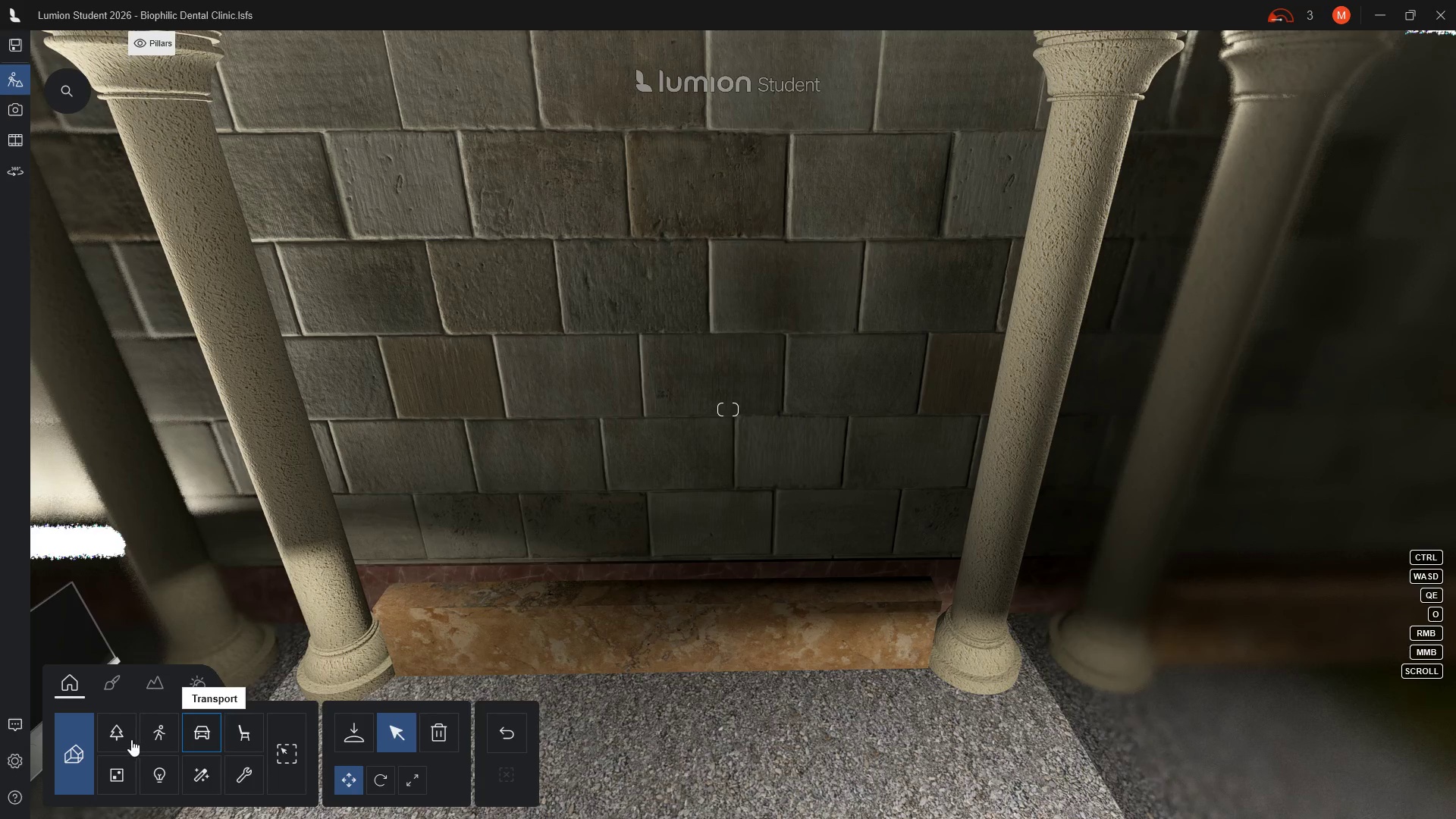 
left_click([127, 738])
 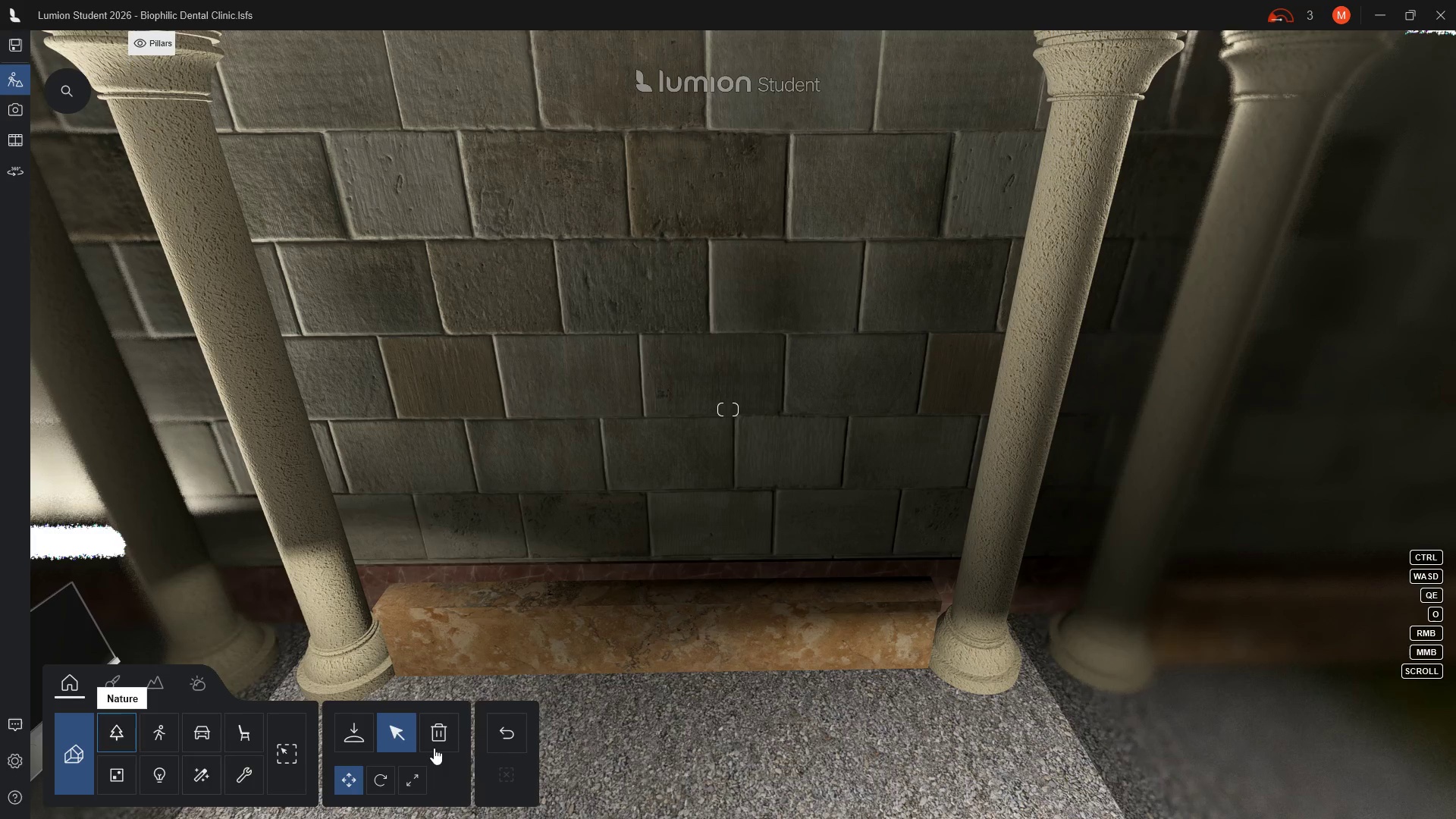 
mouse_move([419, 755])
 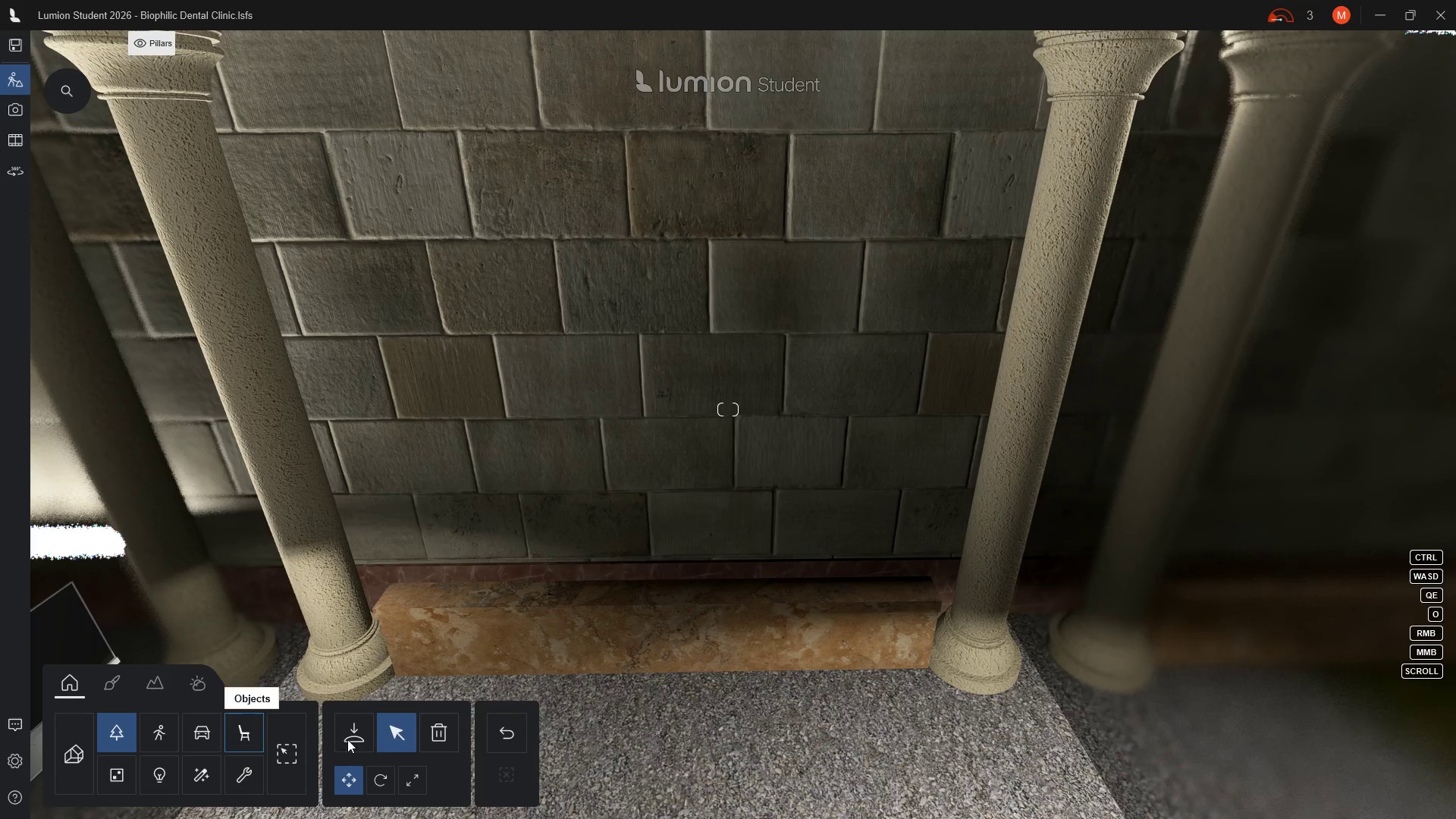 
left_click([356, 730])
 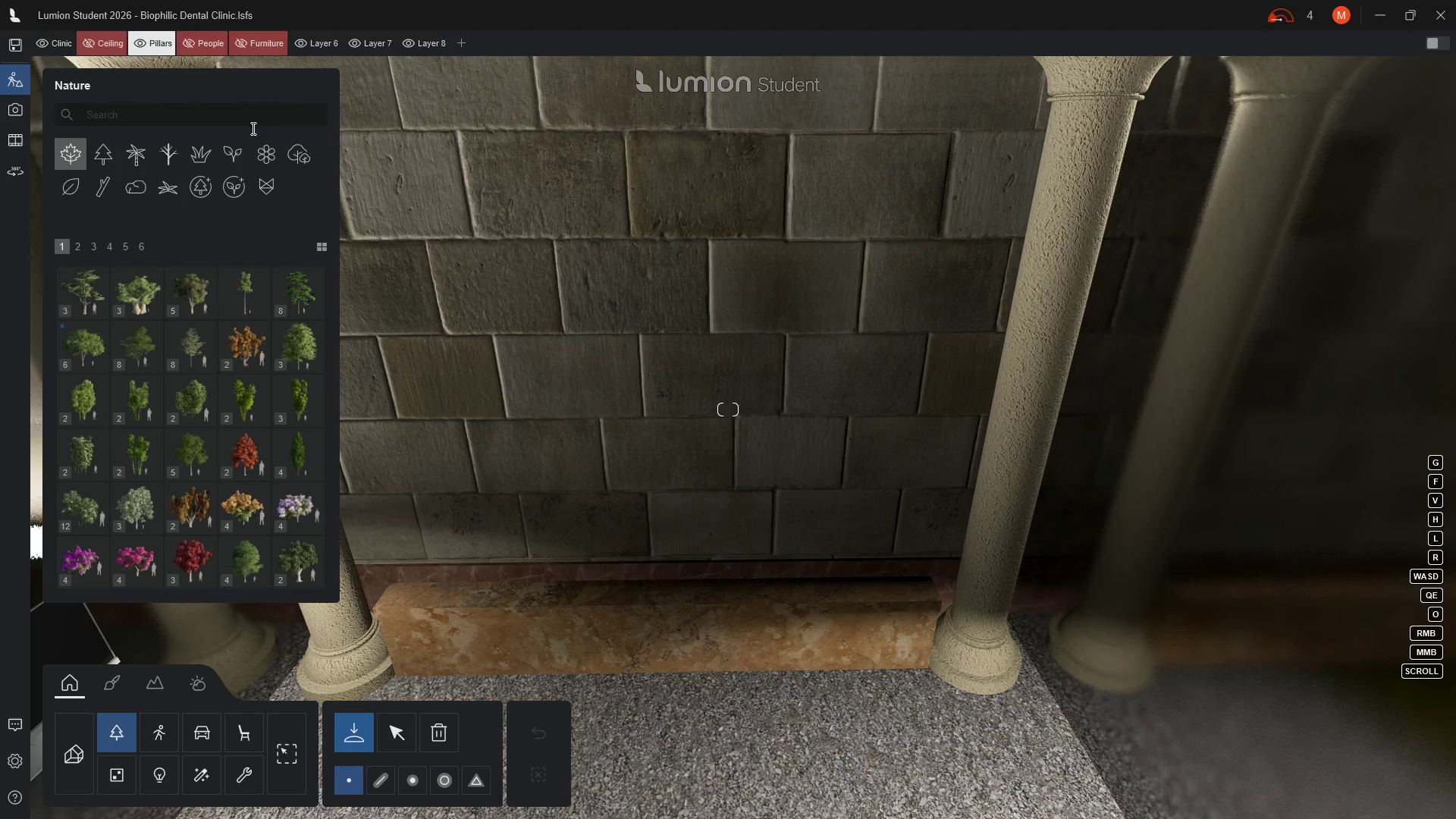 
wait(8.09)
 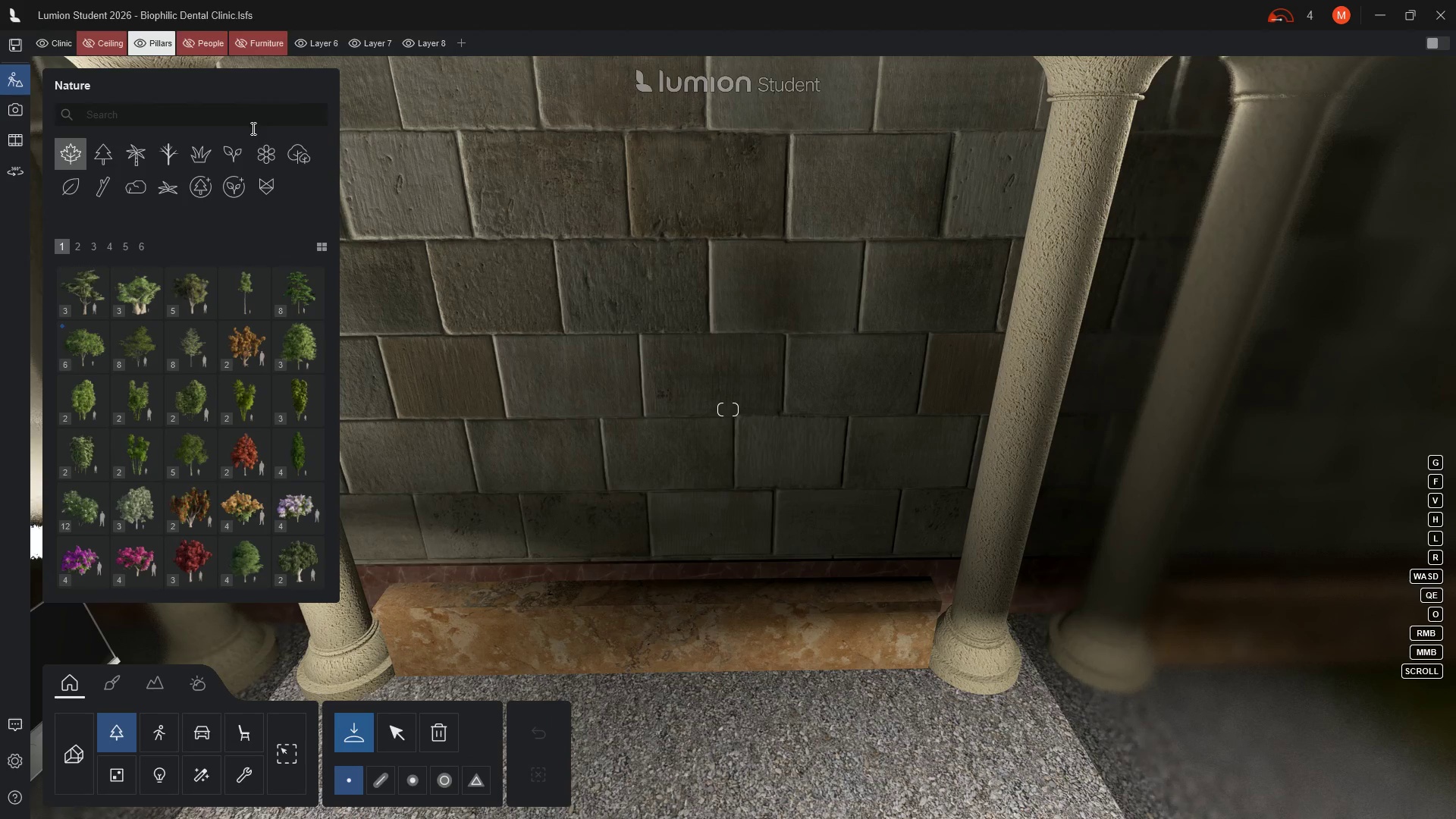 
left_click([206, 152])
 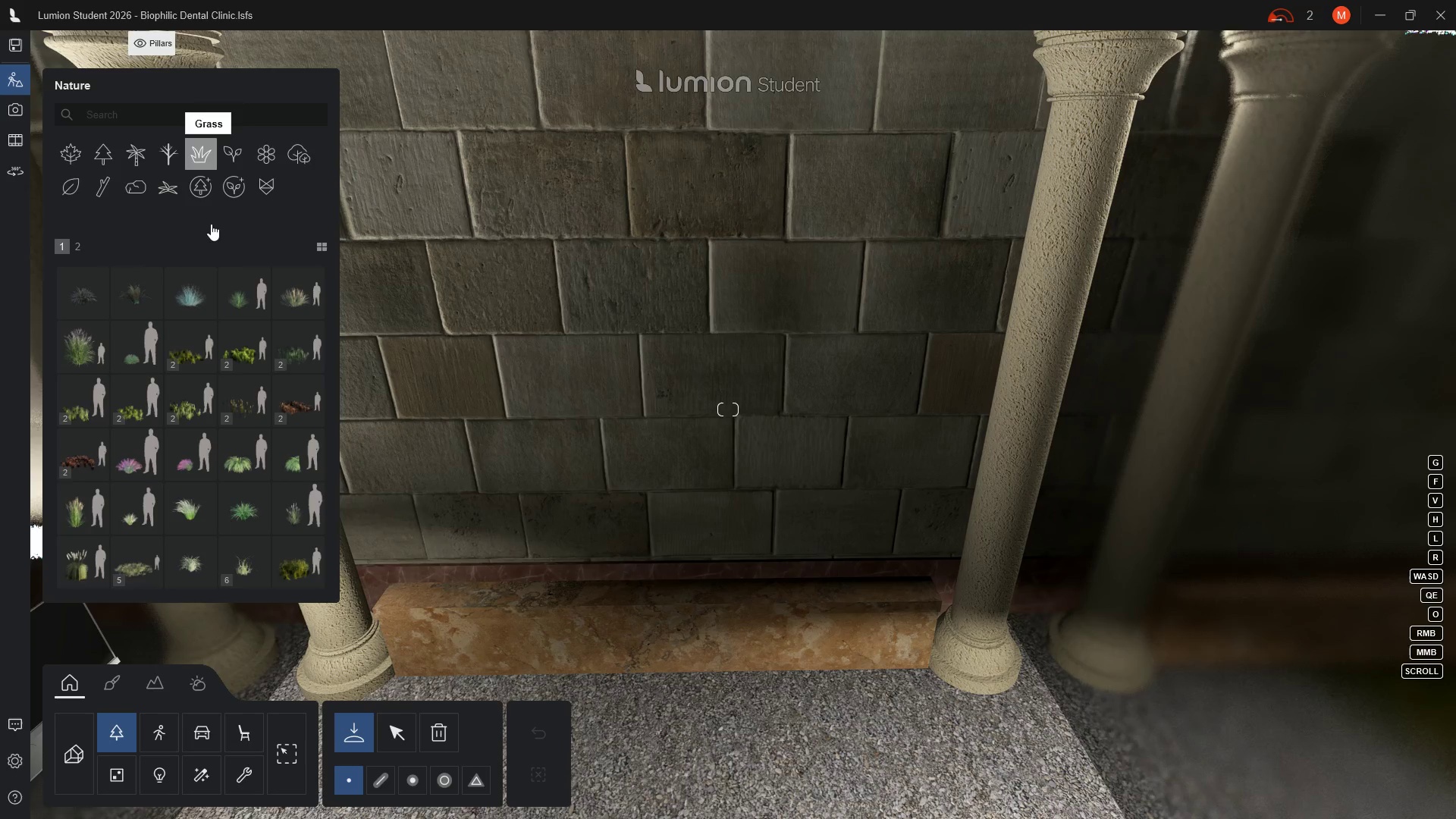 
mouse_move([206, 300])
 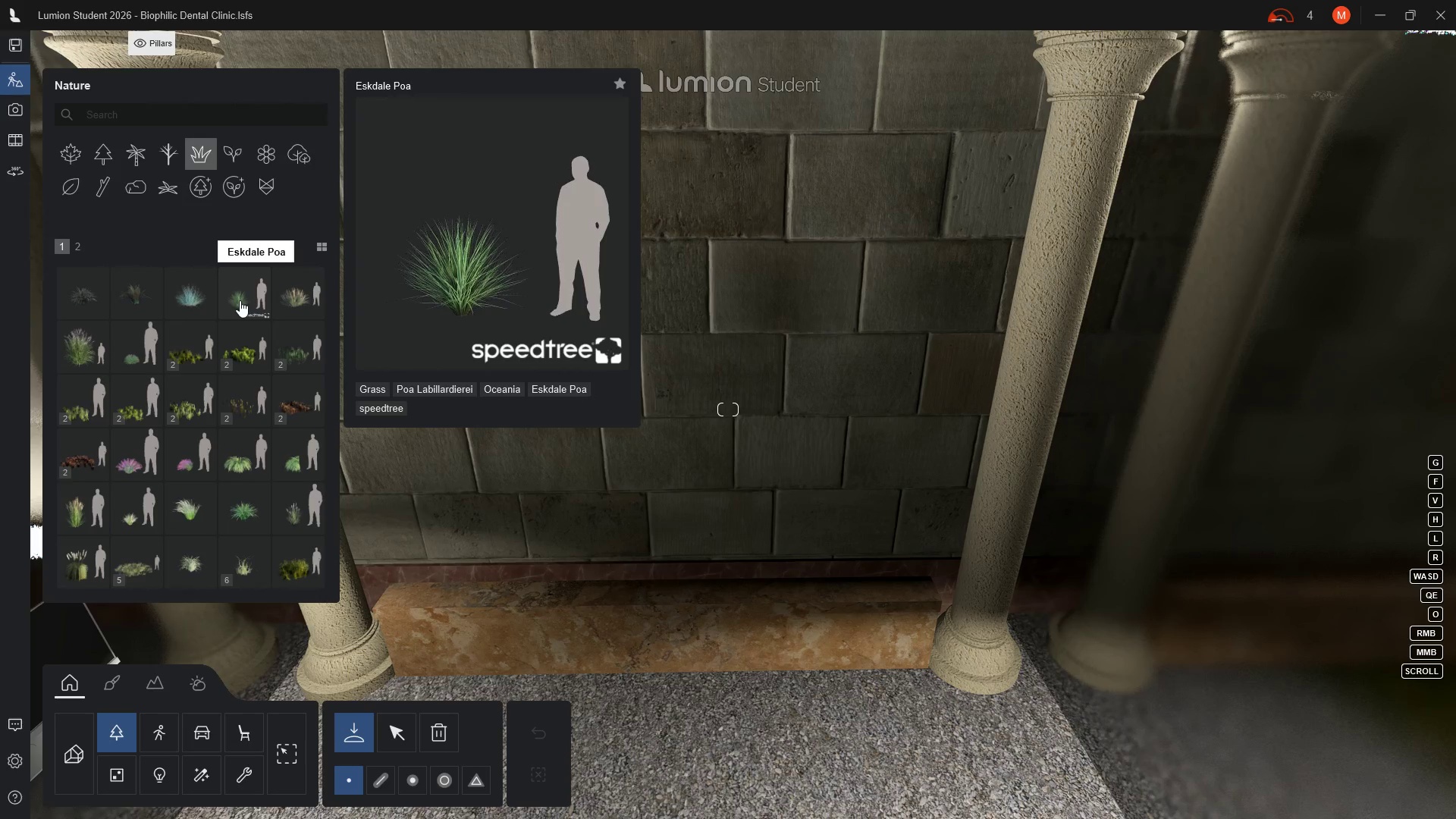 
left_click([240, 300])
 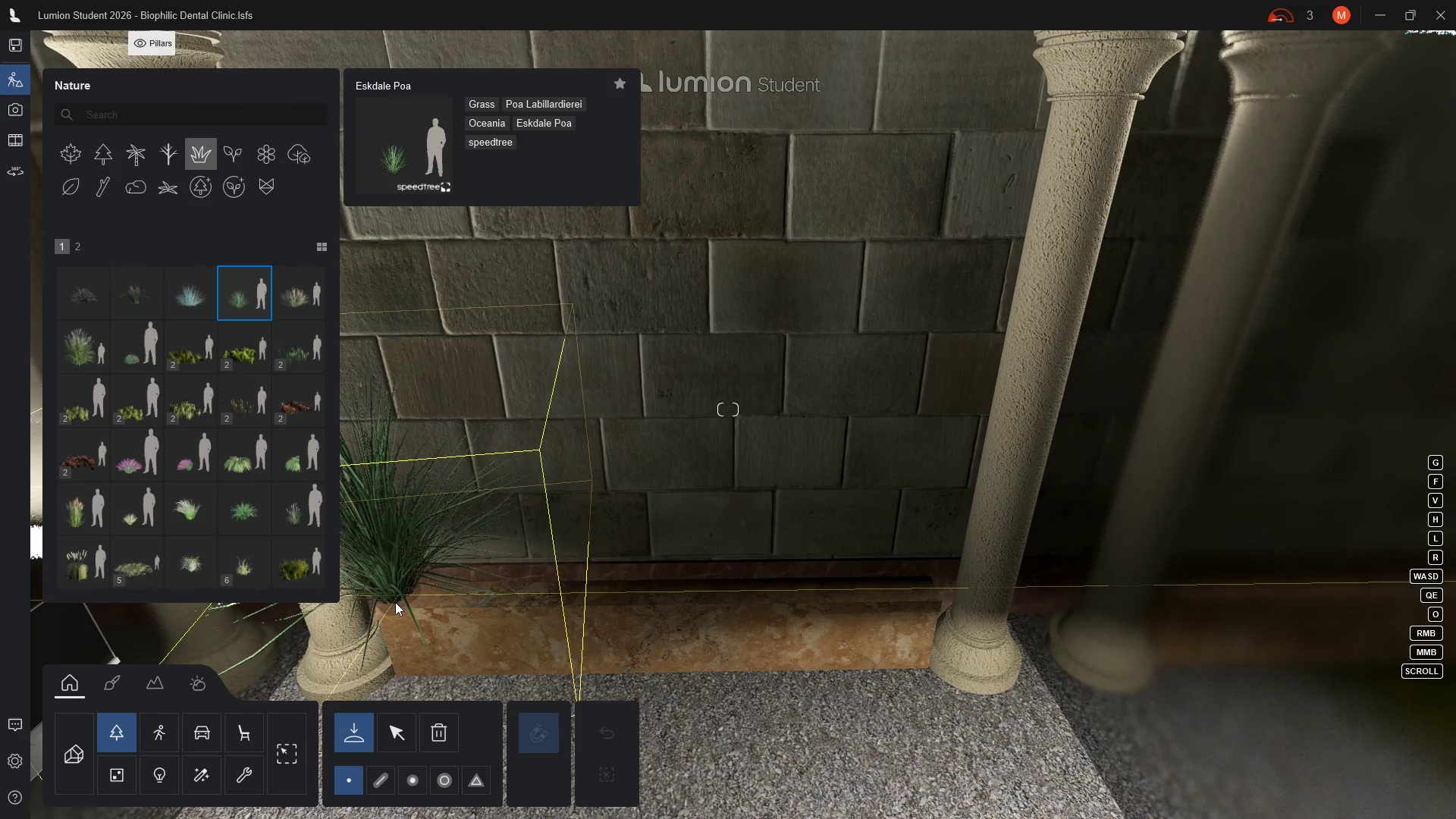 
wait(12.48)
 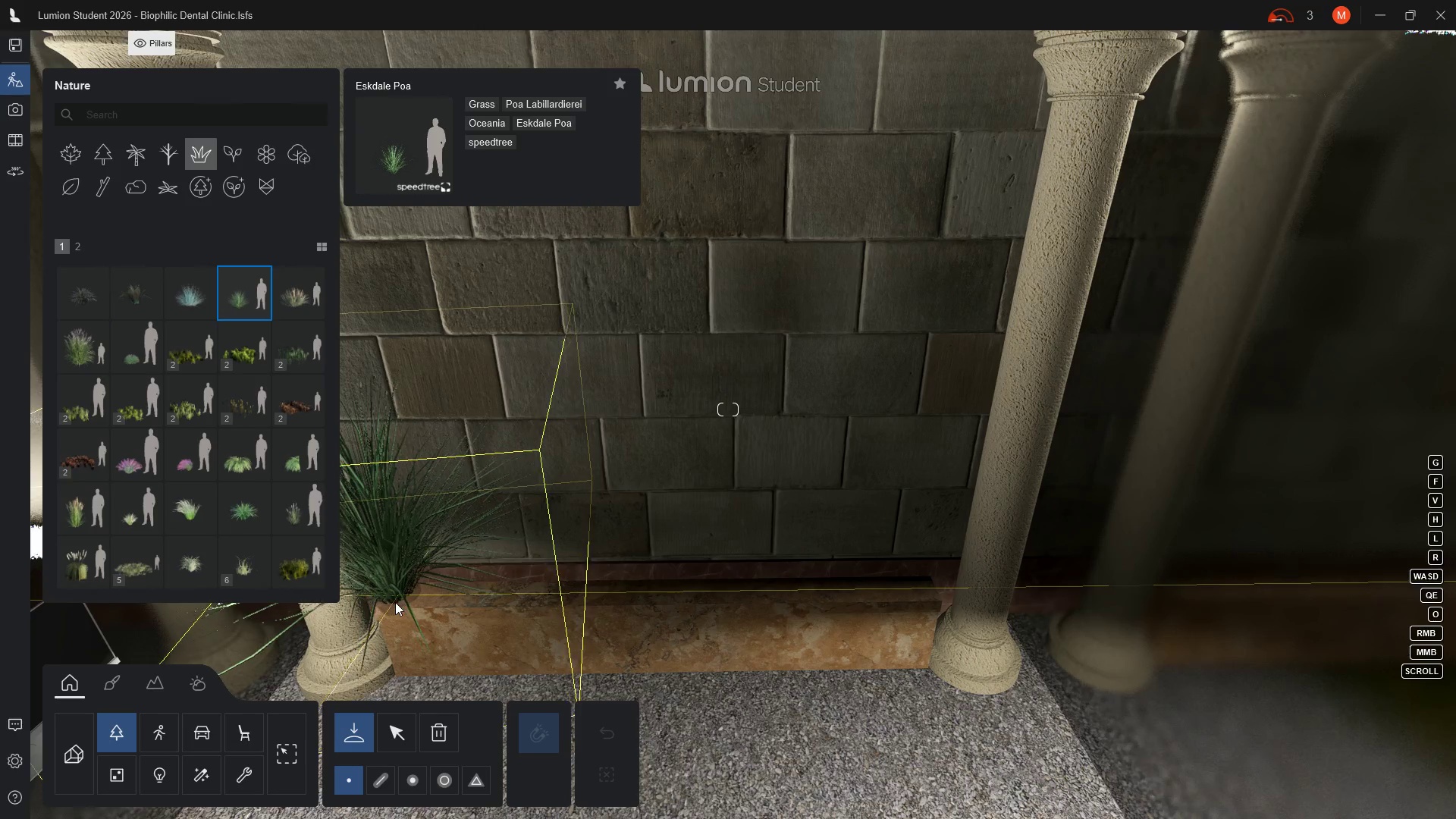 
left_click([411, 581])
 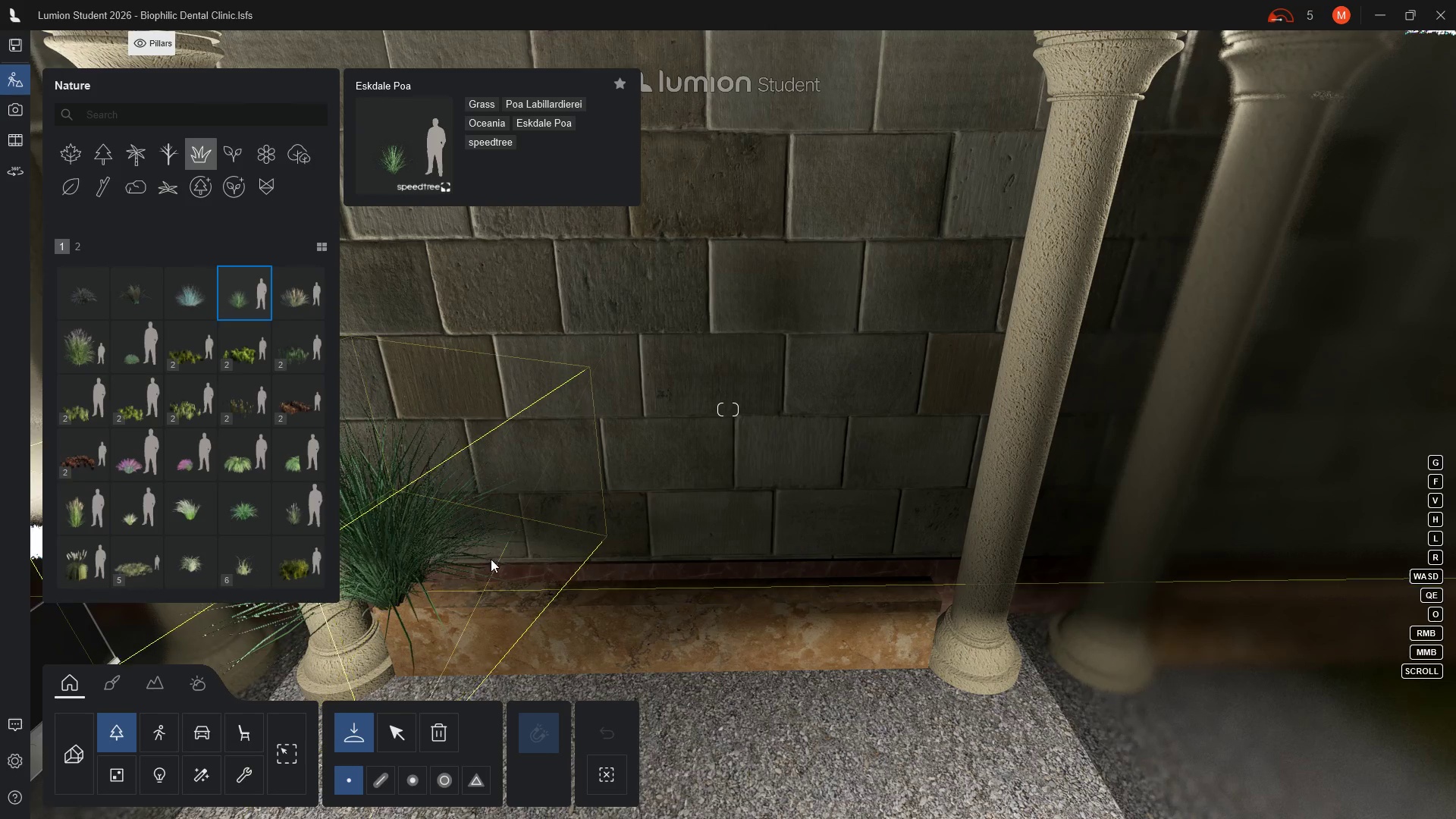 
mouse_move([214, 356])
 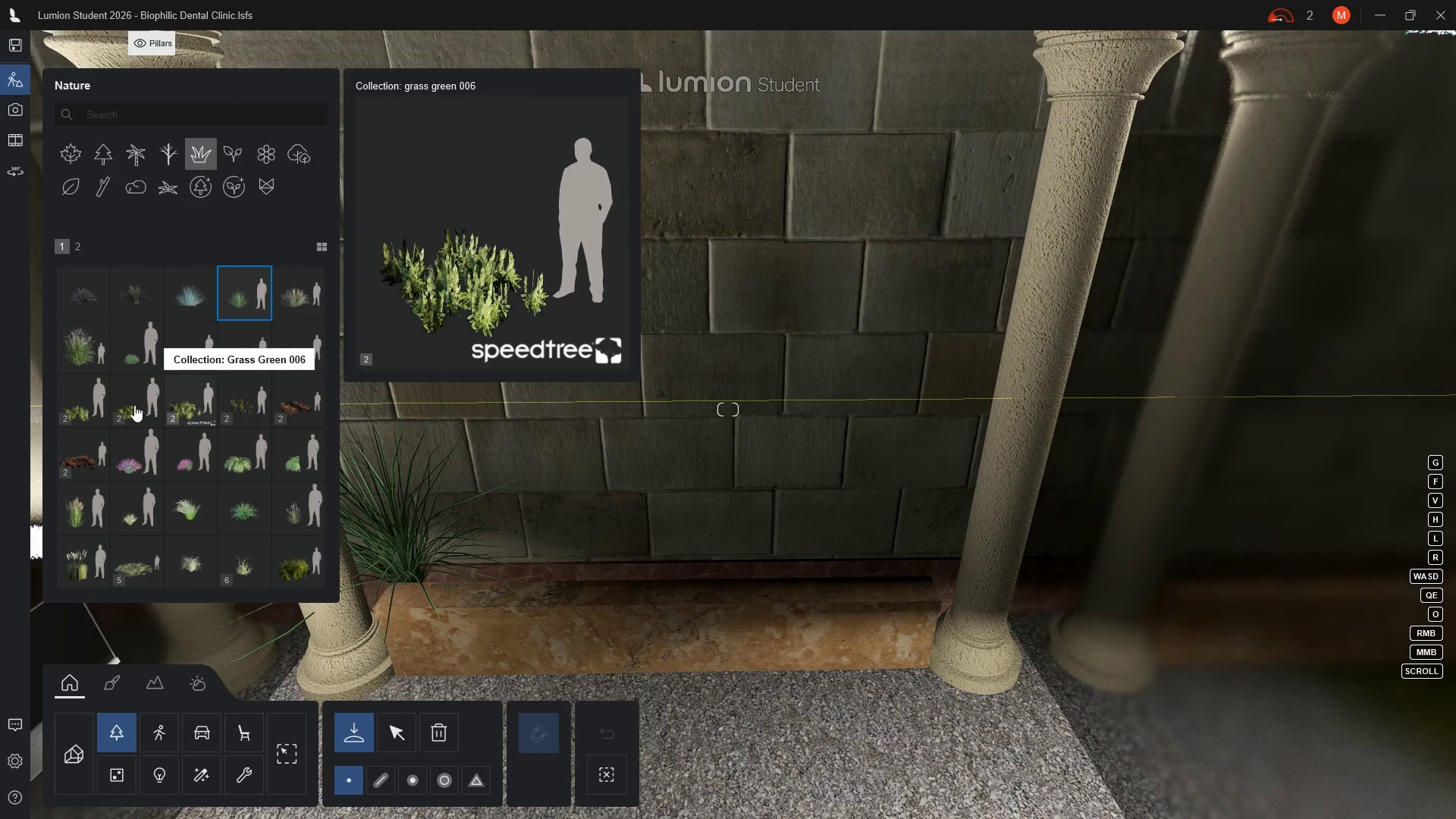 
wait(12.76)
 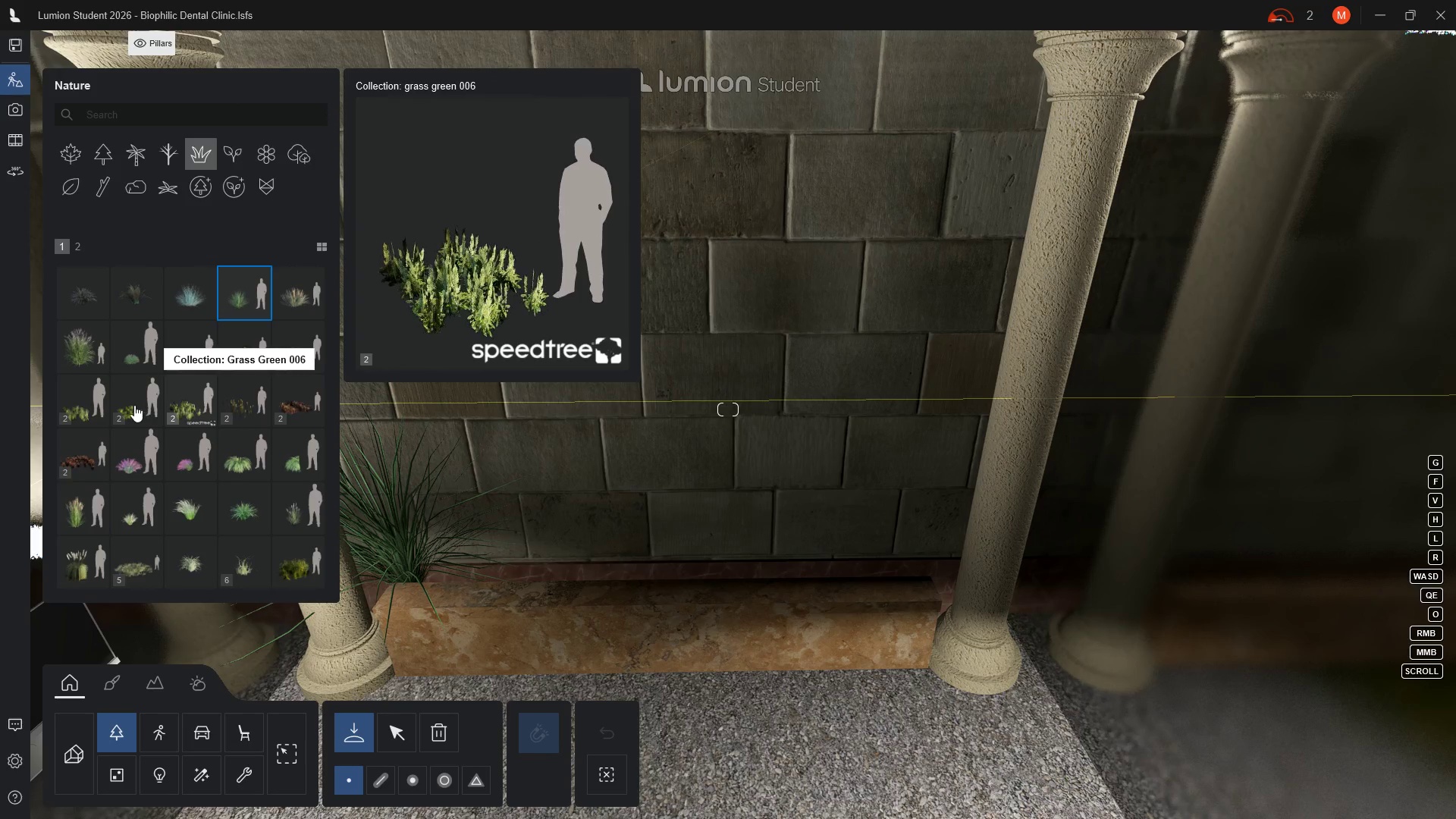 
left_click([236, 465])
 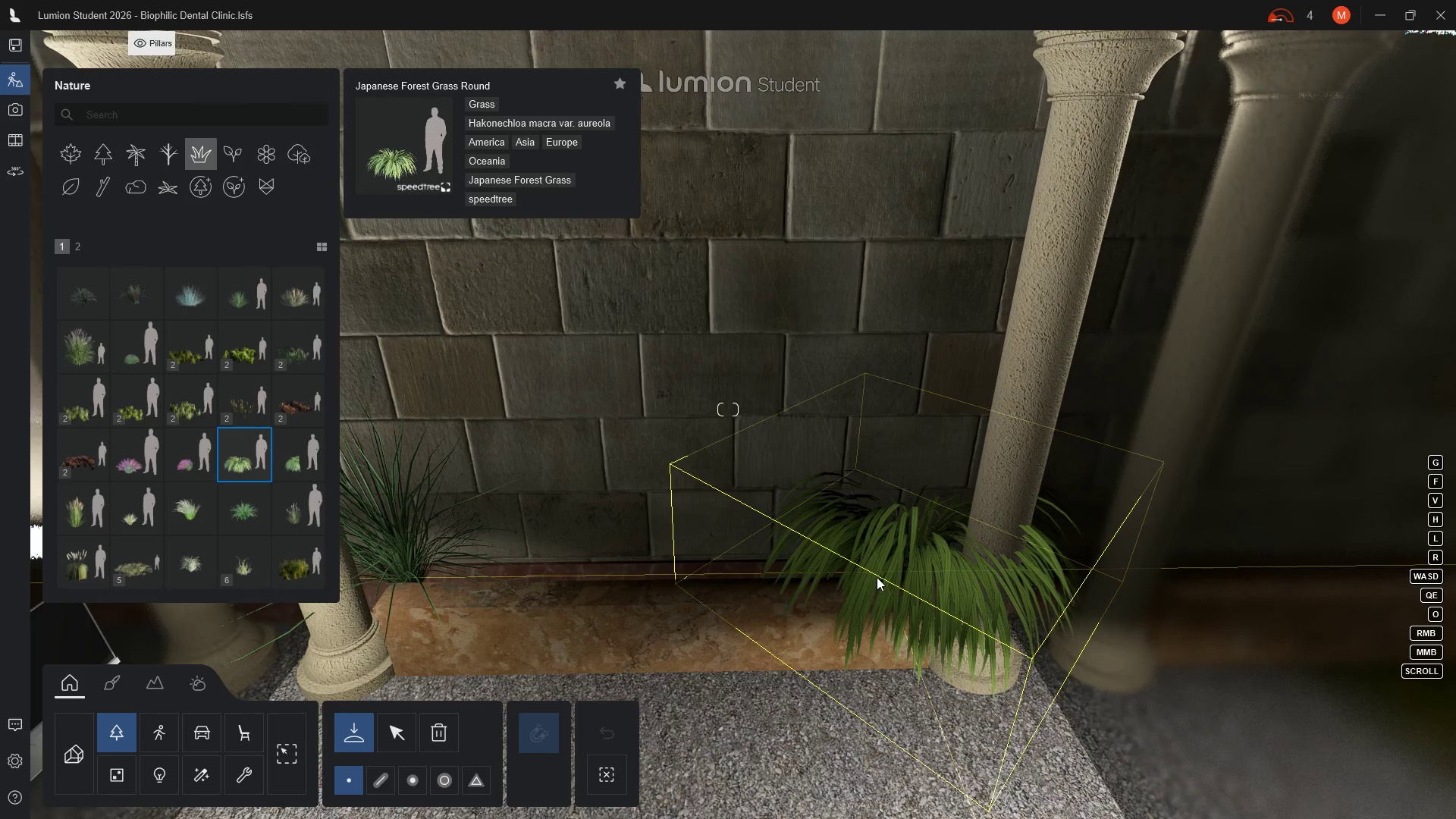 
wait(17.27)
 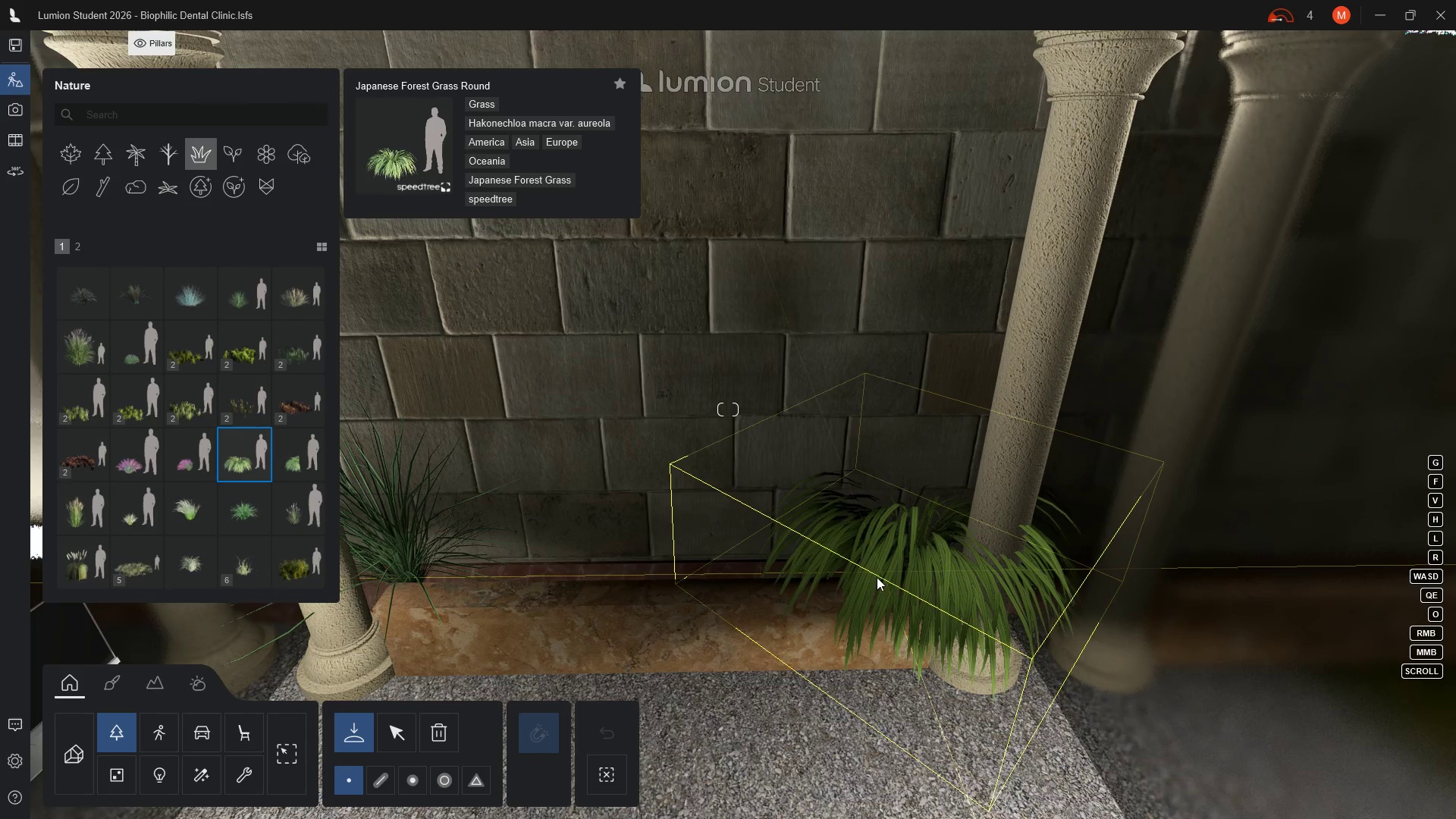 
left_click([881, 574])
 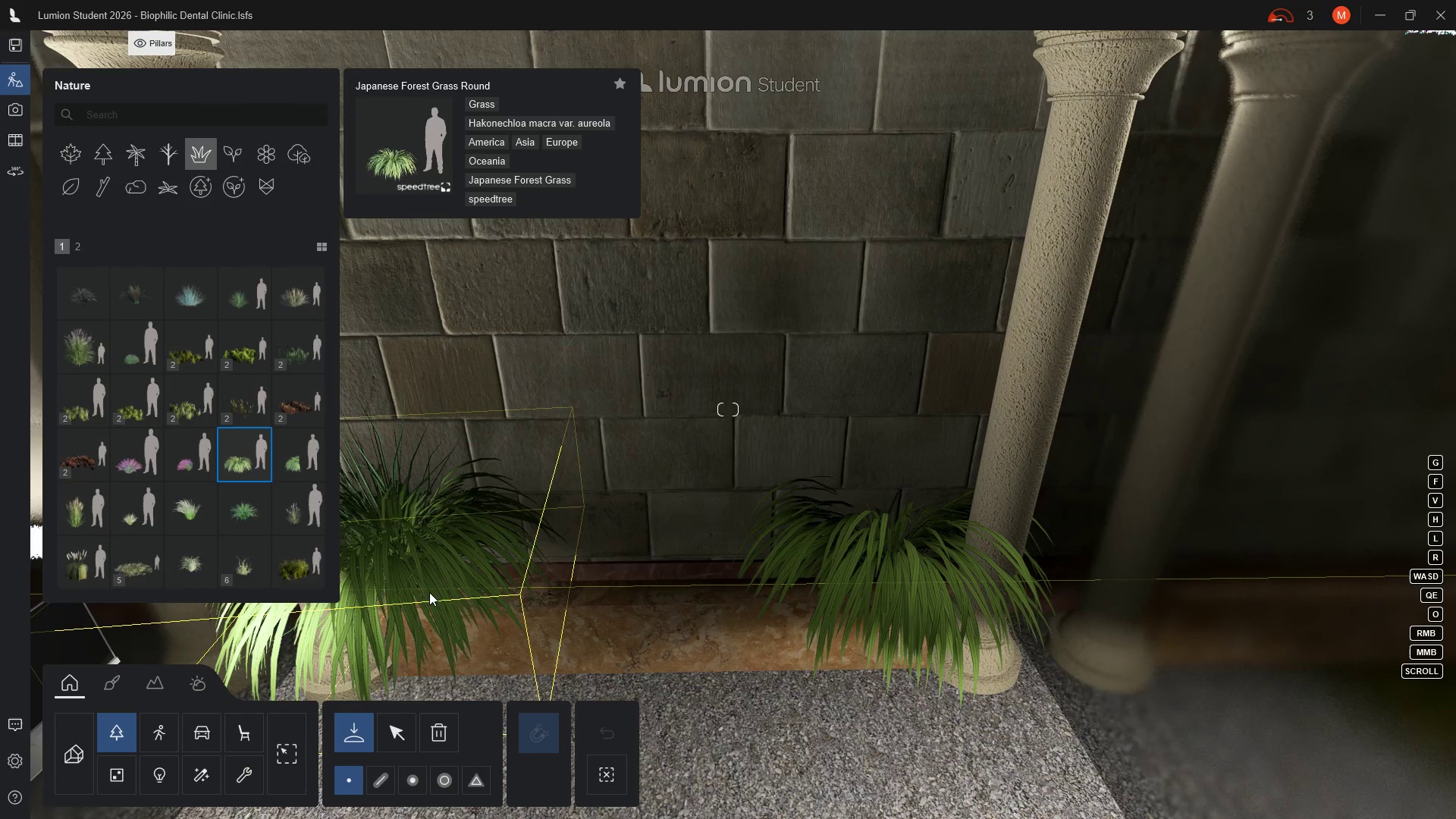 
wait(12.84)
 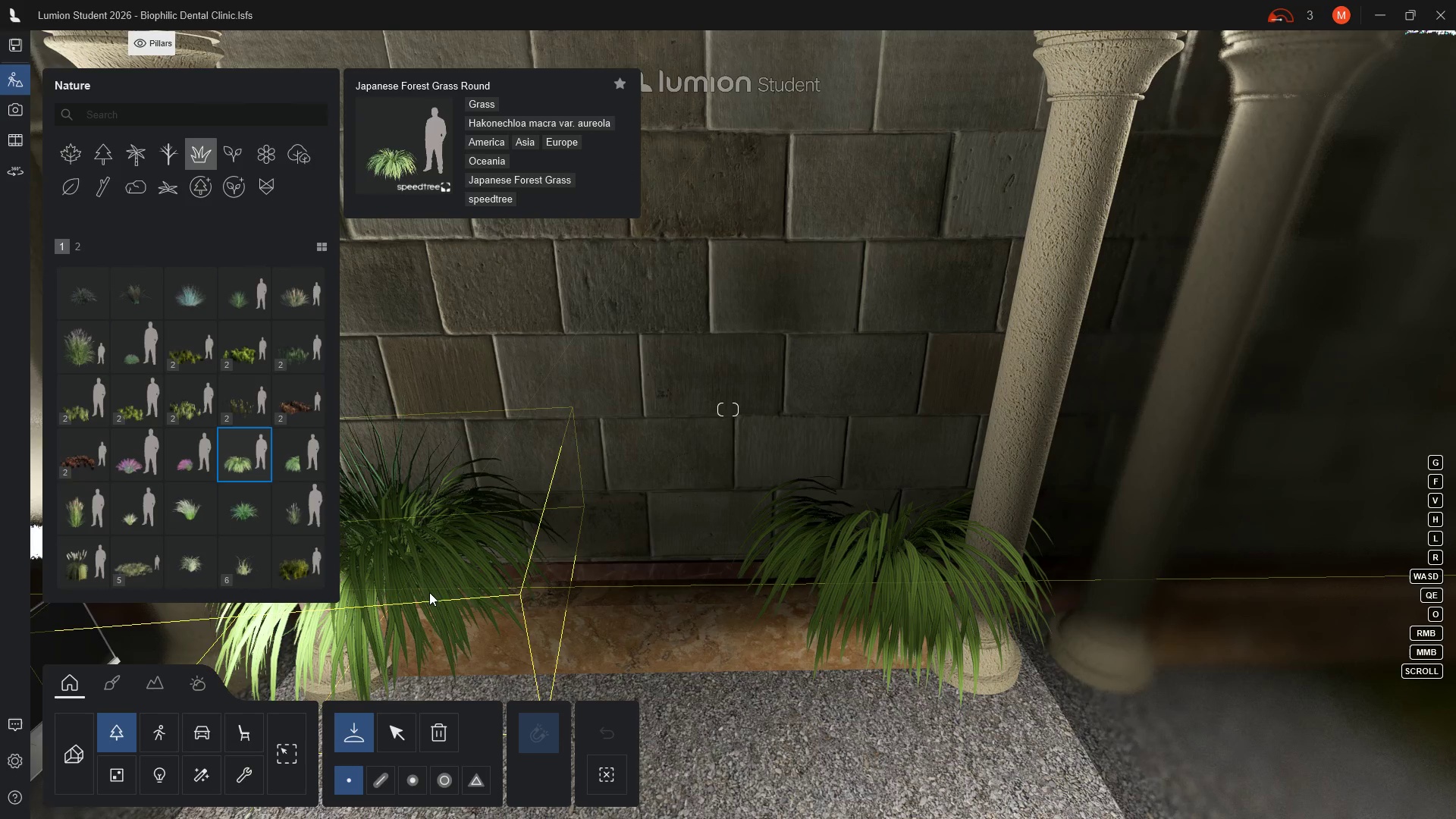 
left_click([444, 584])
 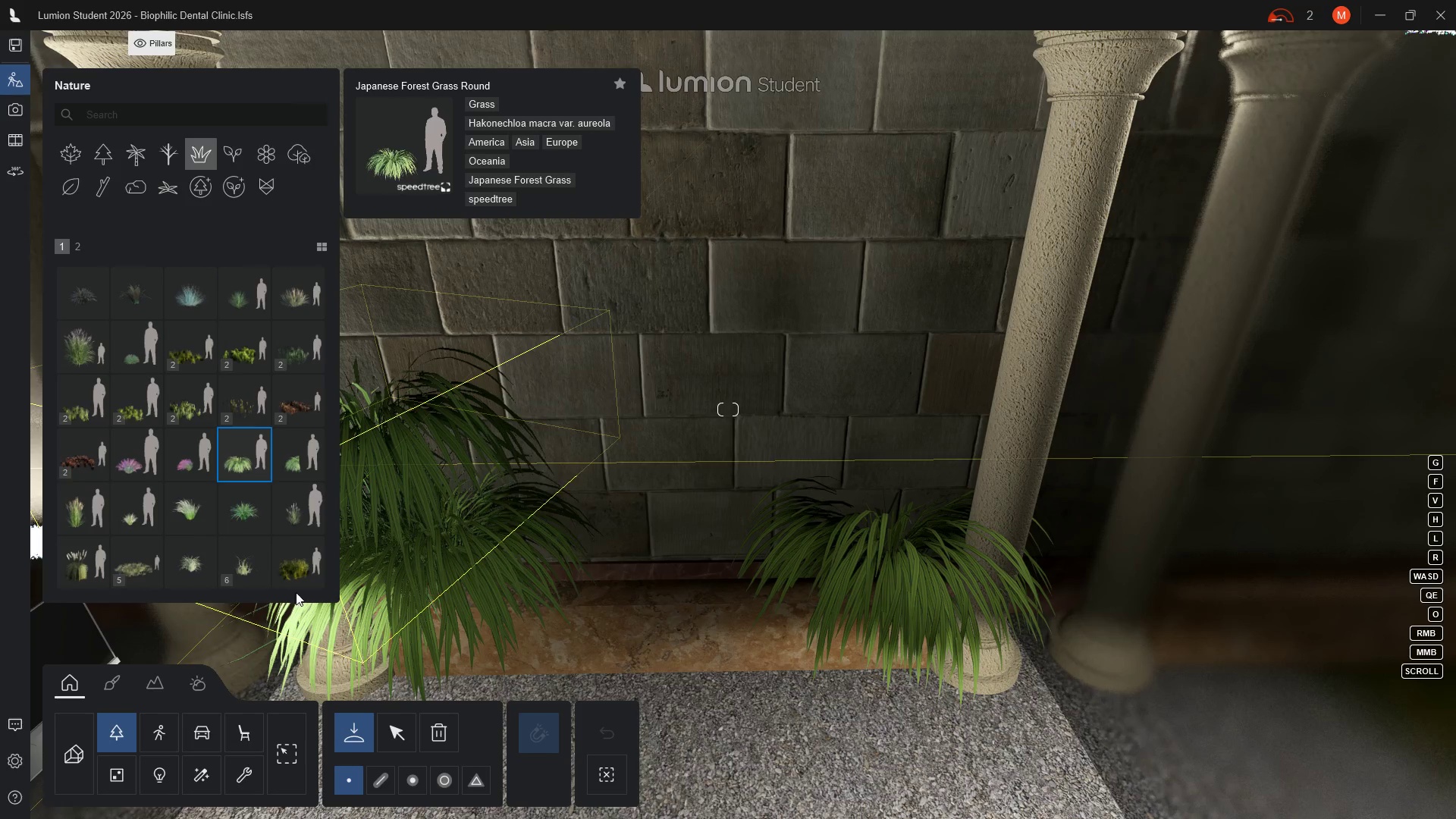 
left_click([399, 734])
 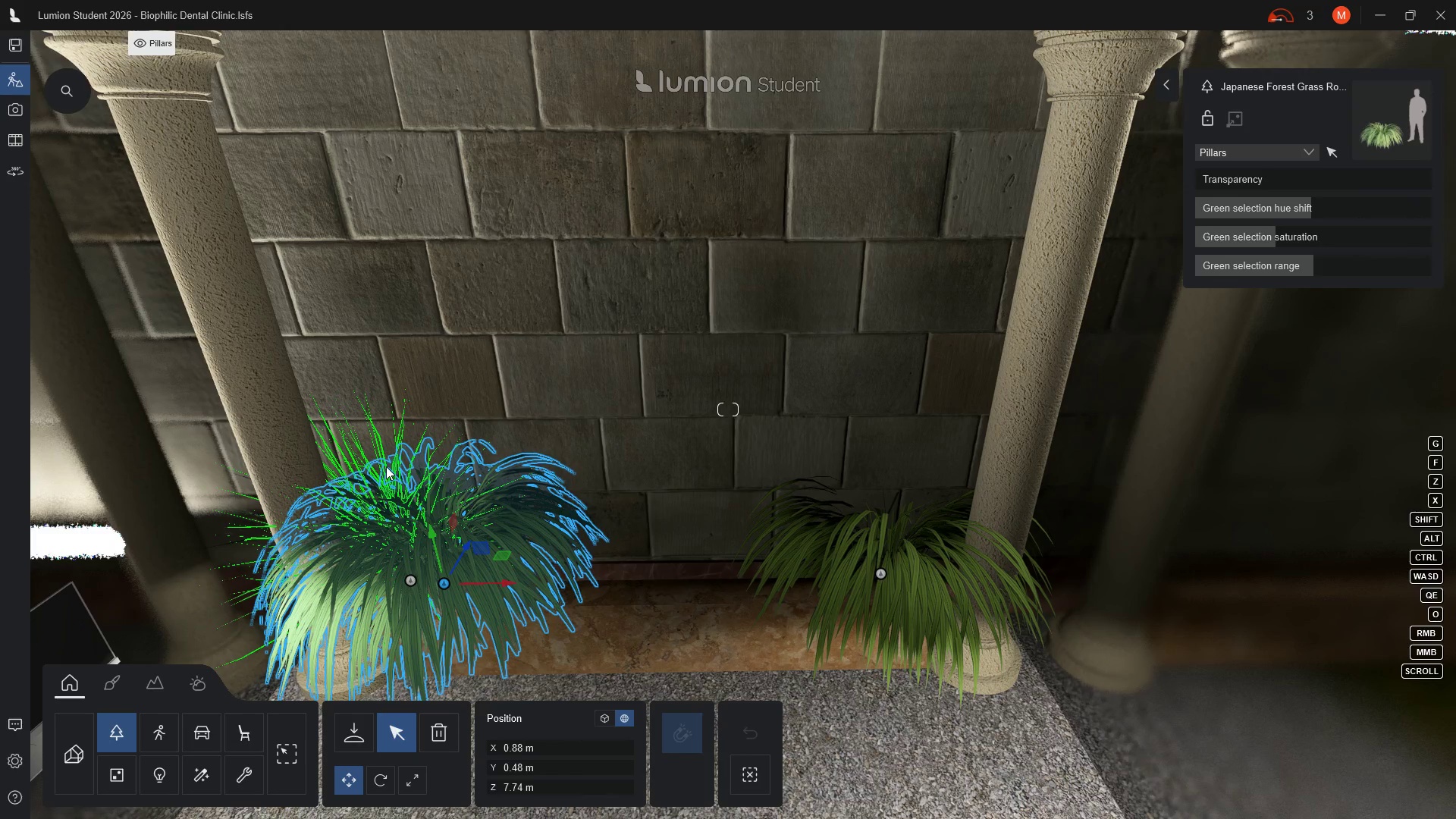 
left_click([386, 466])
 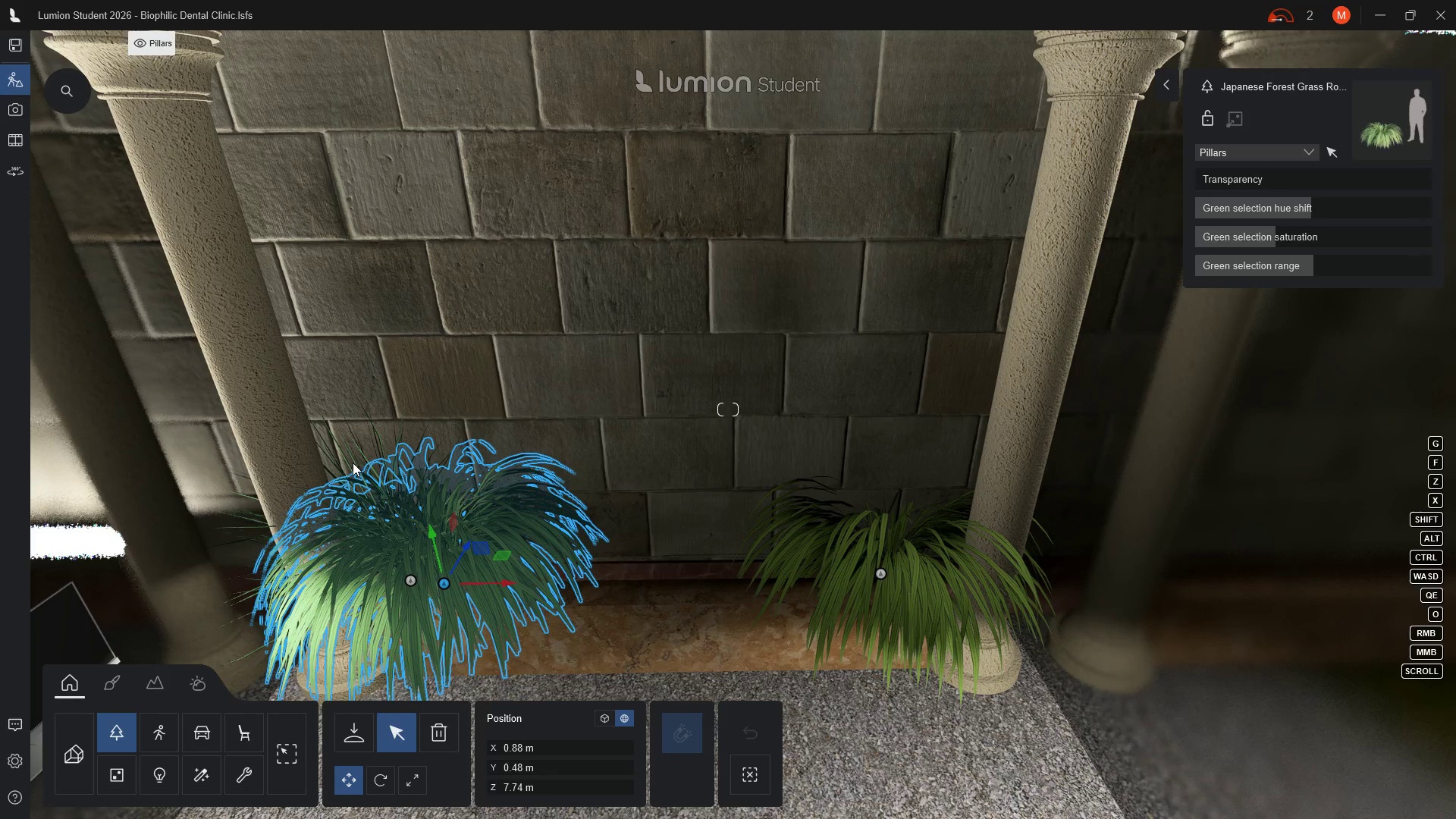 
wait(6.49)
 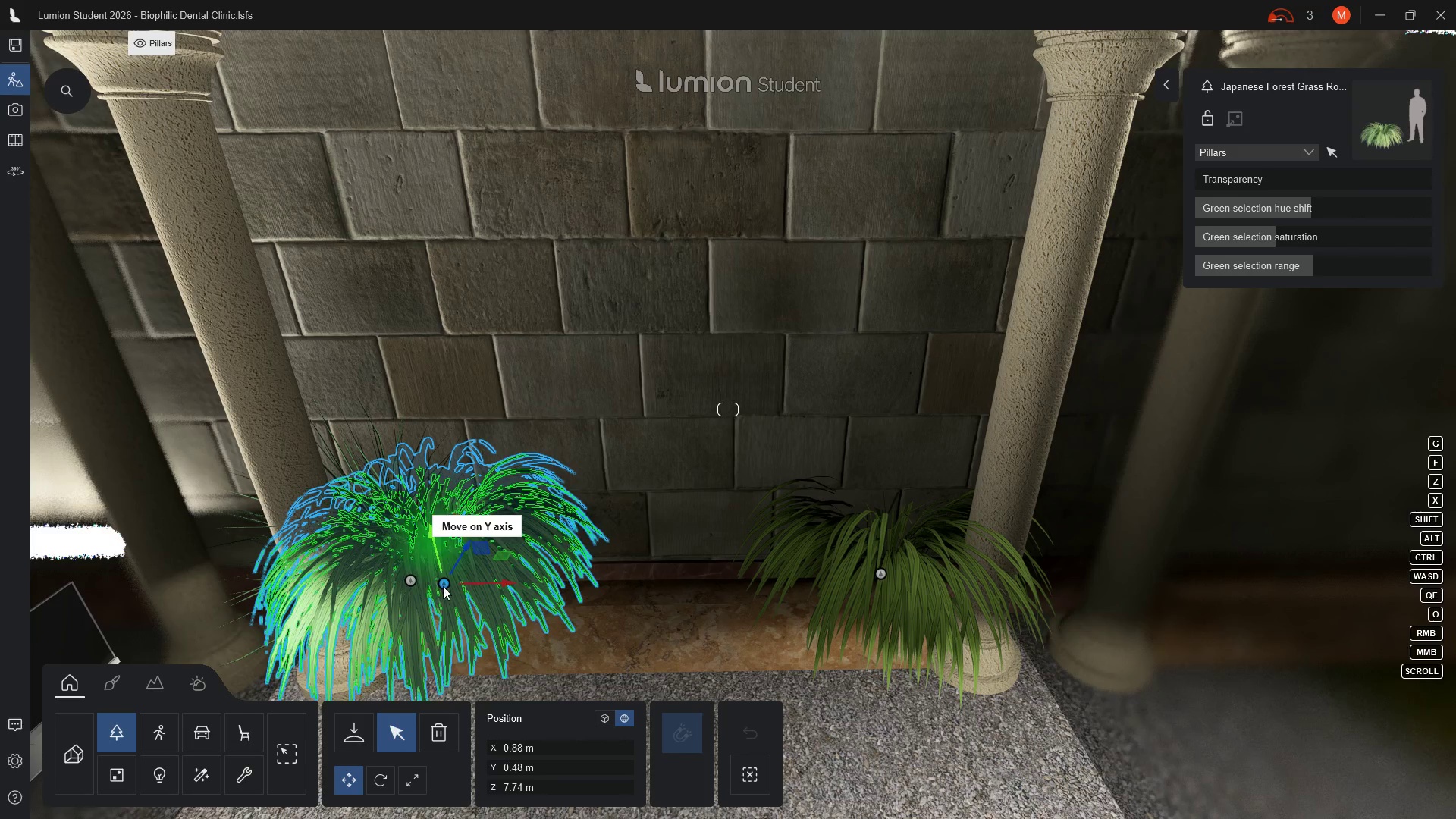 
left_click([409, 582])
 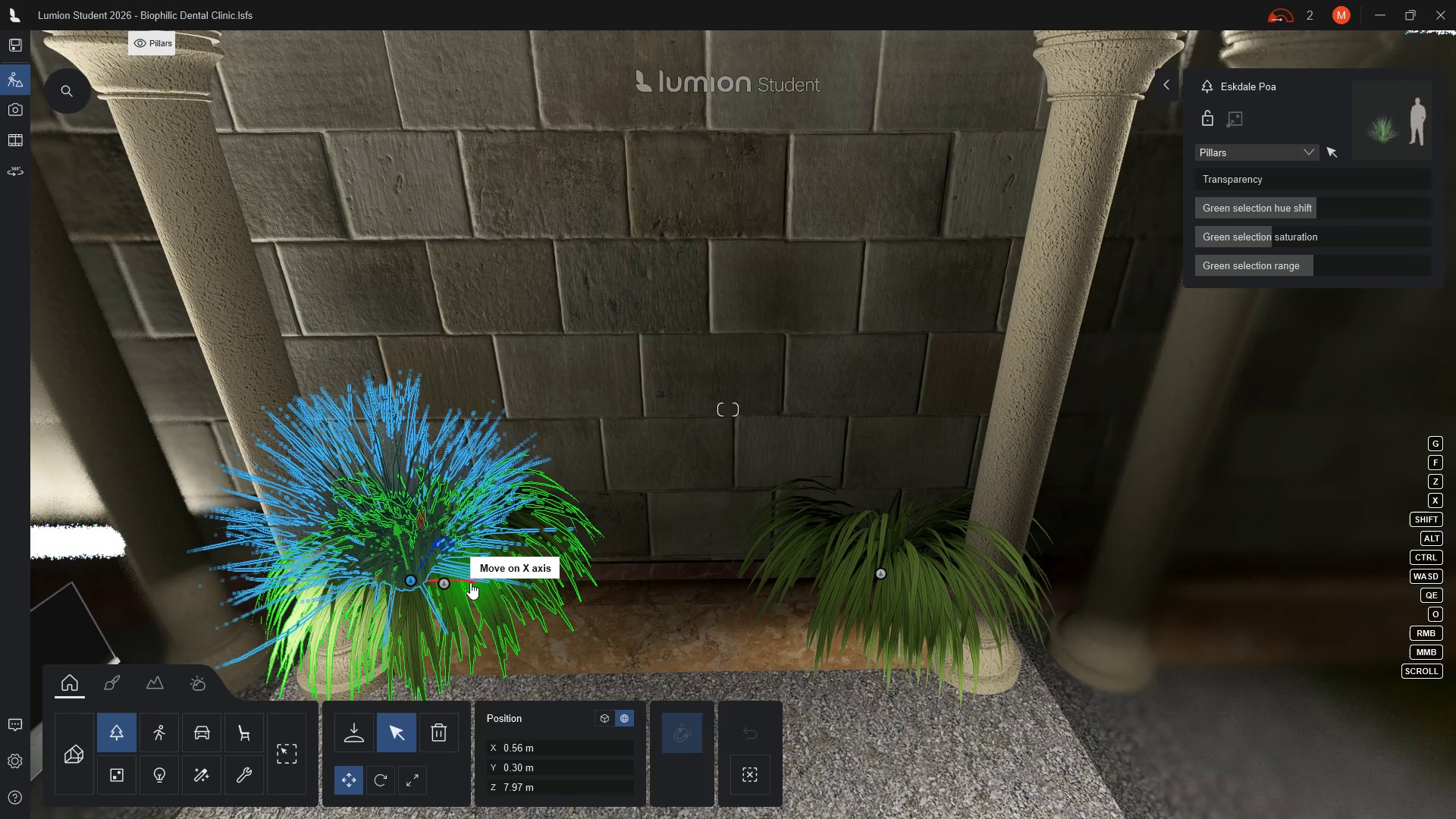 
left_click_drag(start_coordinate=[470, 582], to_coordinate=[615, 581])
 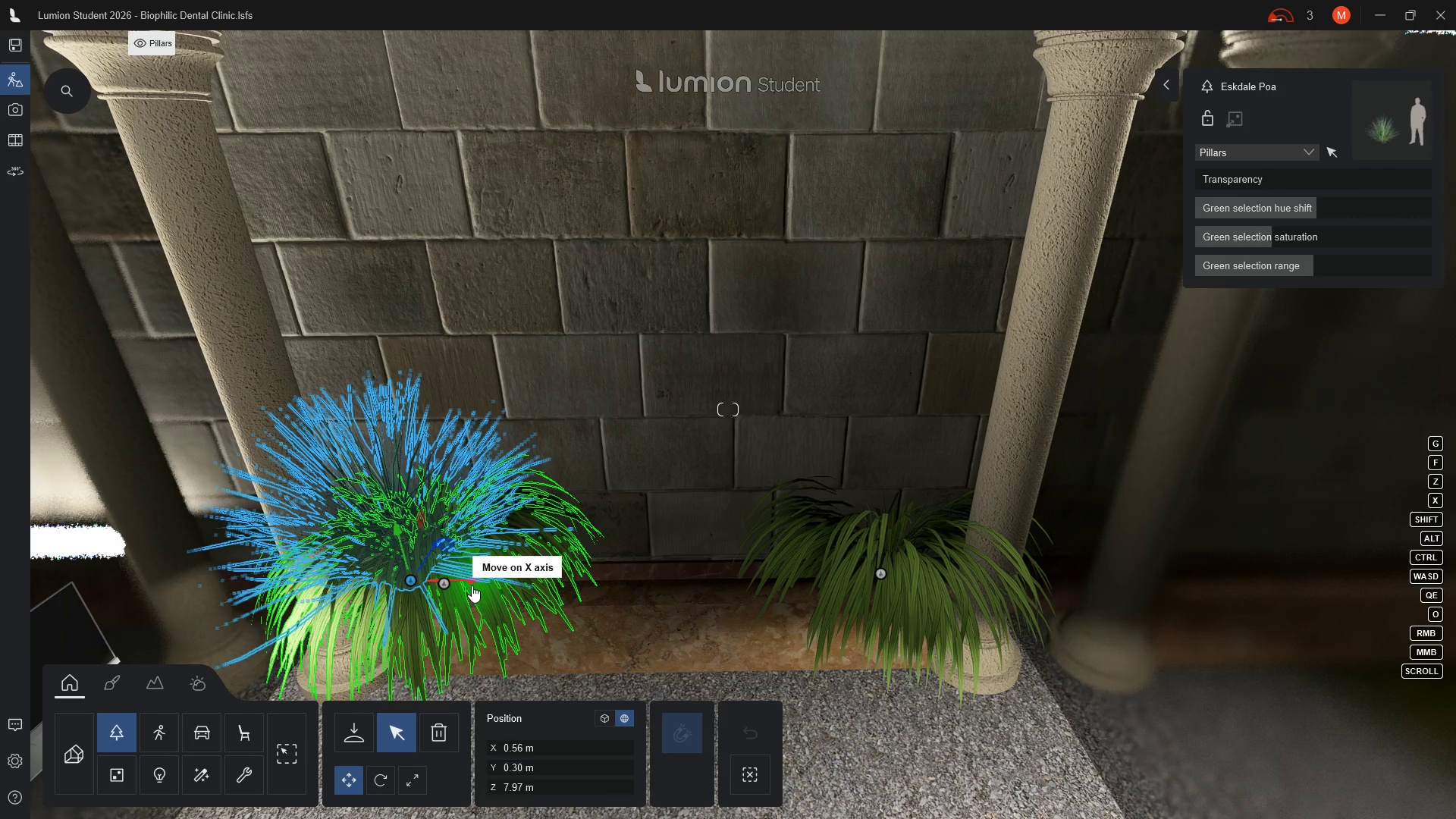 
left_click_drag(start_coordinate=[472, 584], to_coordinate=[725, 598])
 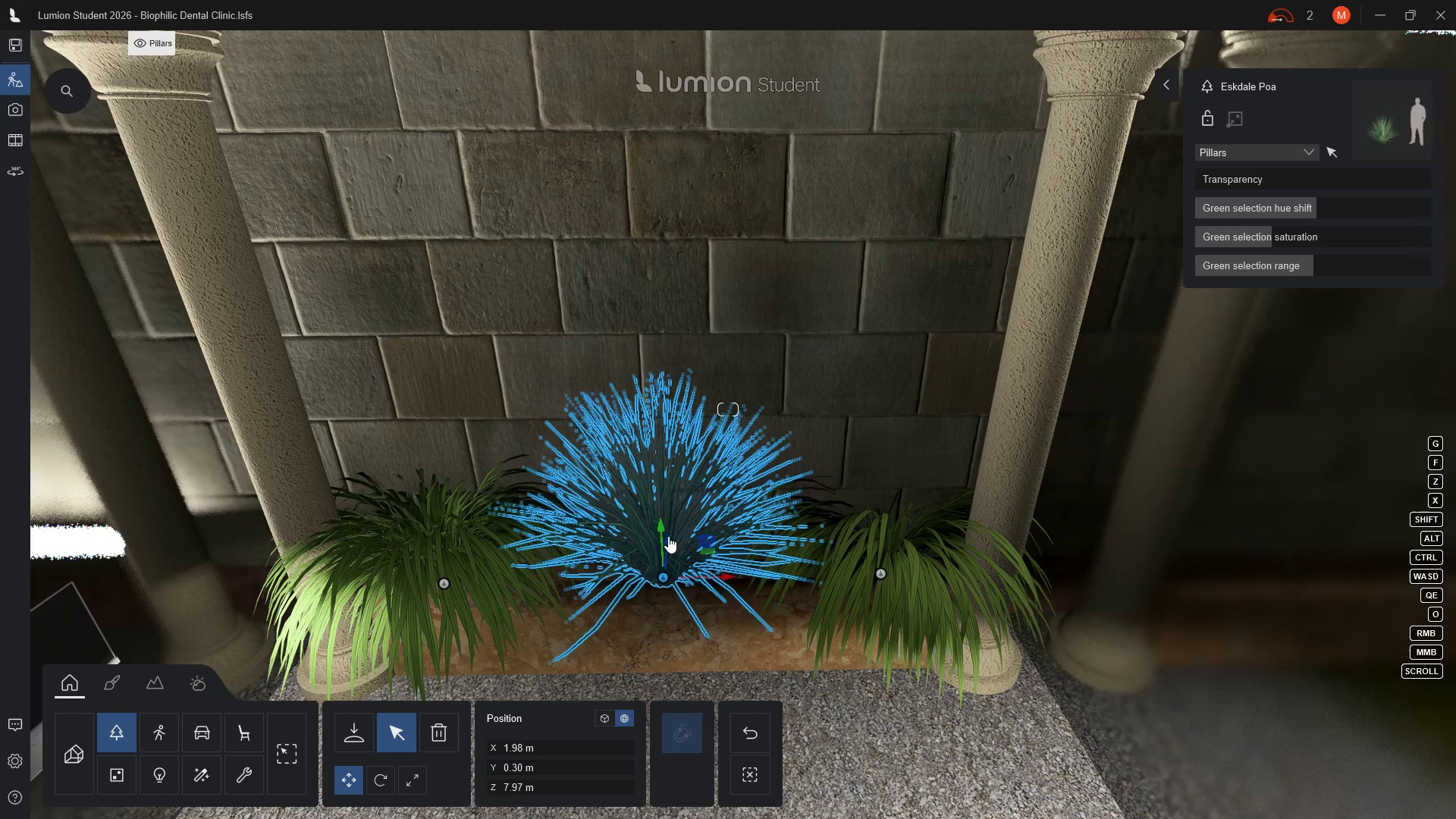 
left_click_drag(start_coordinate=[659, 526], to_coordinate=[661, 504])
 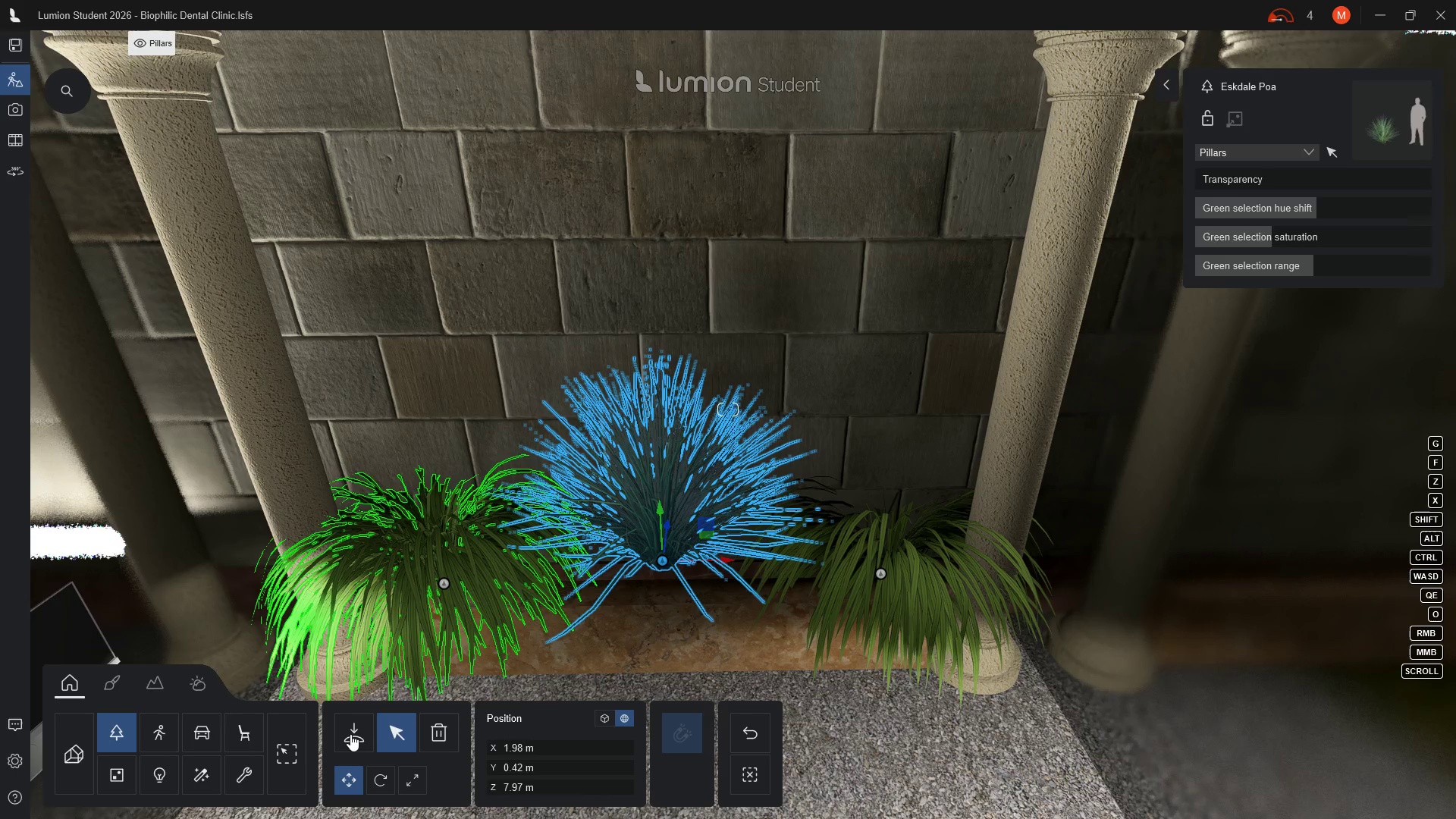 
left_click([359, 734])
 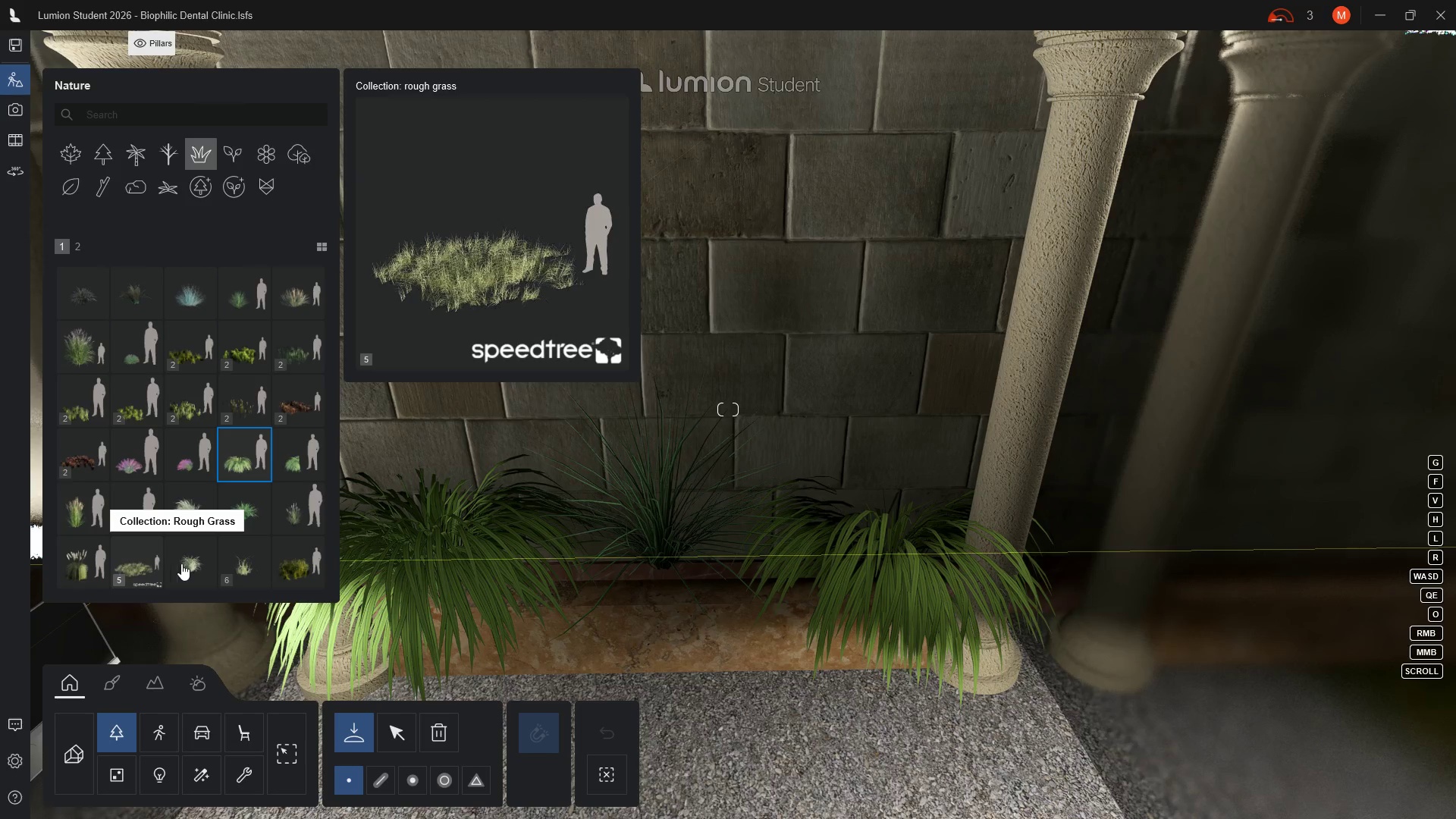 
wait(7.28)
 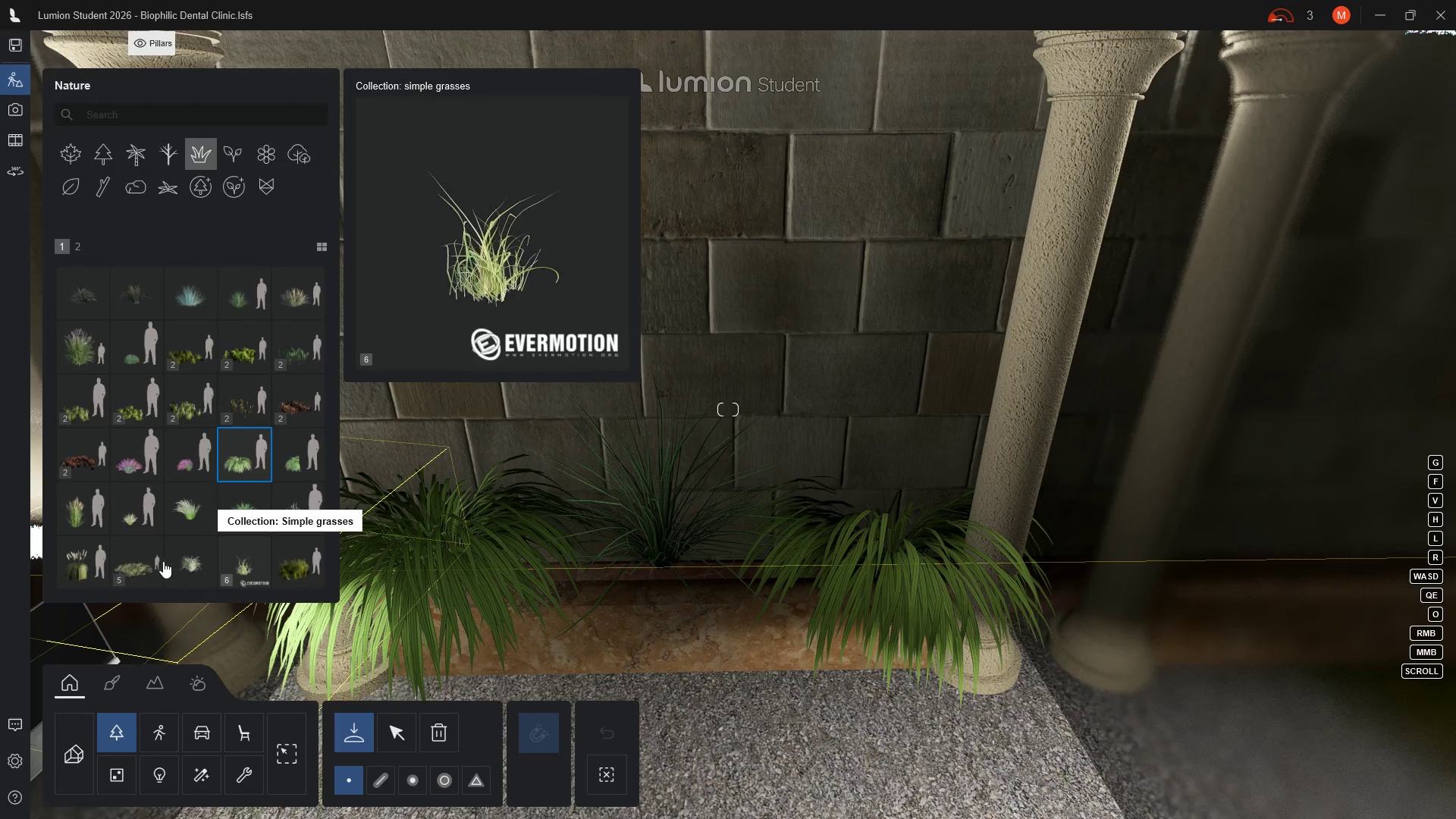 
mouse_move([259, 567])
 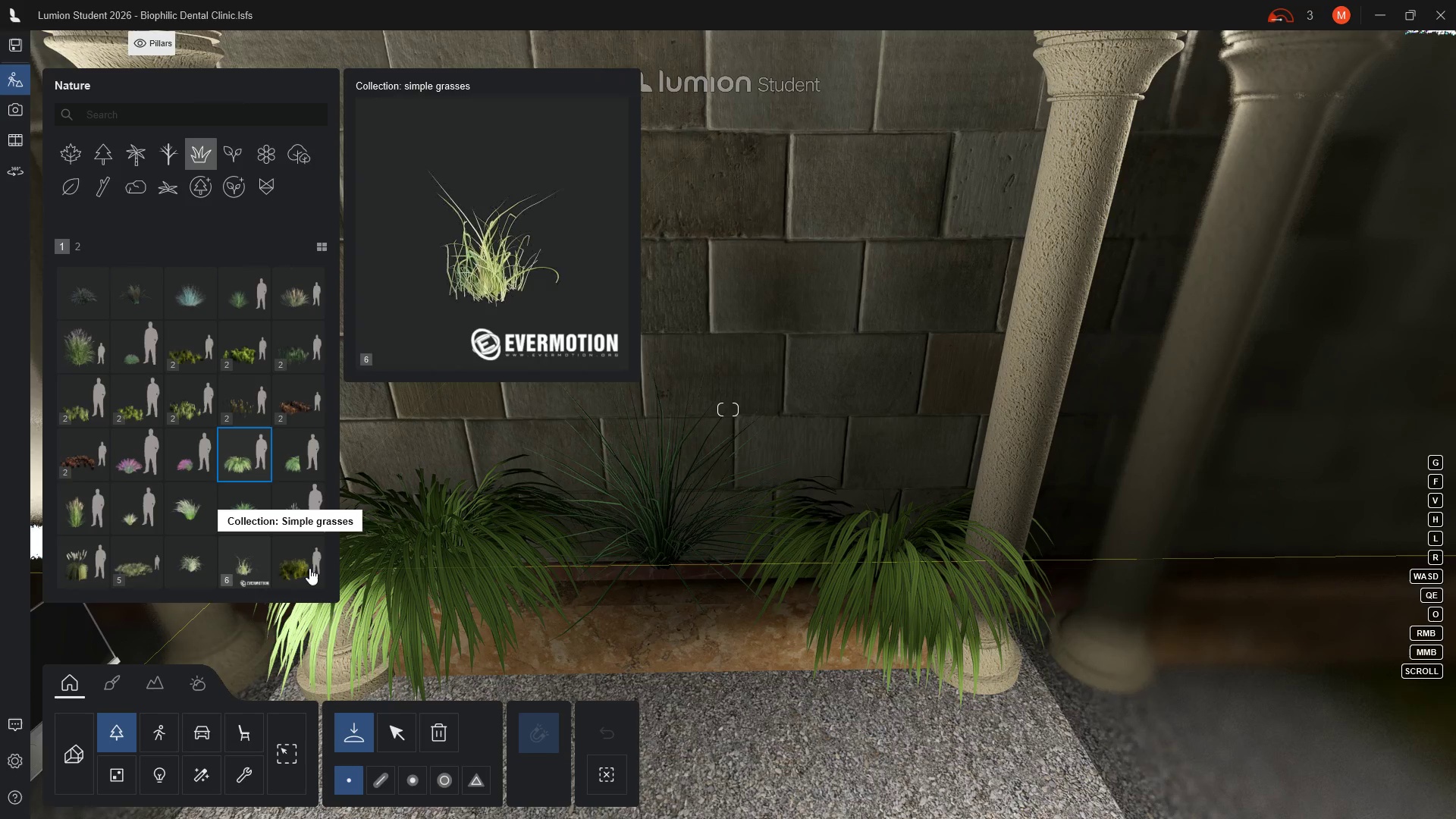 
mouse_move([293, 555])
 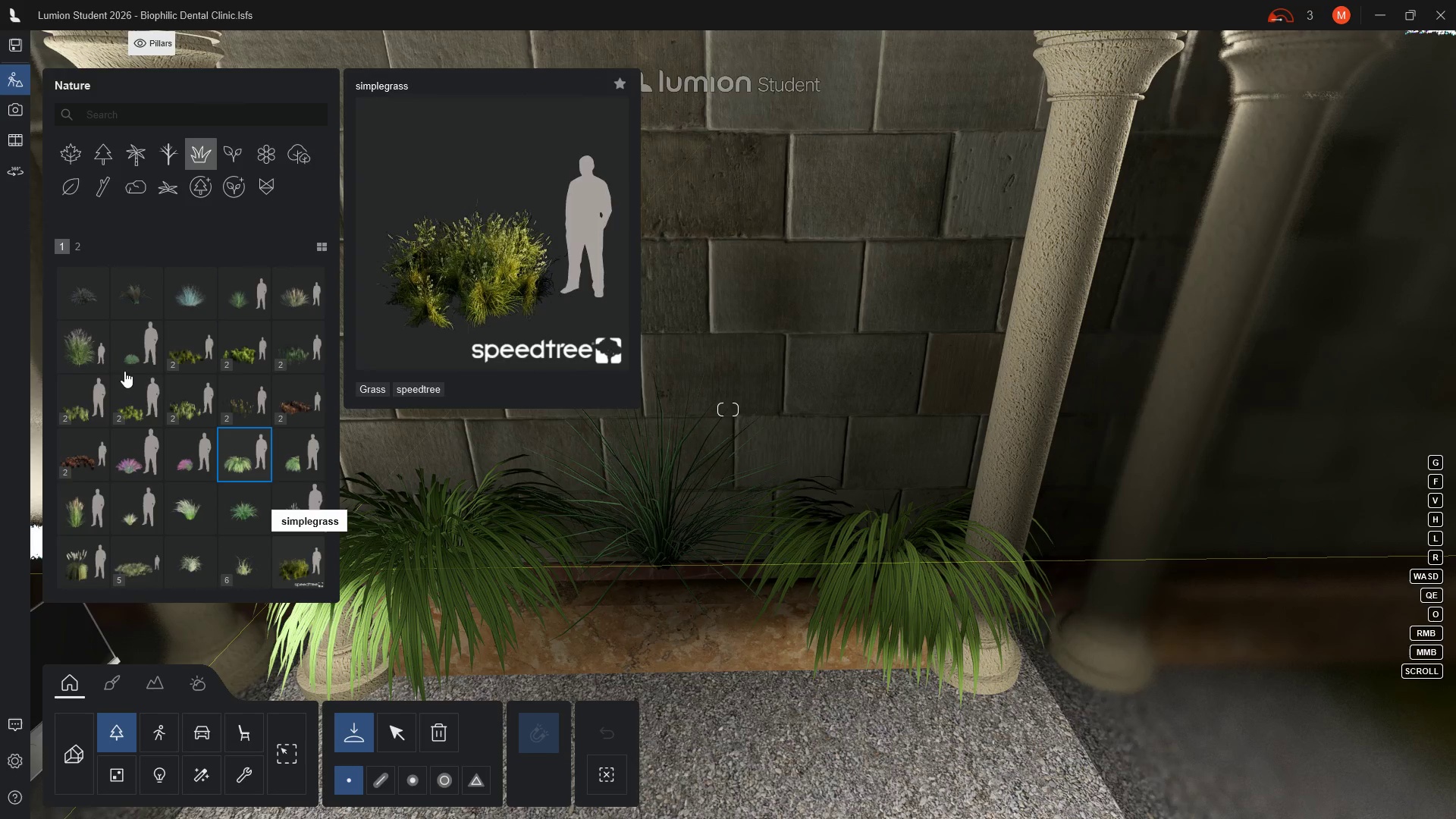 
mouse_move([74, 377])
 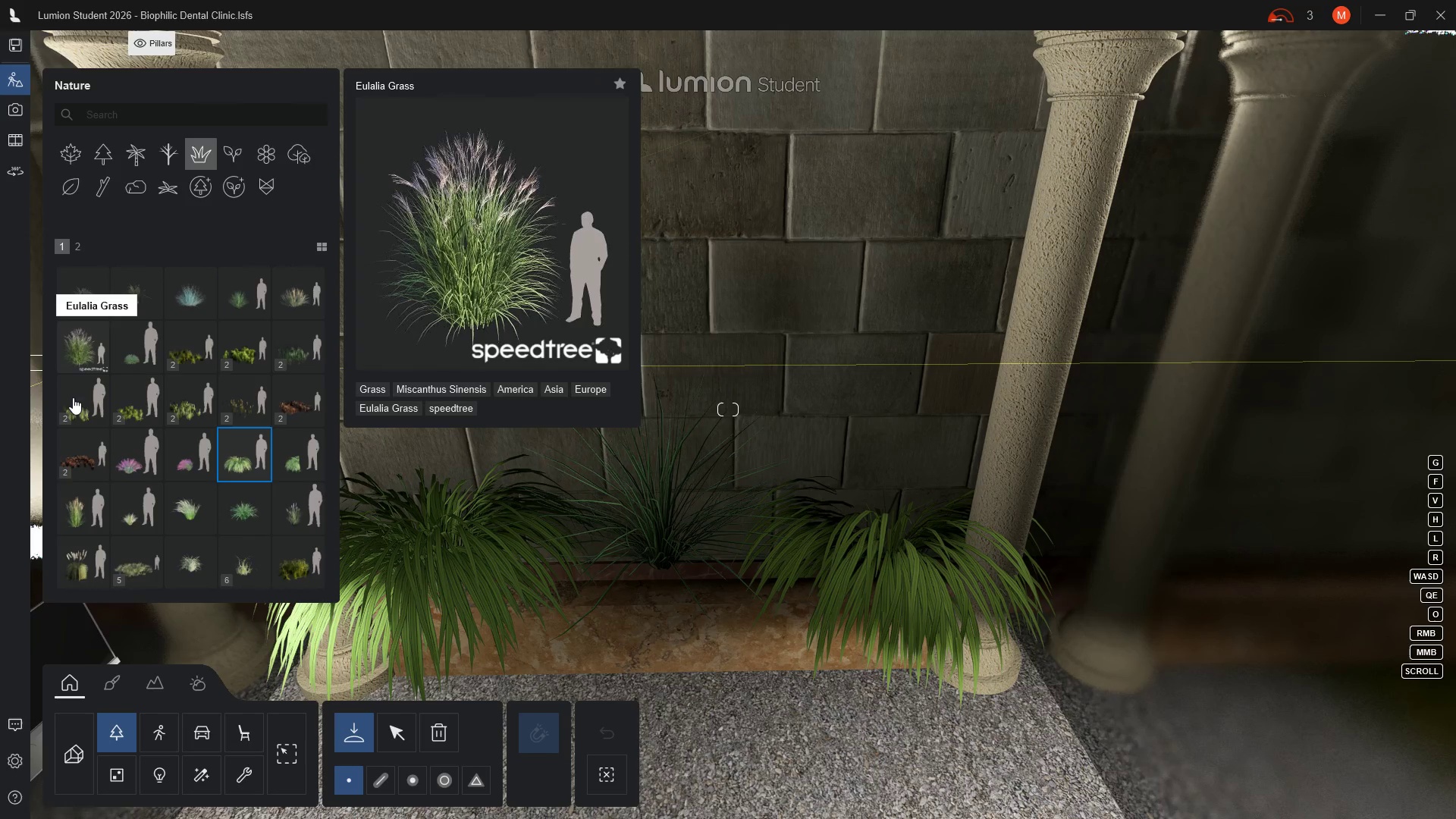 
mouse_move([73, 410])
 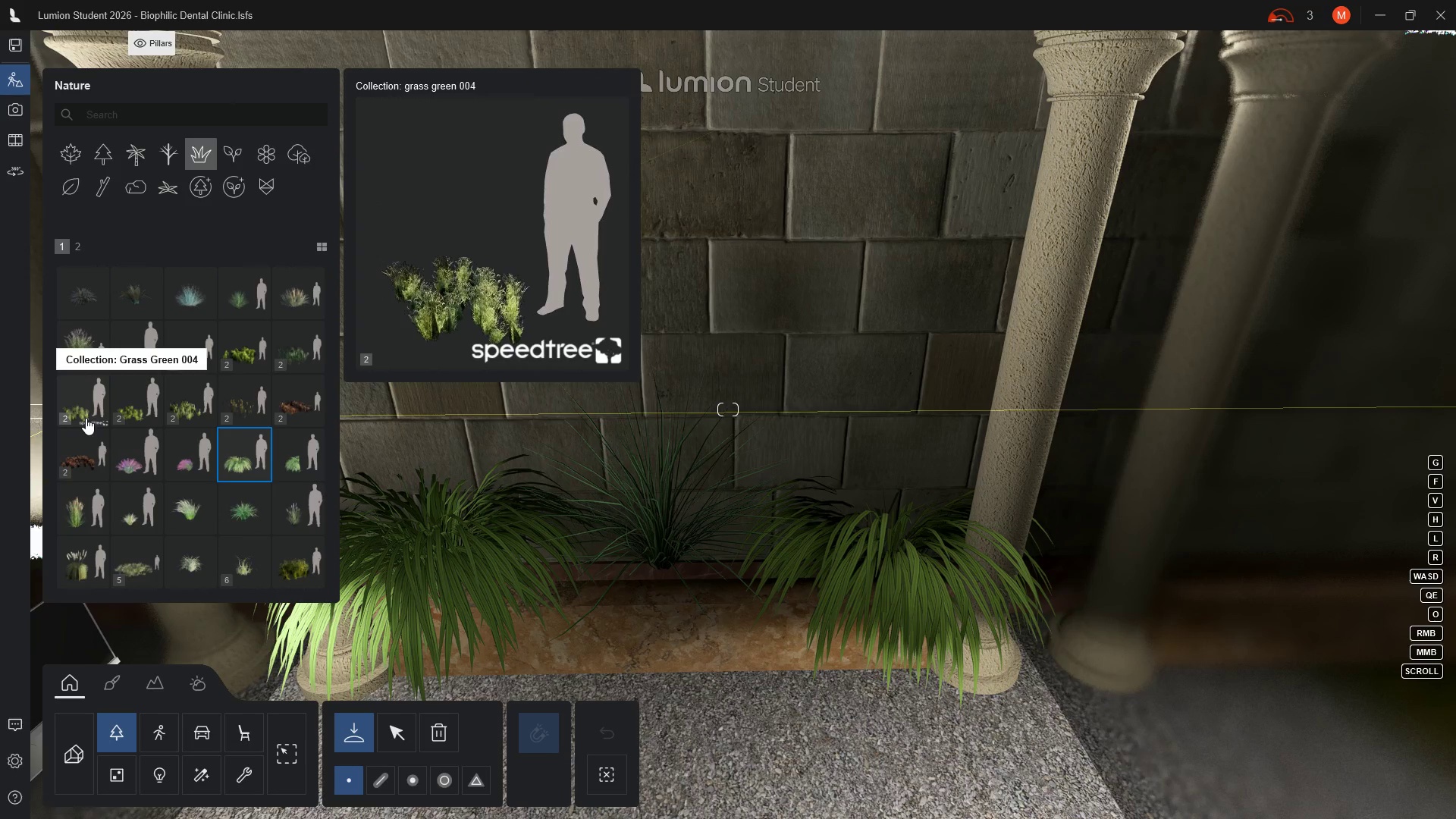 
scroll: coordinate [86, 418], scroll_direction: down, amount: 1.0
 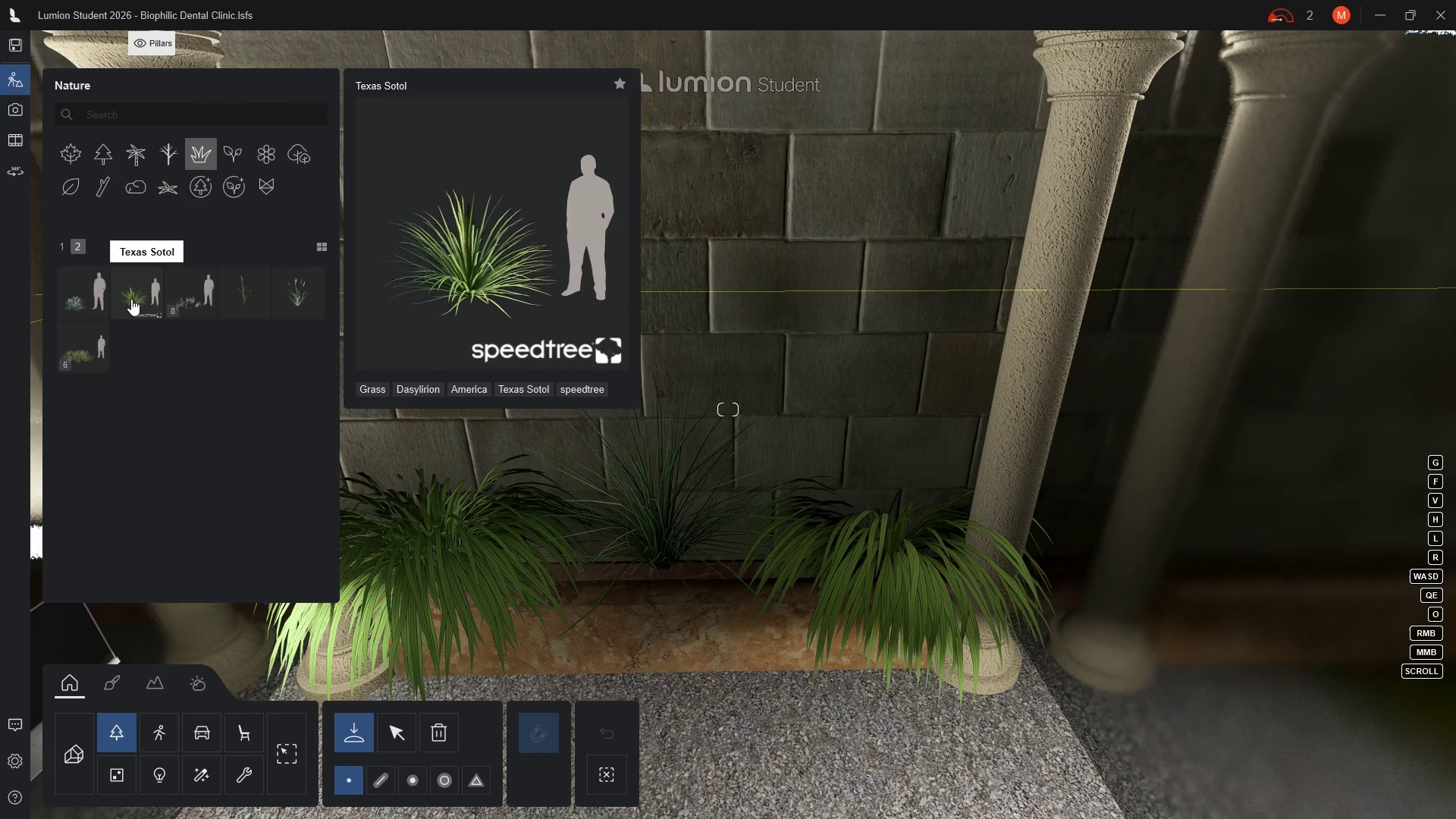 
left_click([131, 299])
 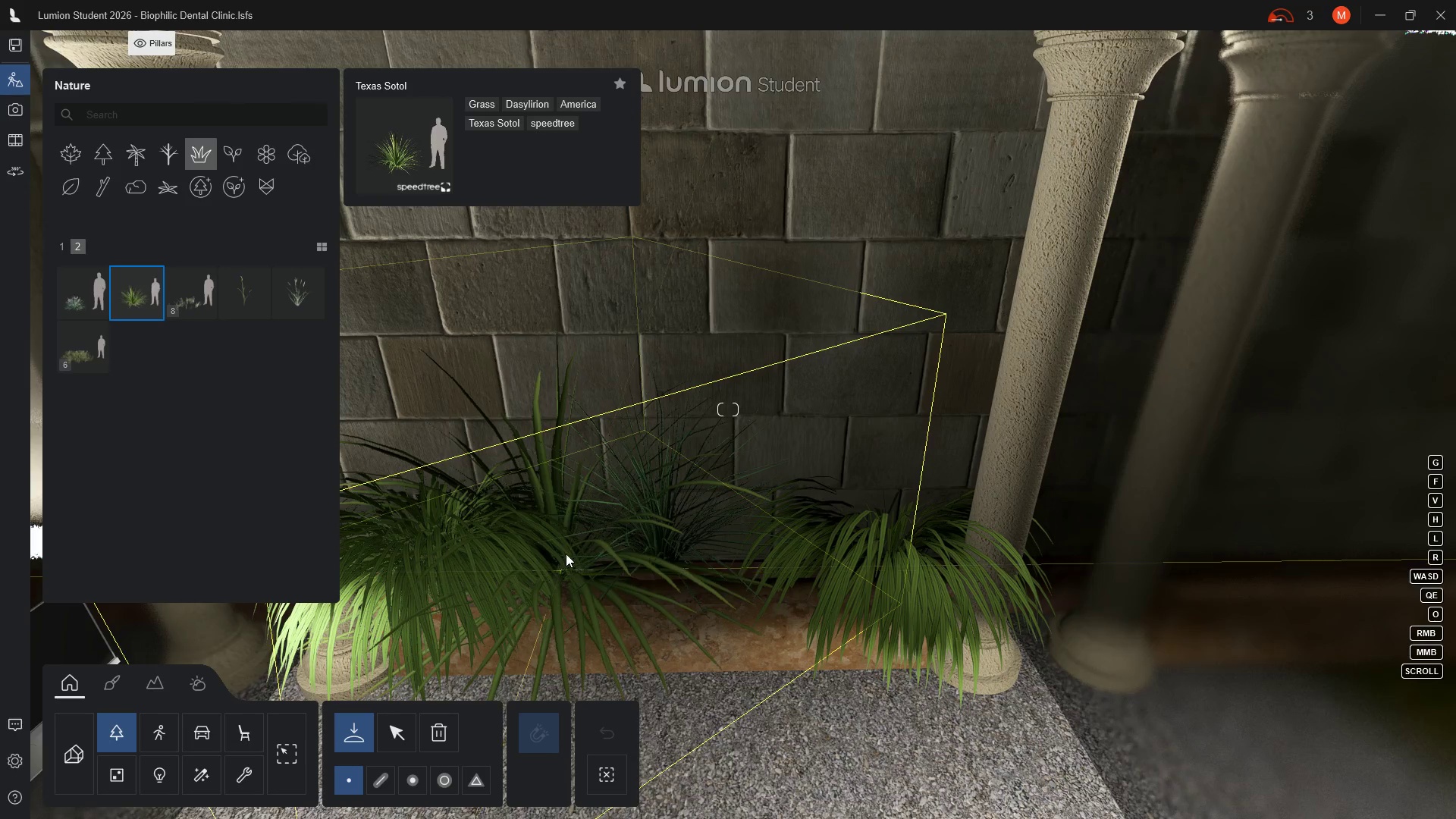 
wait(10.38)
 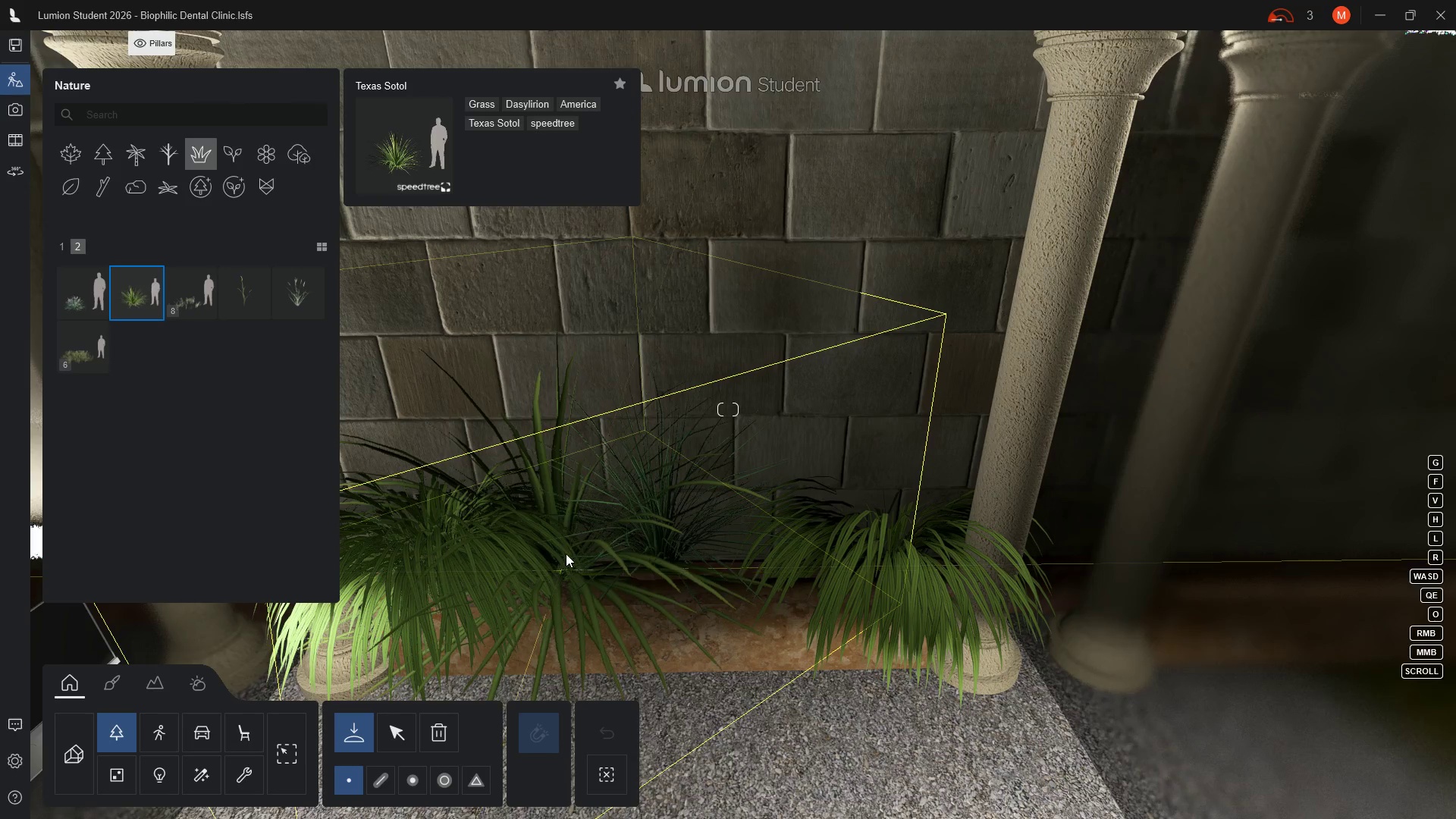 
mouse_move([214, 301])
 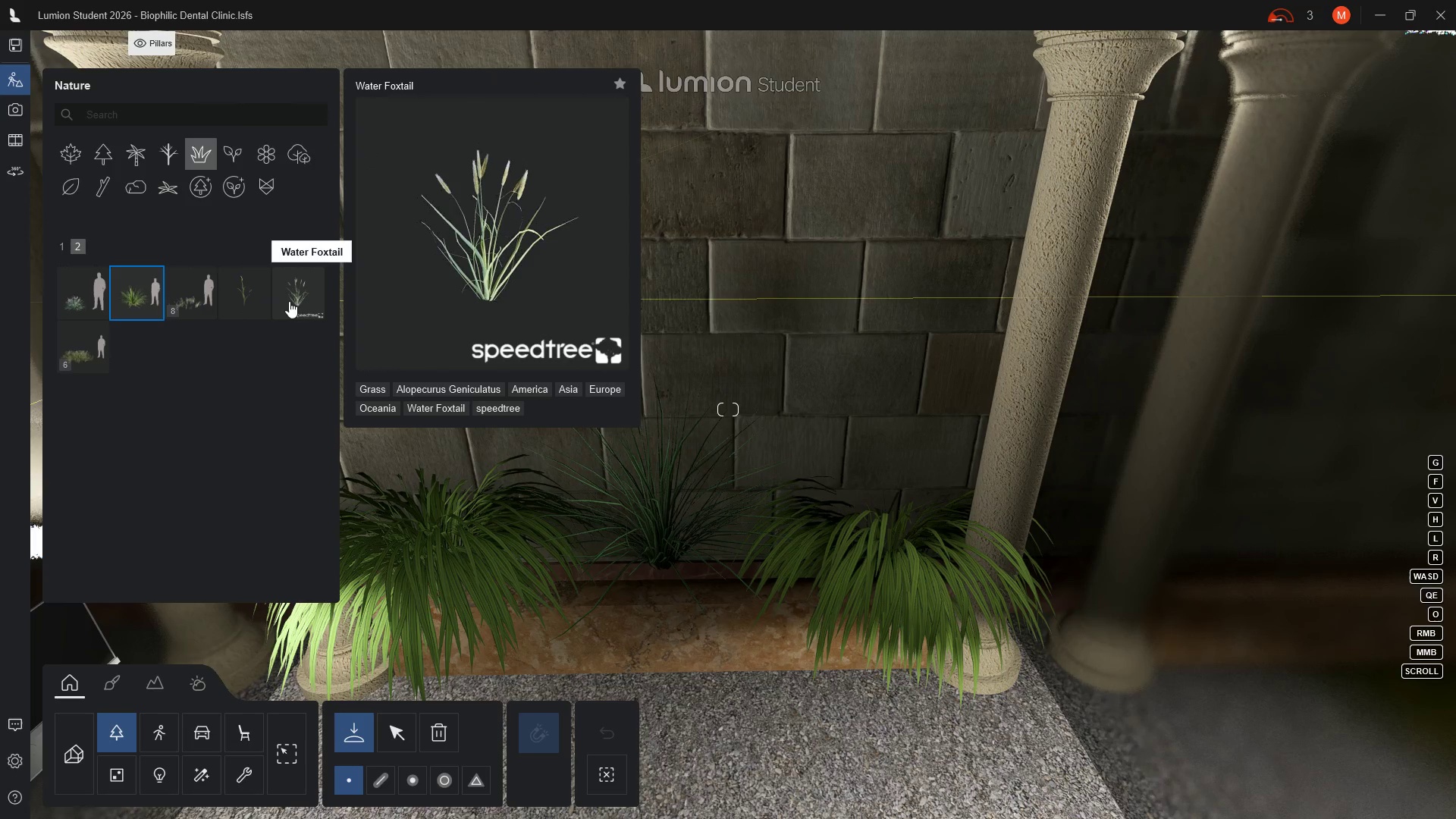 
mouse_move([77, 314])
 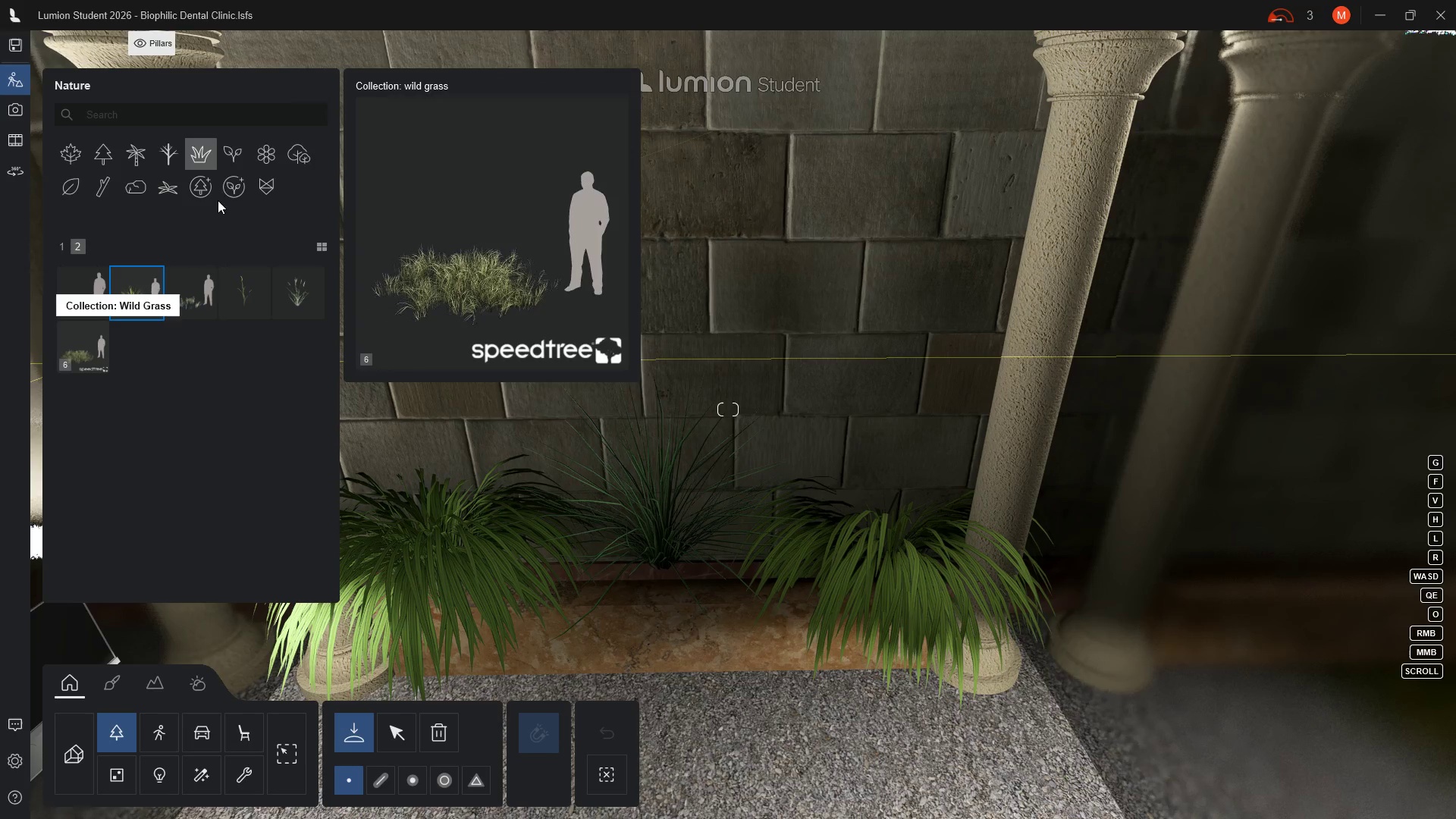 
left_click([233, 159])
 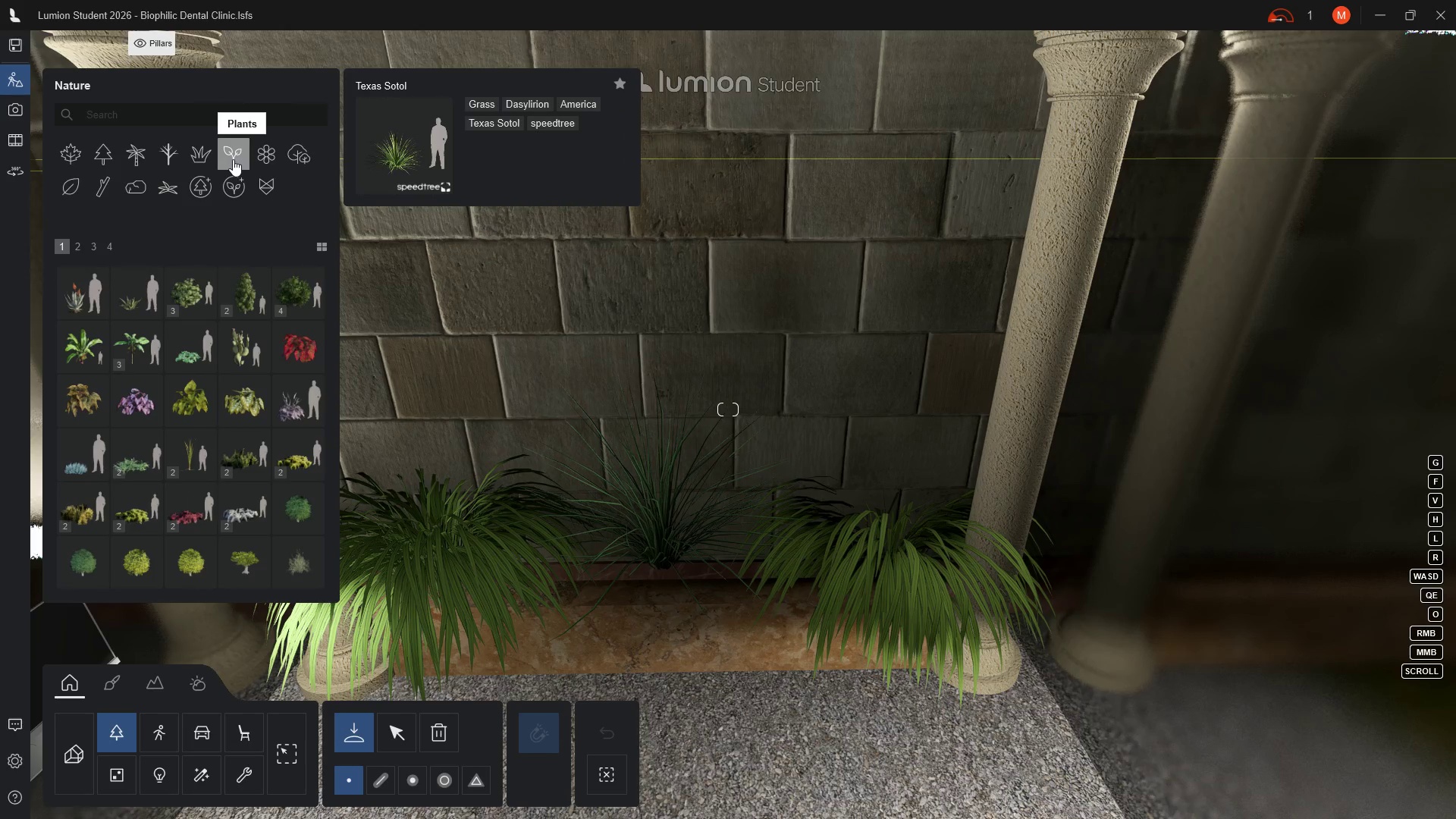 
mouse_move([139, 309])
 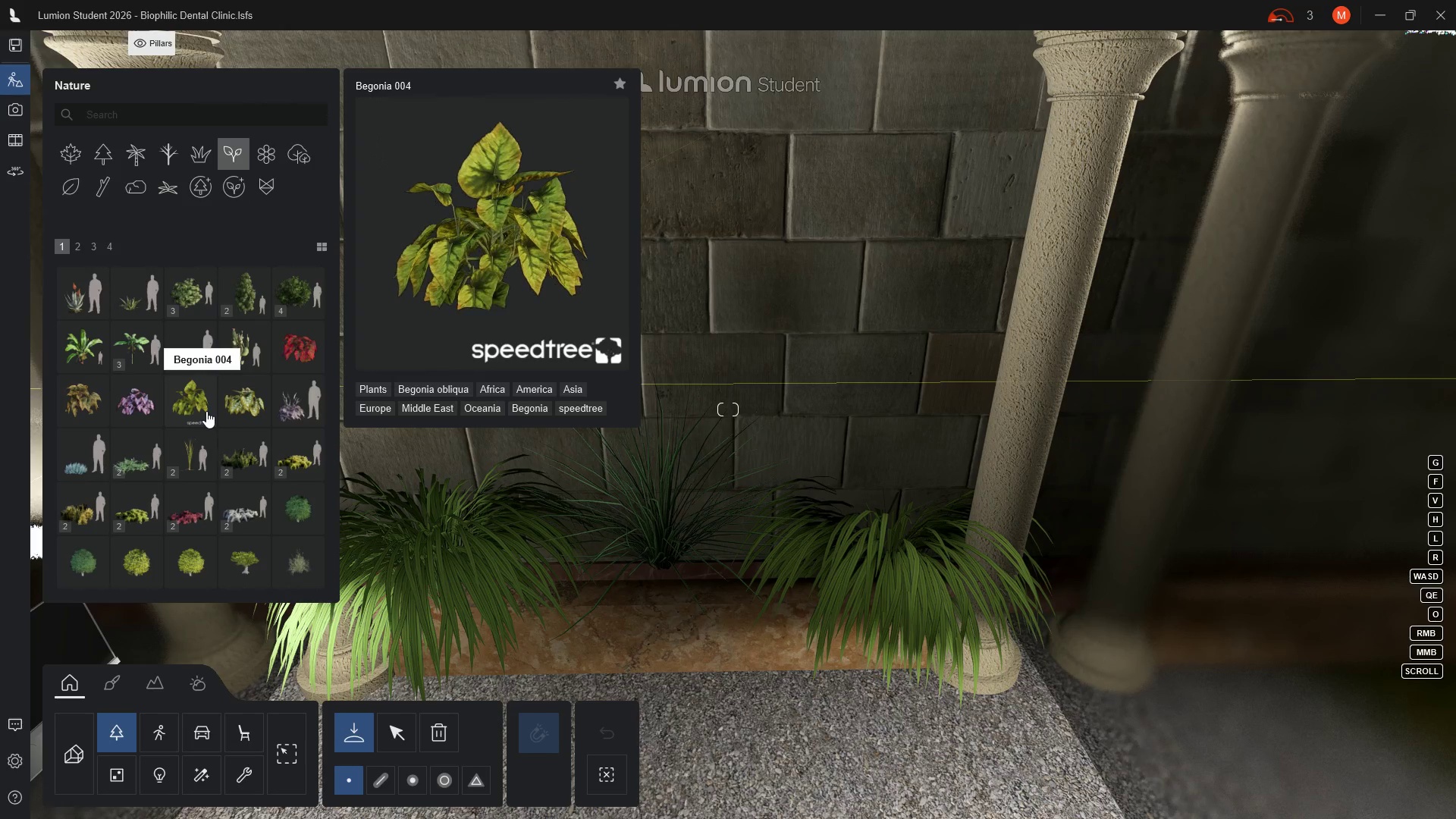 
scroll: coordinate [206, 411], scroll_direction: down, amount: 1.0
 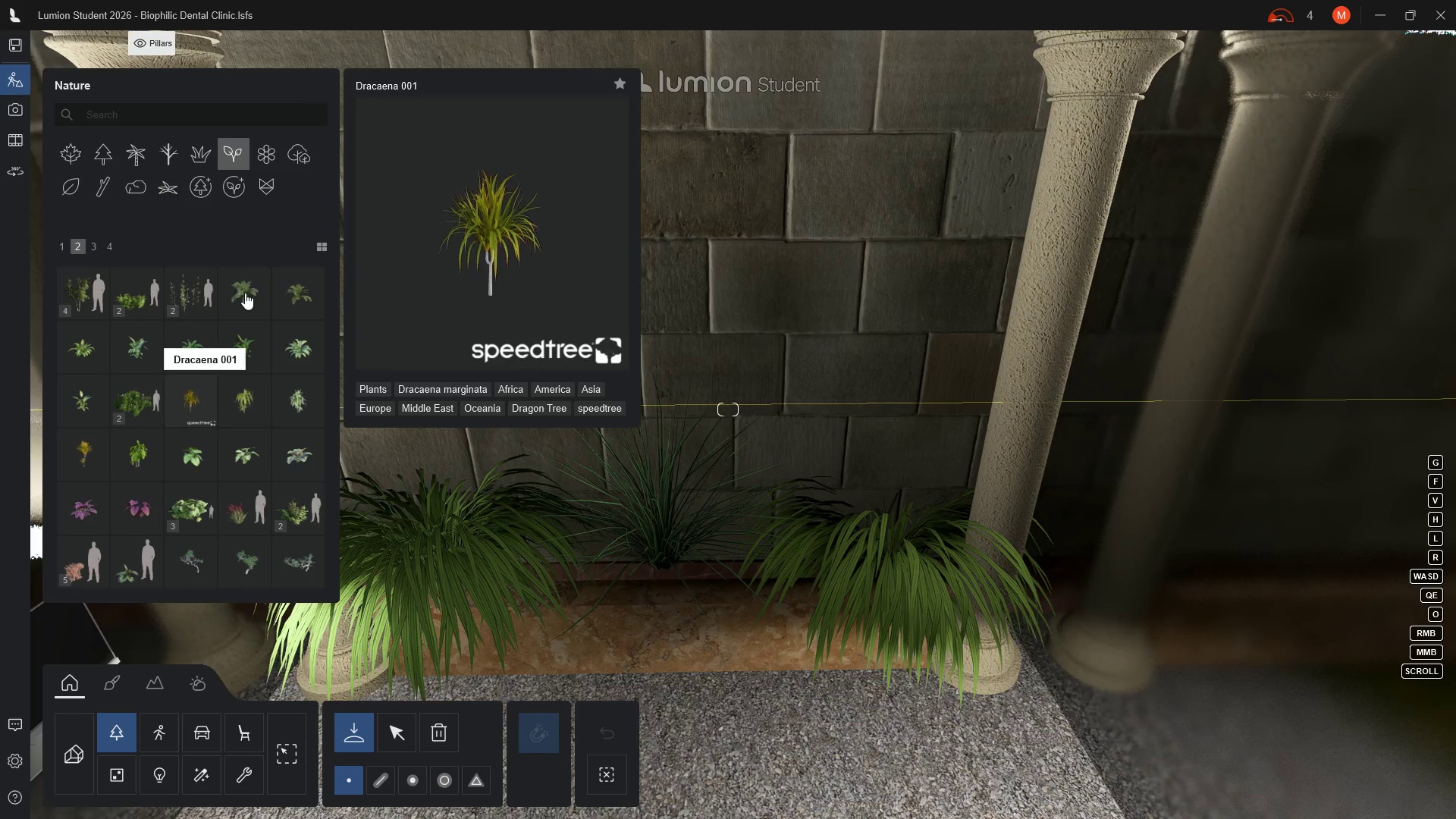 
left_click([245, 293])
 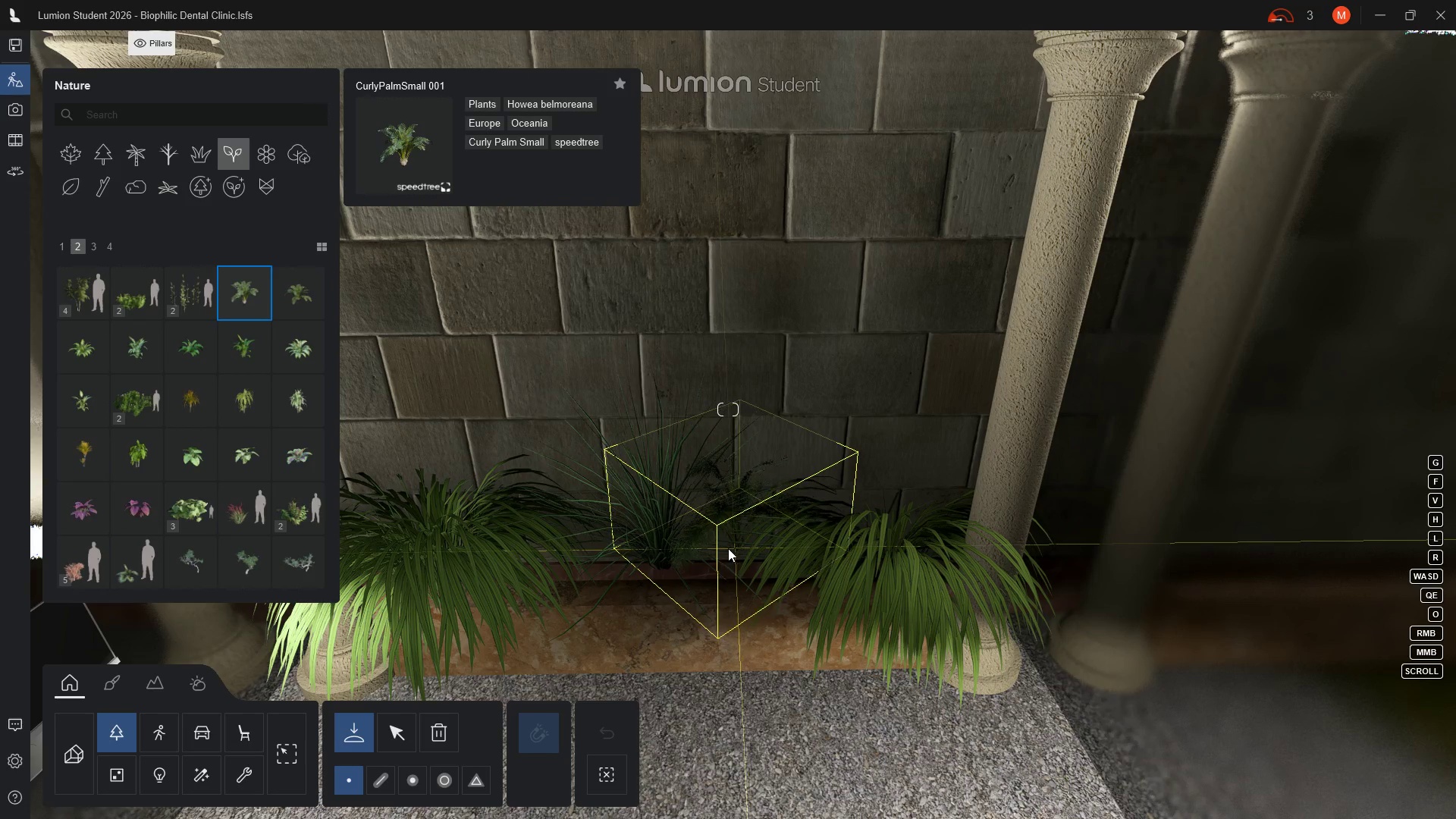 
wait(6.78)
 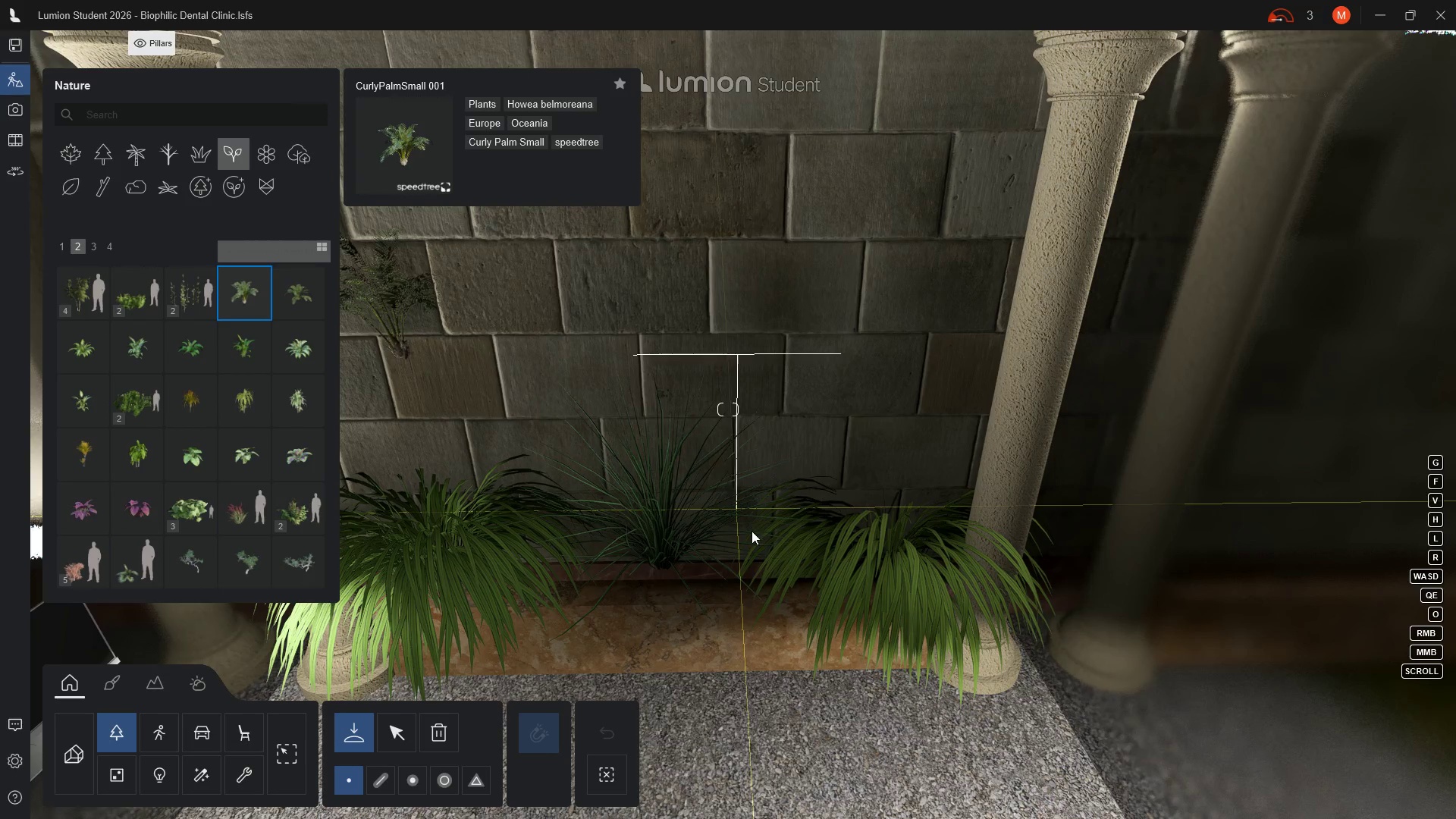 
left_click([731, 541])
 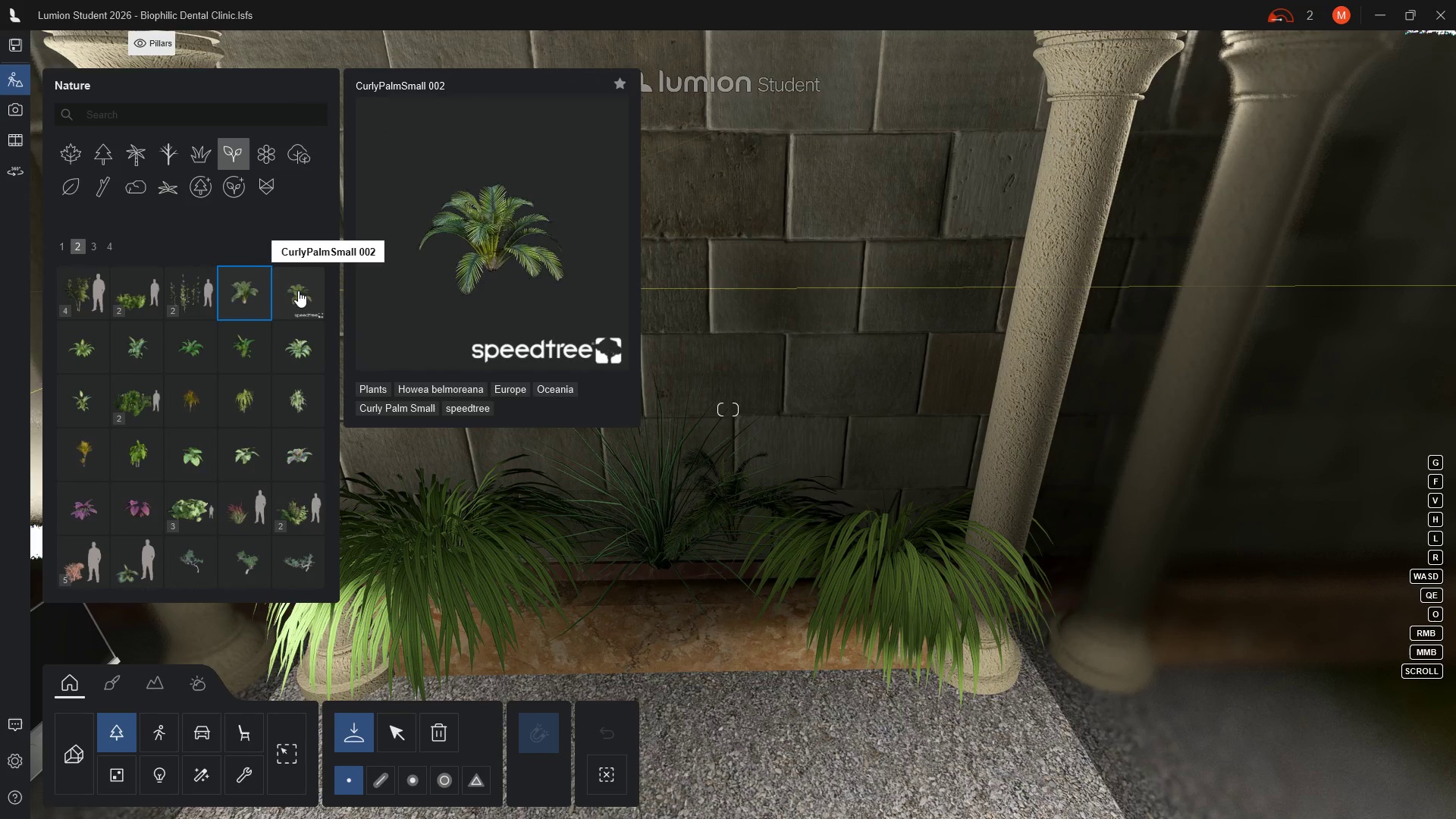 
left_click([298, 290])
 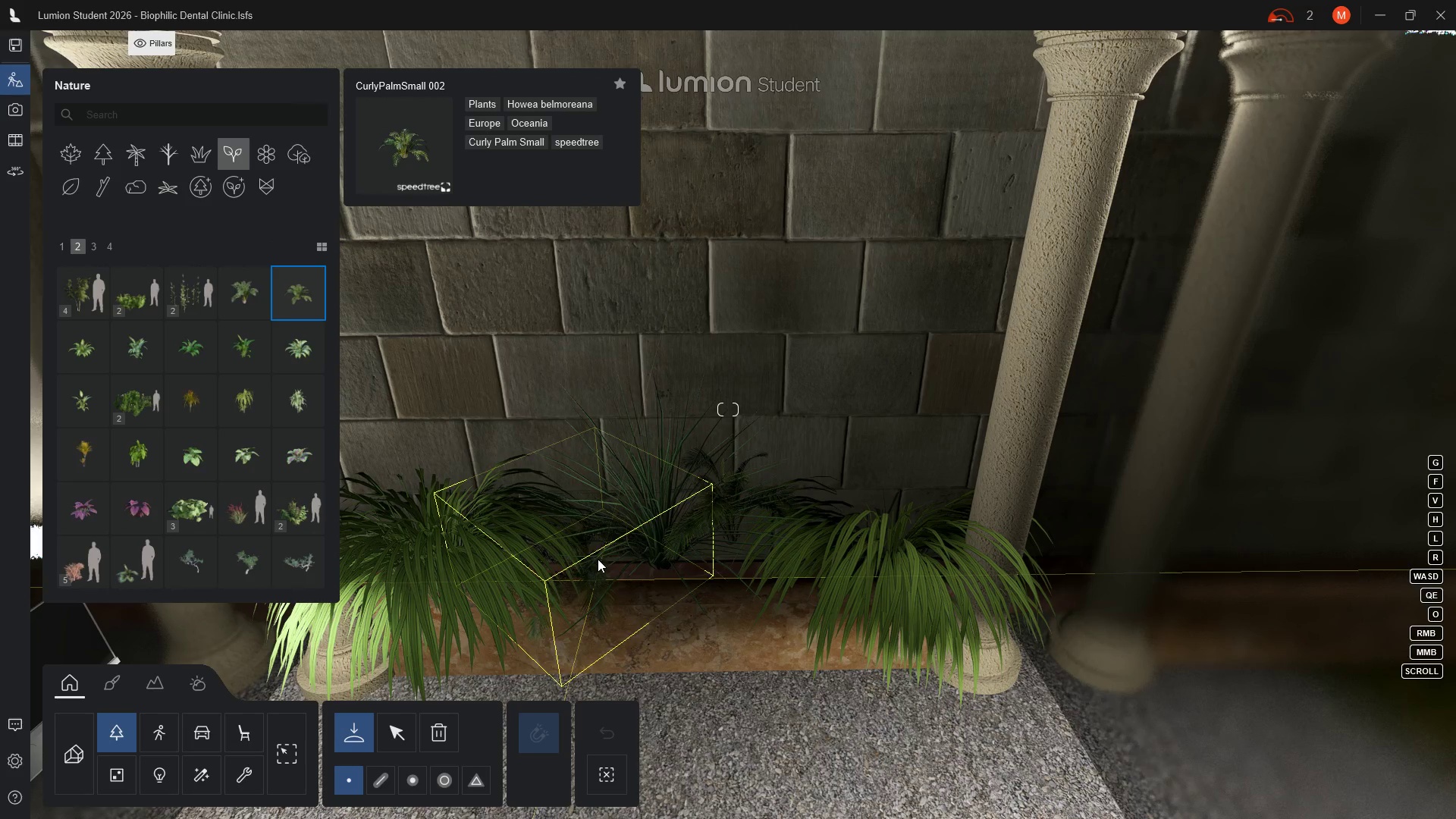 
wait(5.44)
 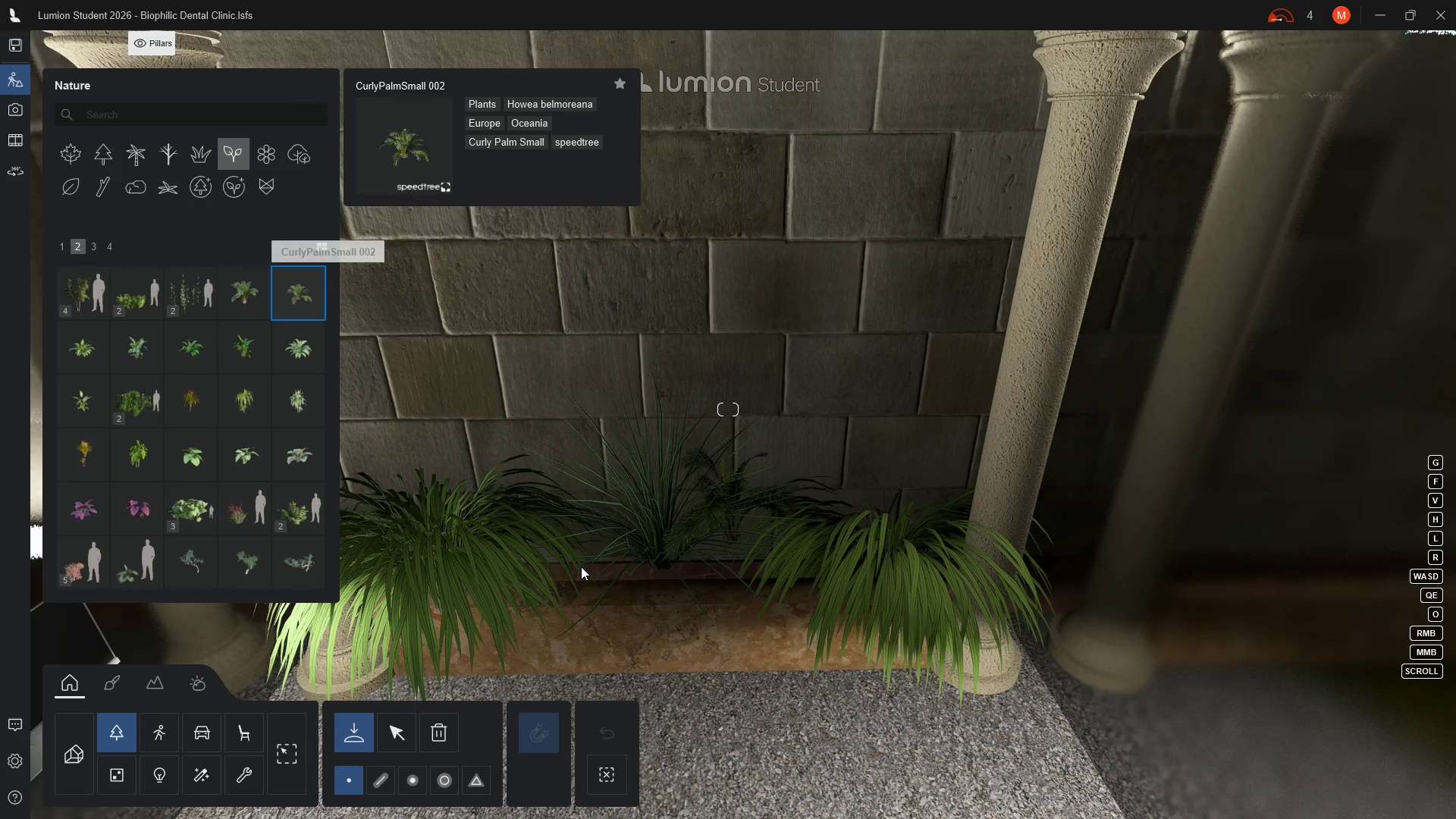 
left_click([600, 559])
 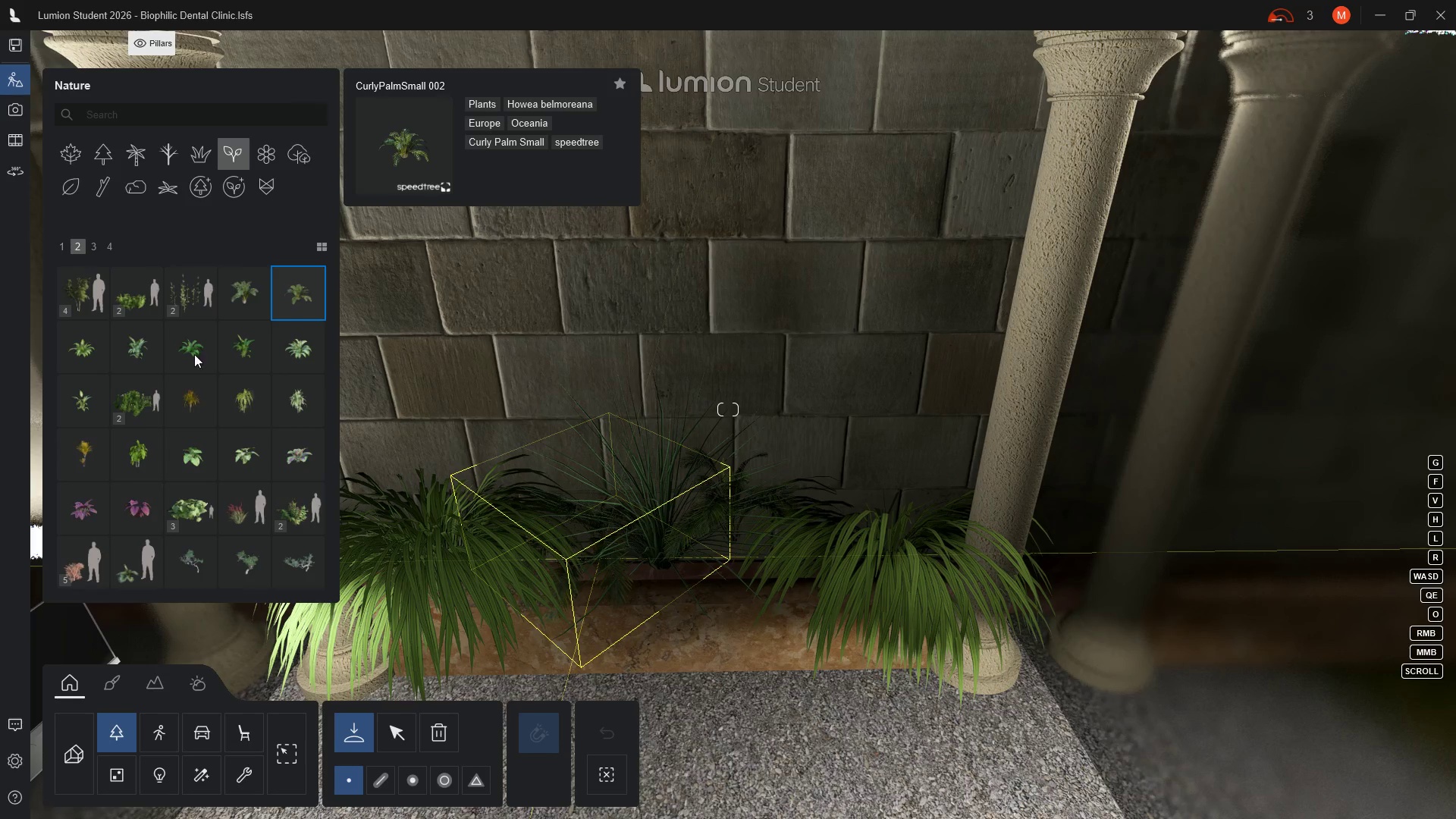 
mouse_move([152, 304])
 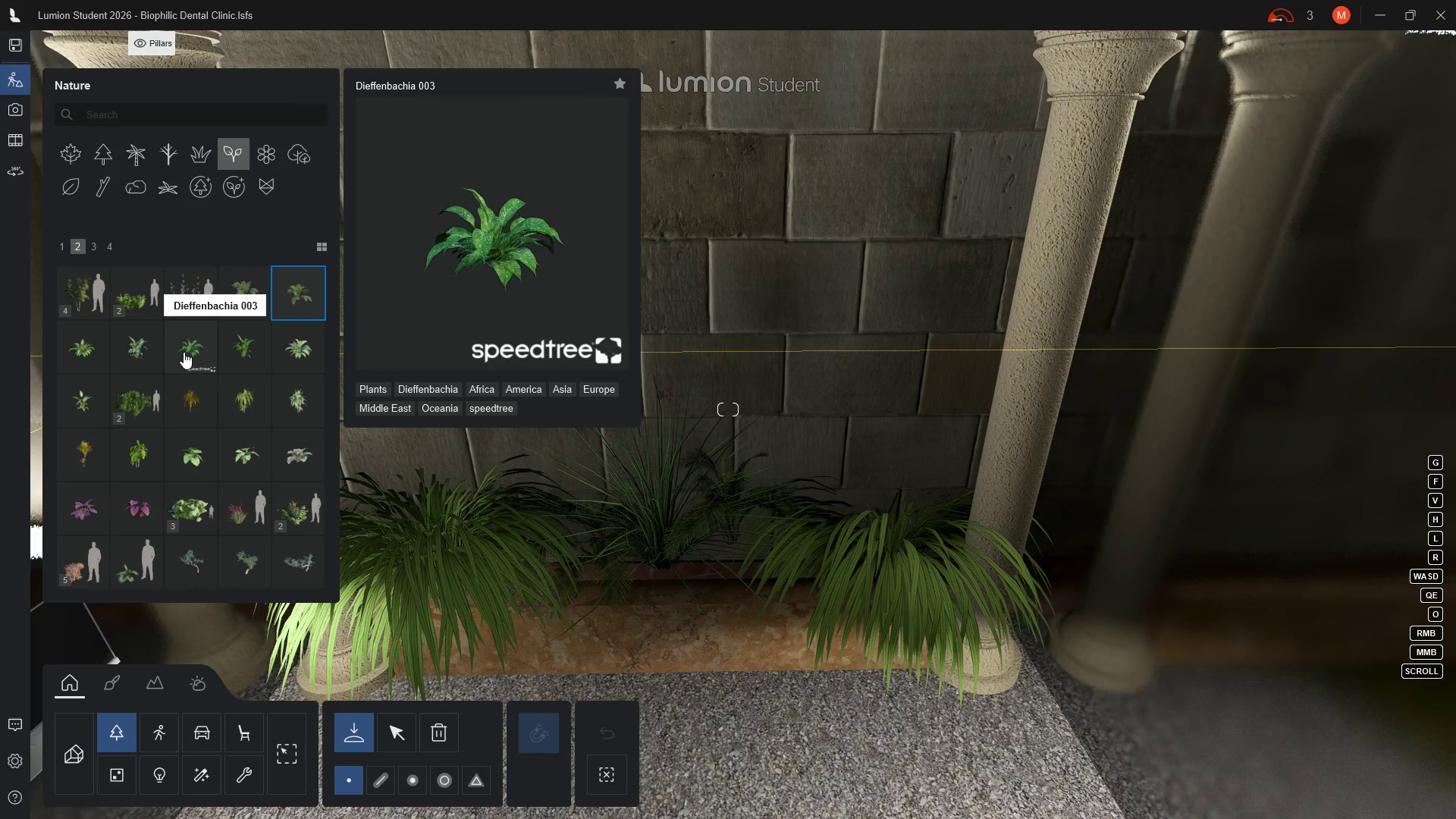 
left_click([184, 352])
 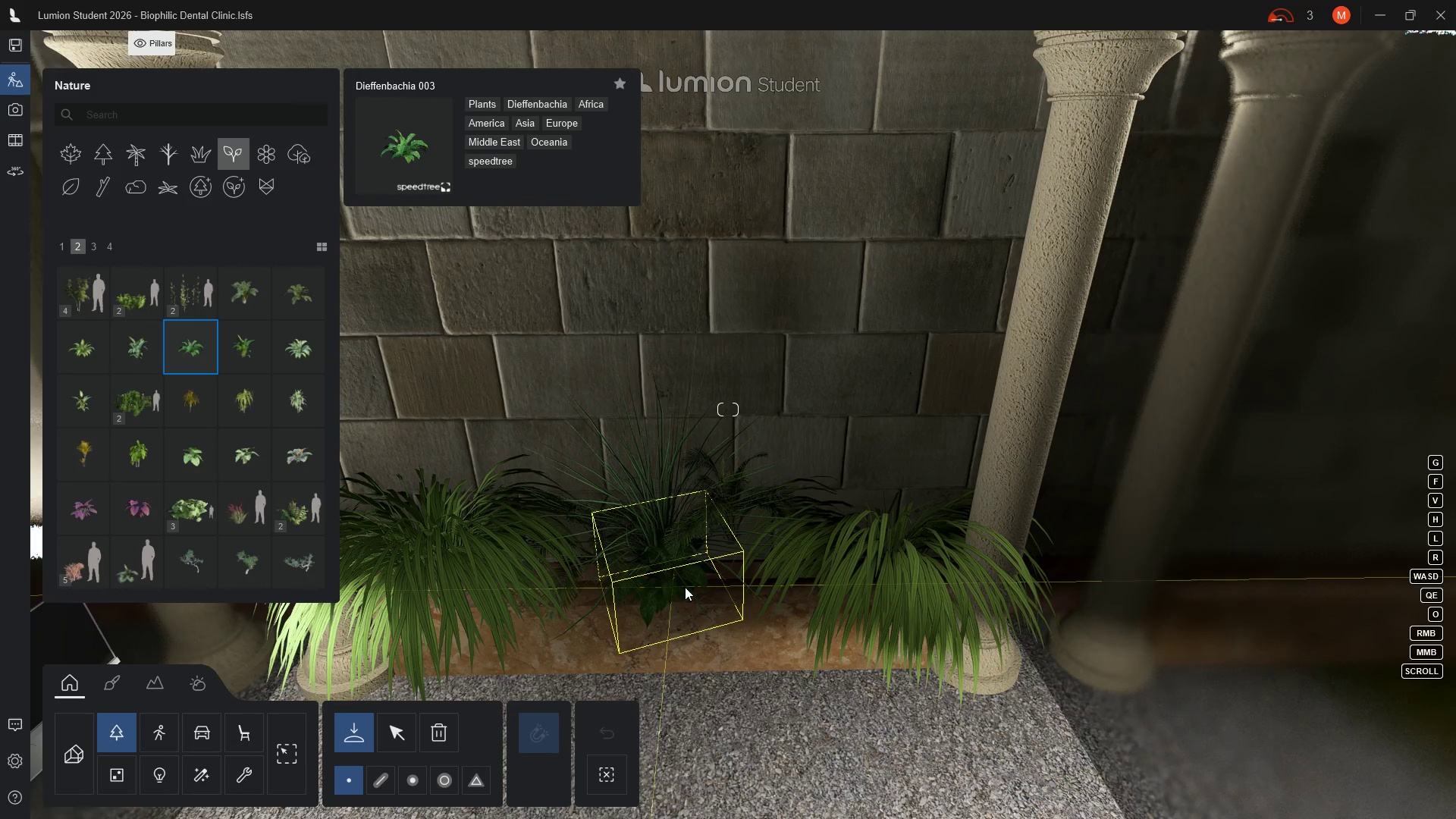 
left_click([686, 588])
 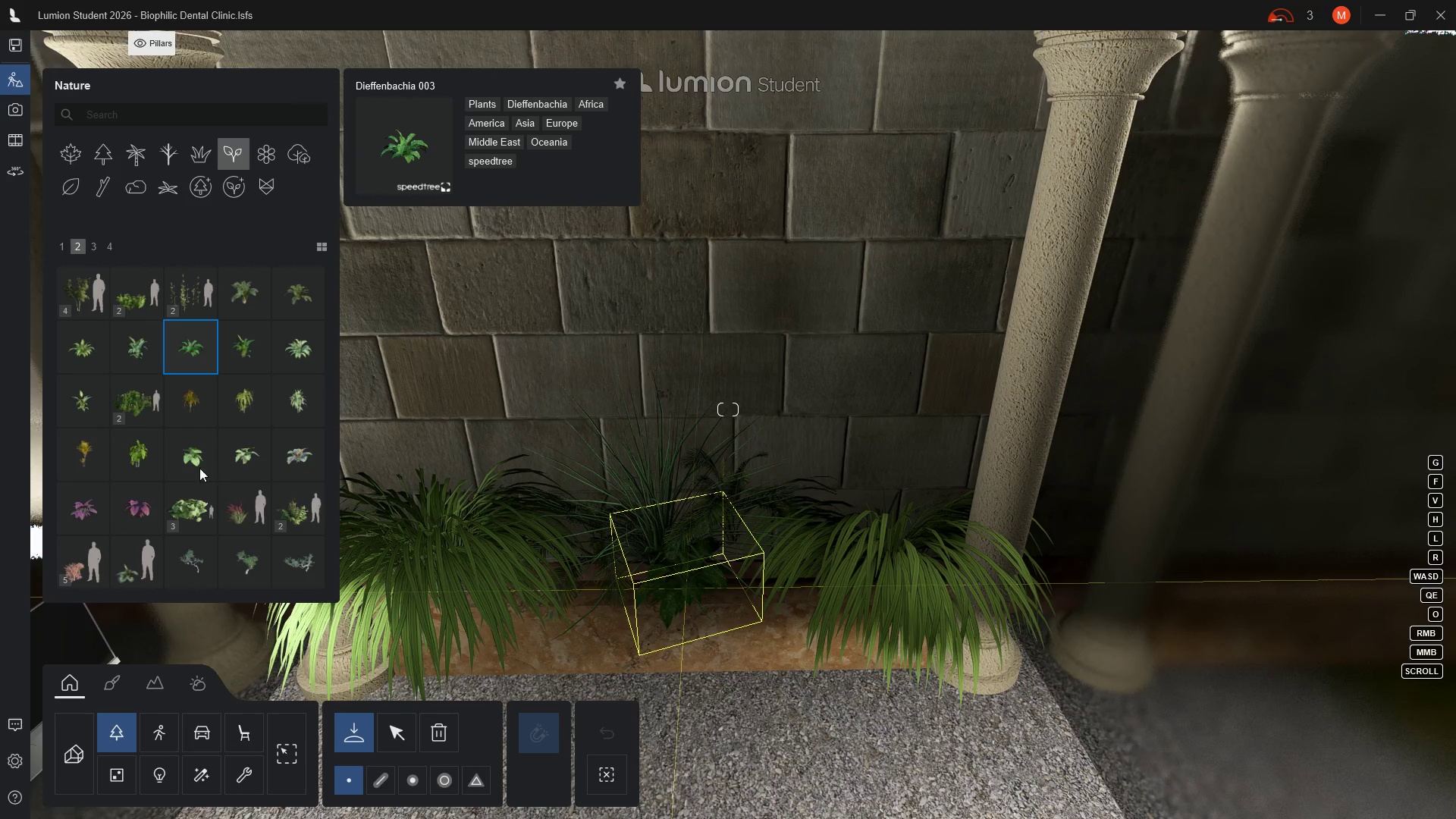 
mouse_move([122, 405])
 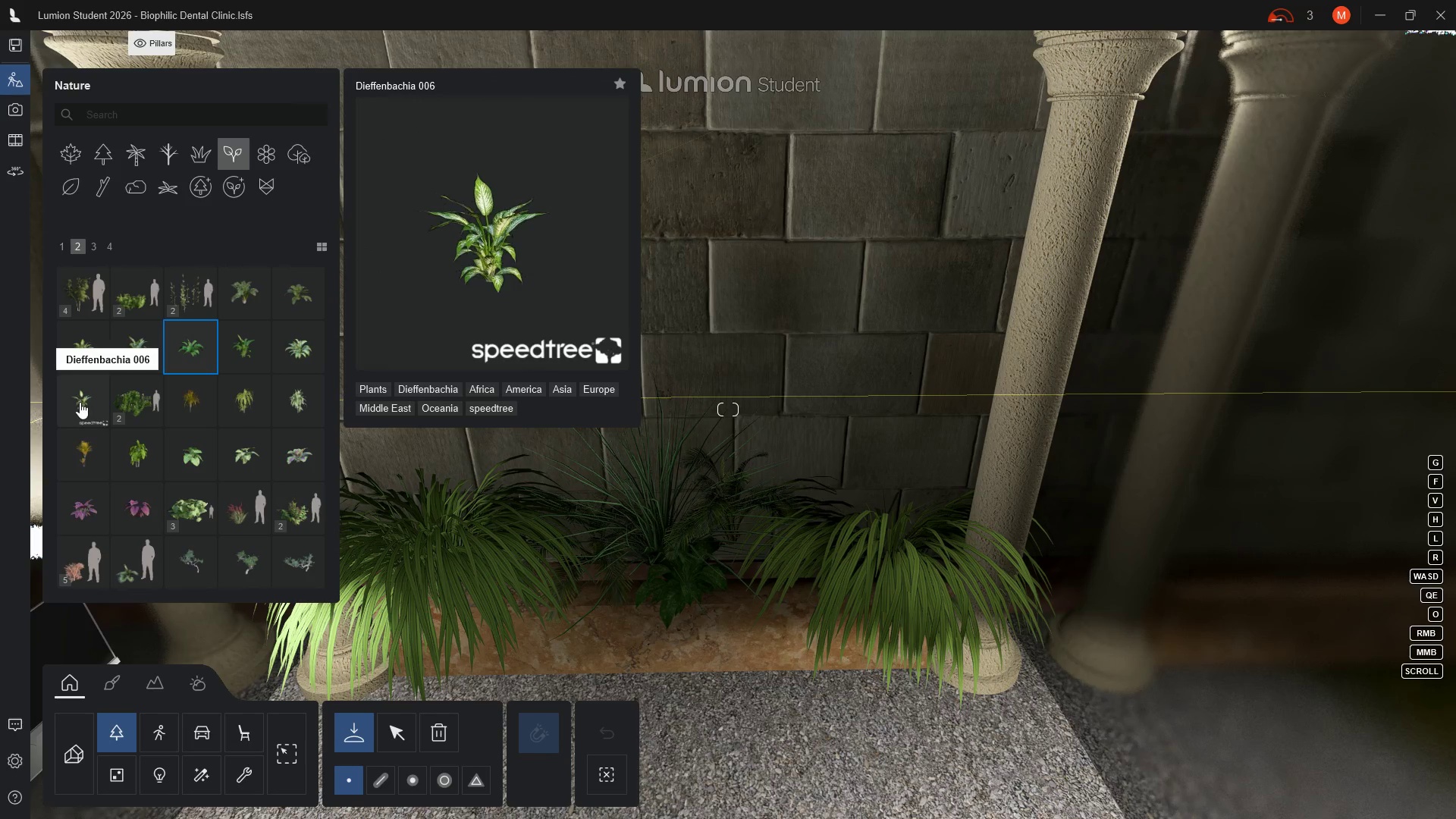 
mouse_move([259, 406])
 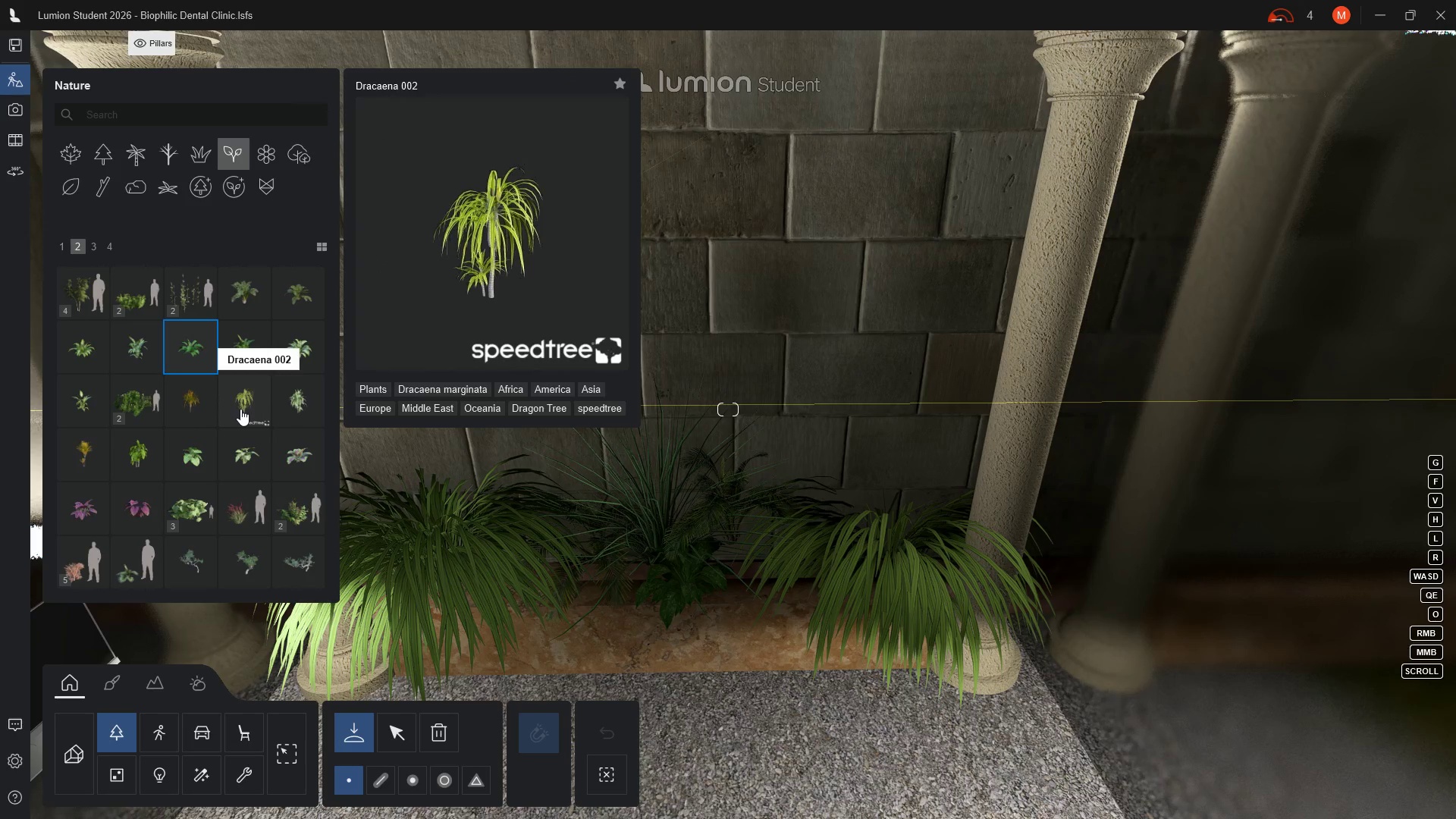 
scroll: coordinate [240, 409], scroll_direction: down, amount: 1.0
 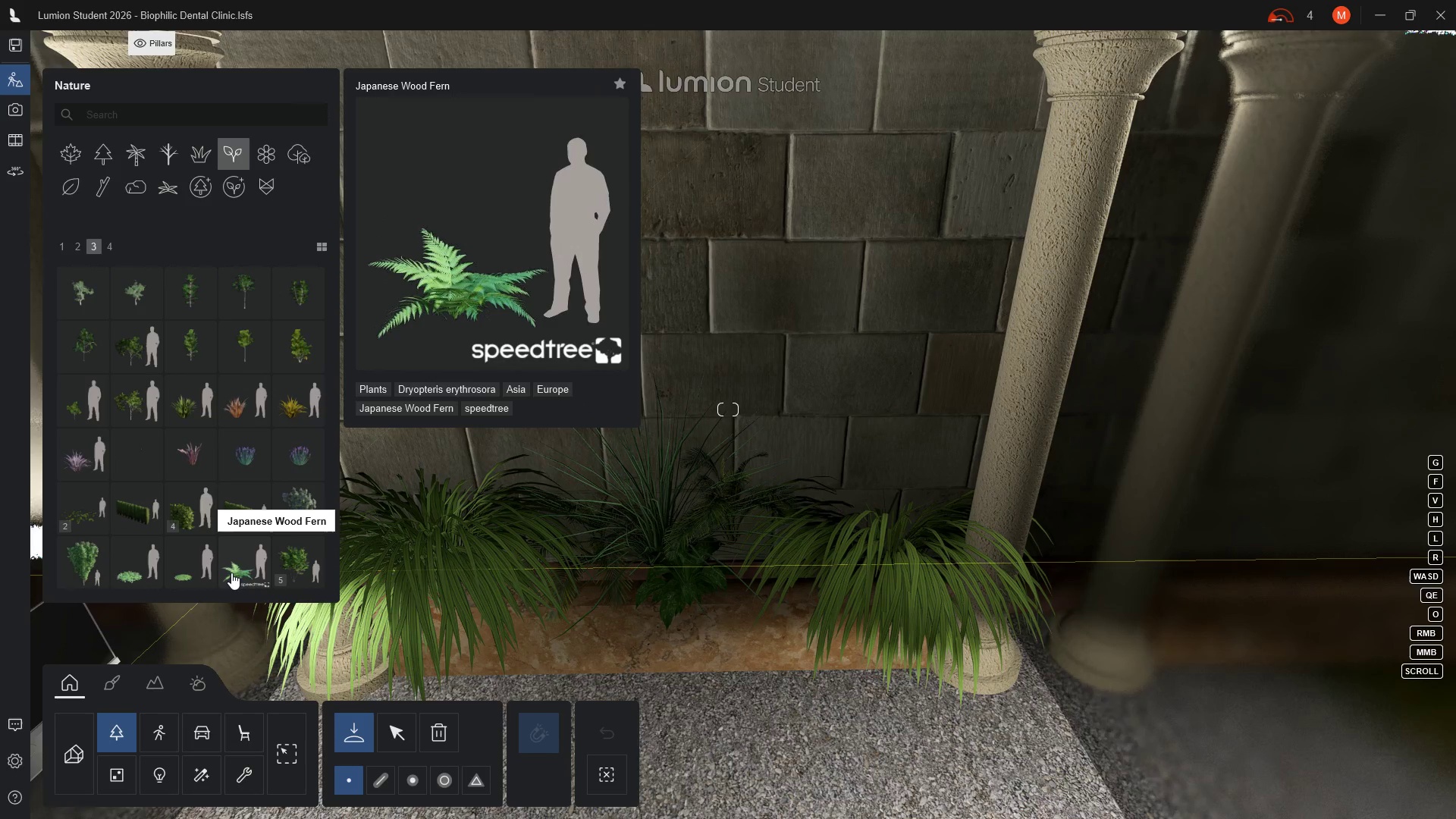 
wait(16.81)
 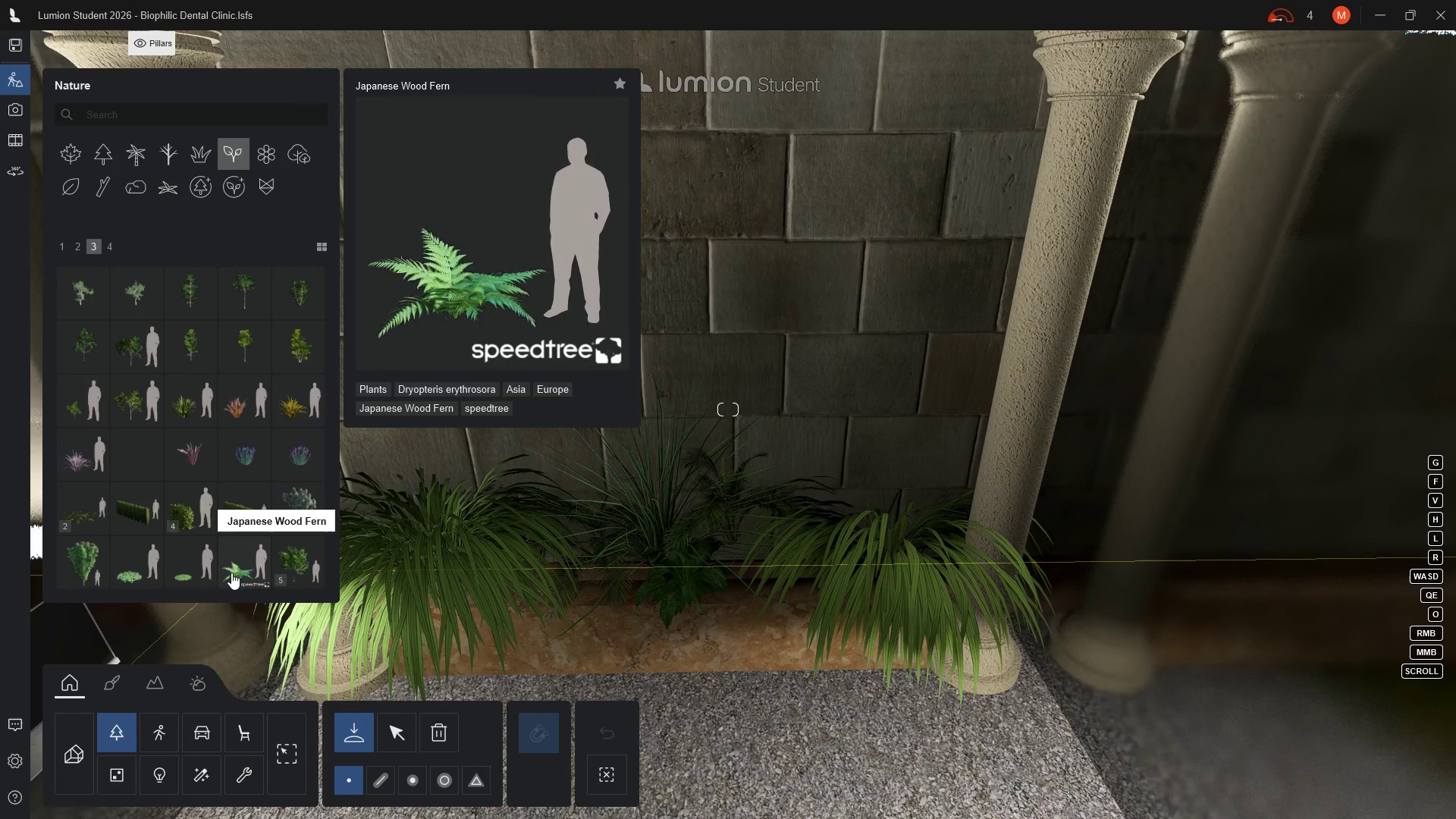 
mouse_move([248, 349])
 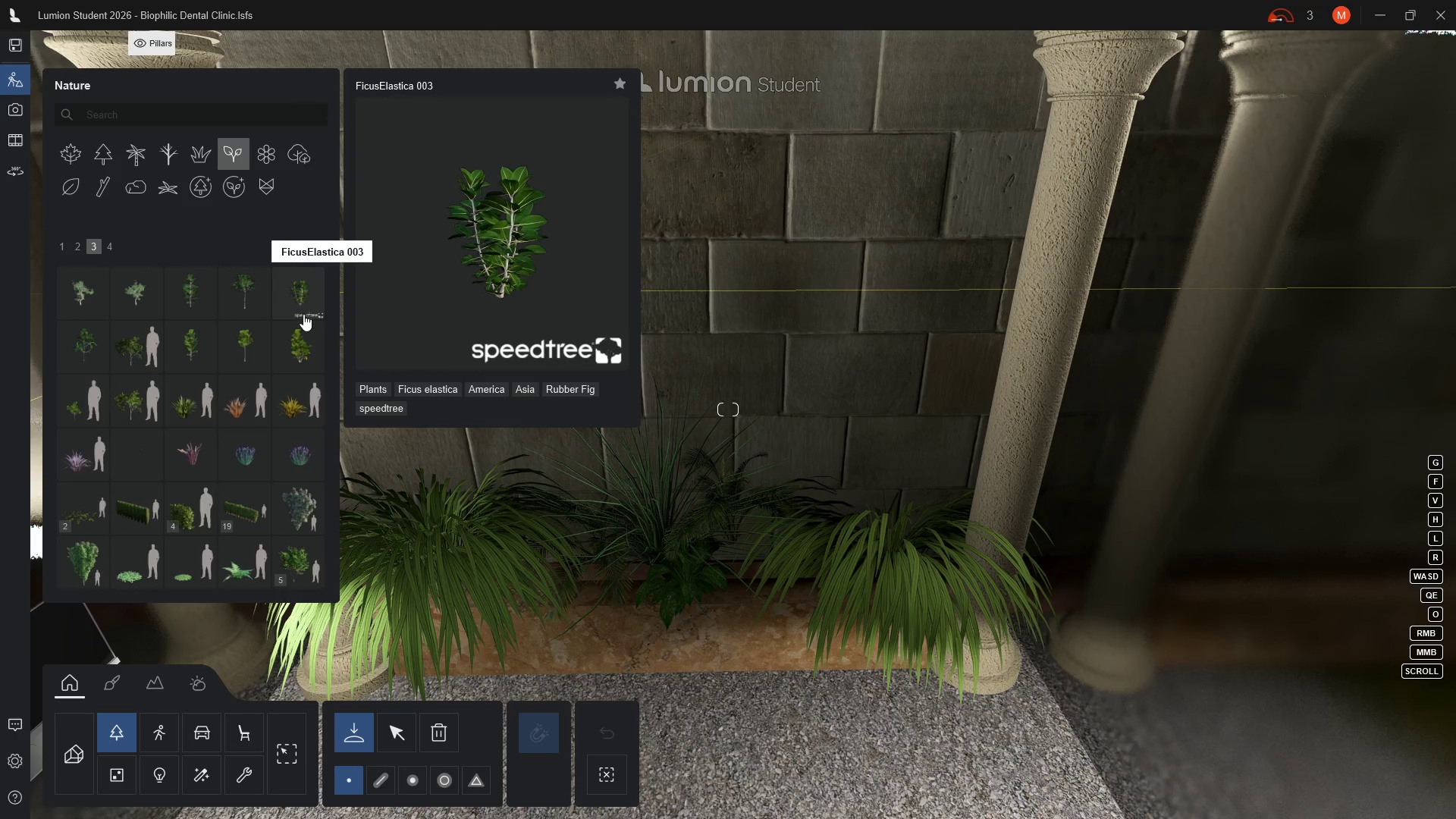 
mouse_move([282, 420])
 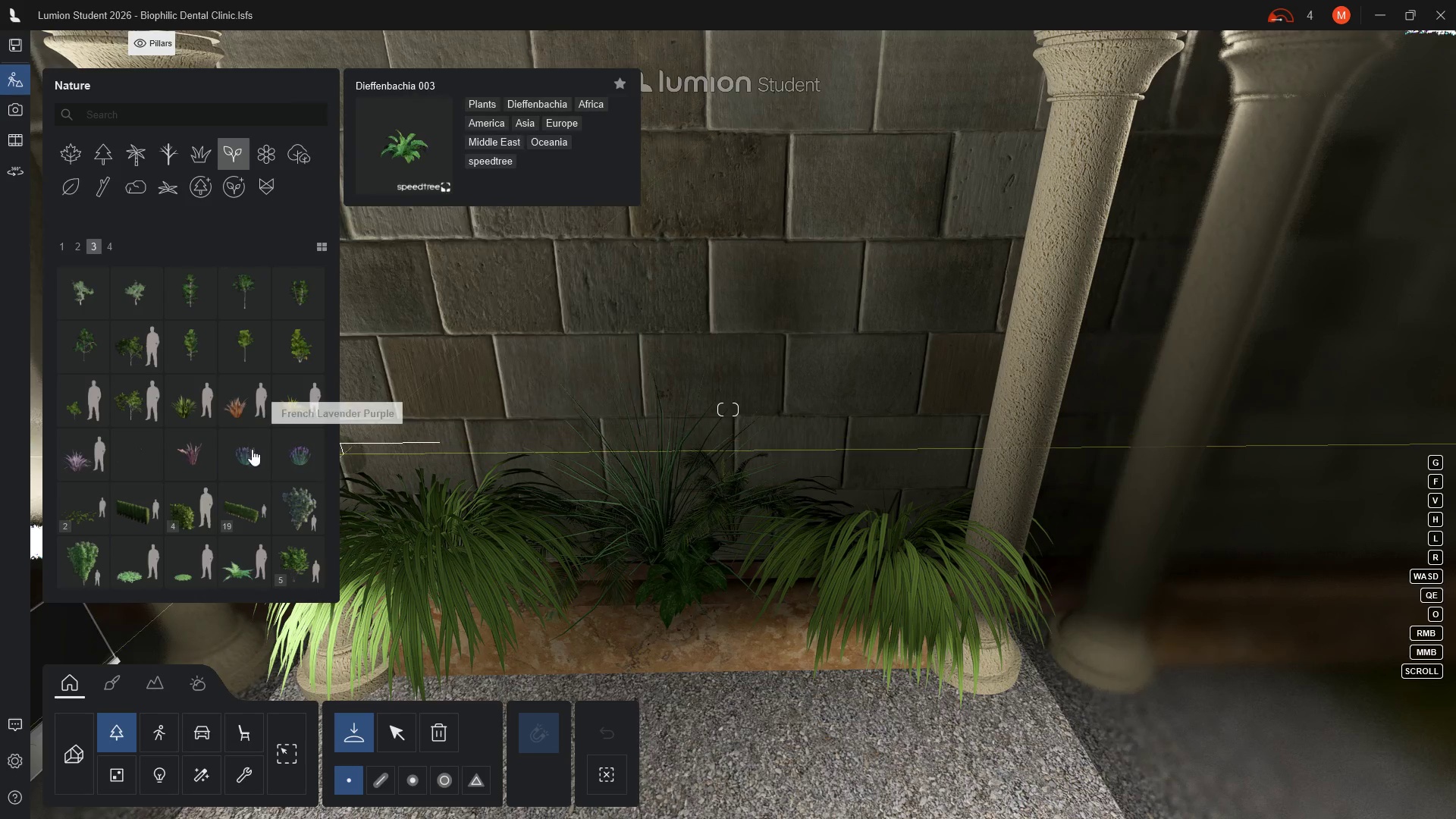 
scroll: coordinate [200, 437], scroll_direction: down, amount: 2.0
 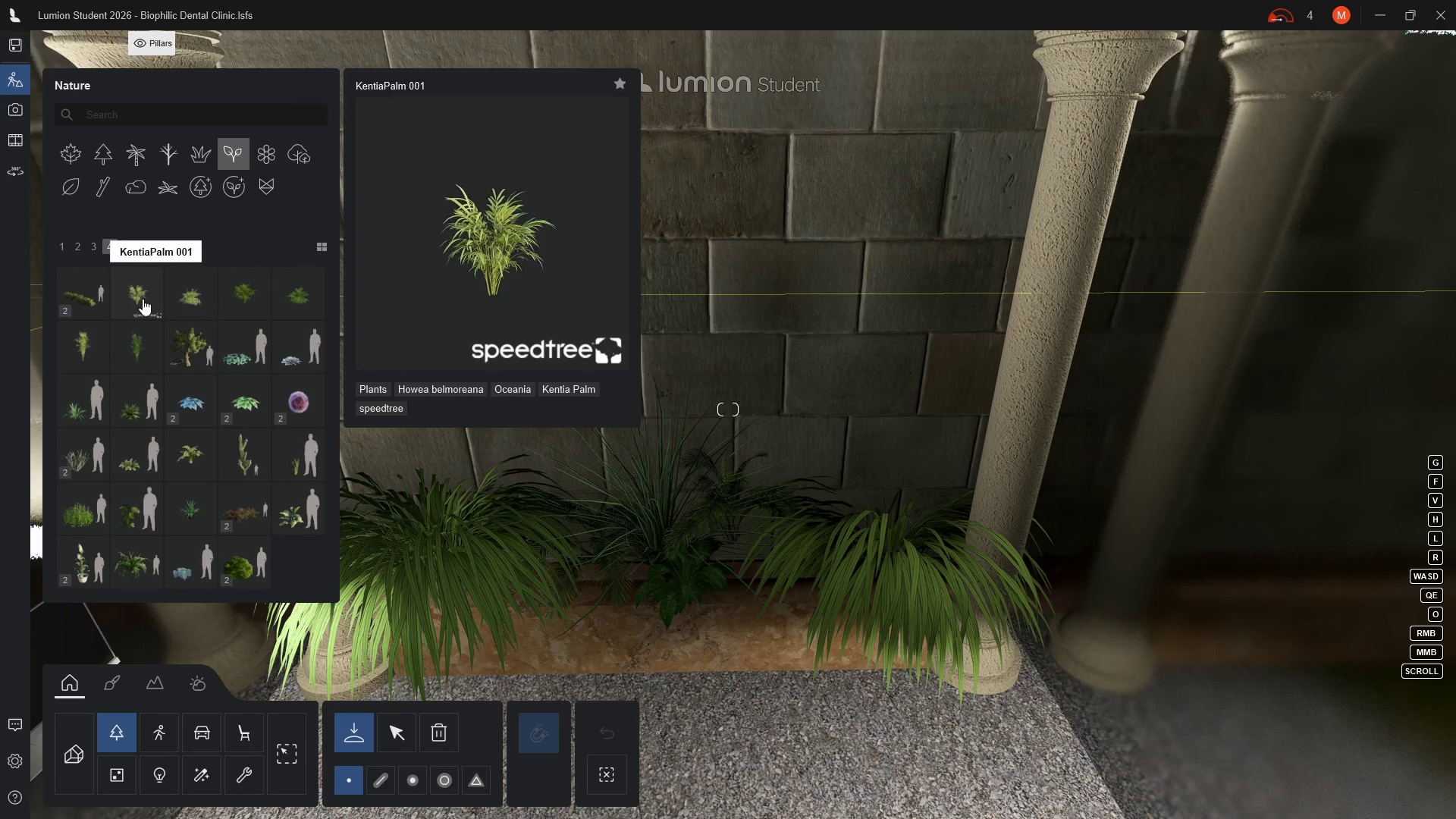 
left_click([143, 299])
 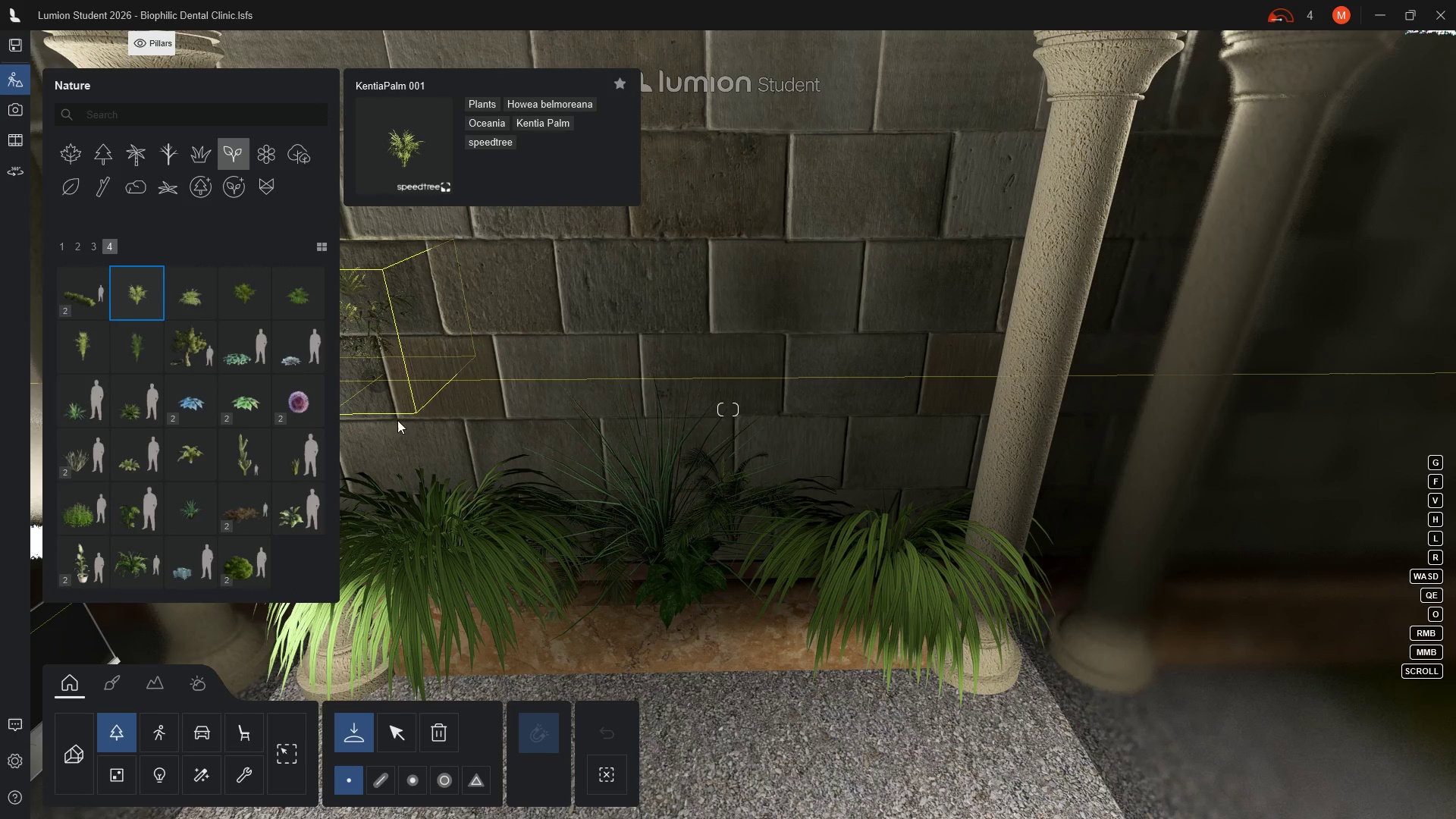 
mouse_move([115, 410])
 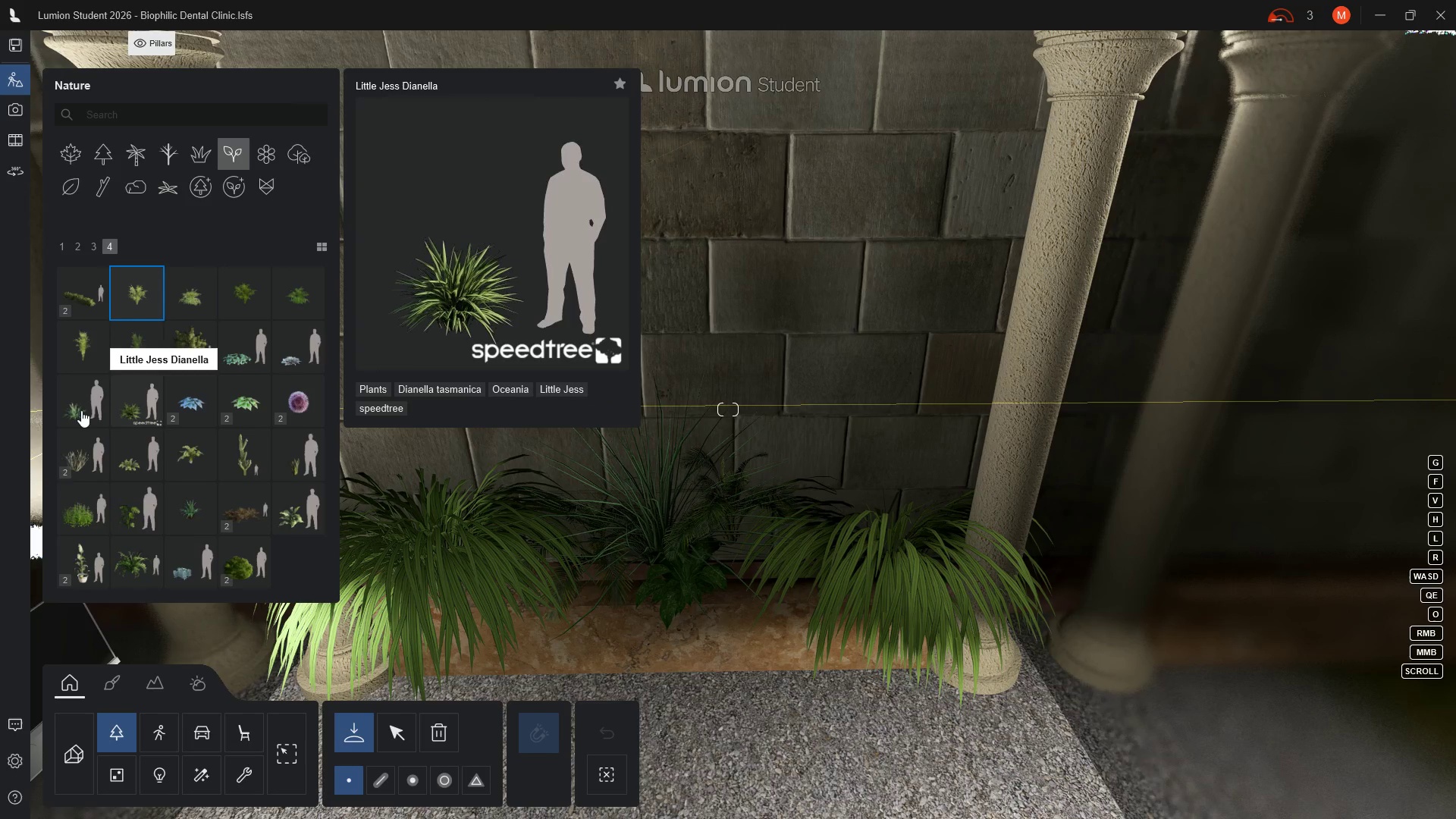 
mouse_move([99, 411])
 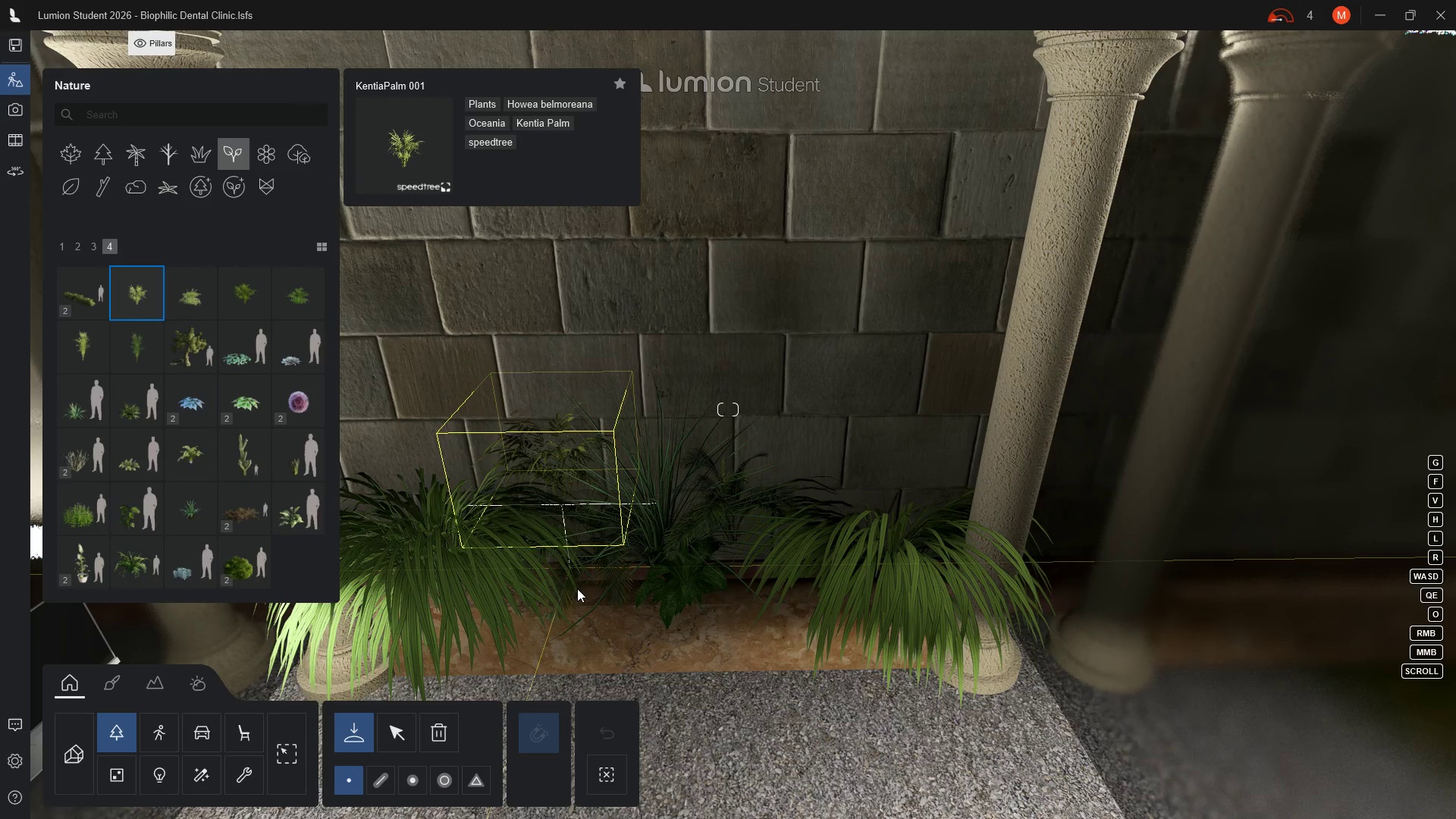 
wait(9.95)
 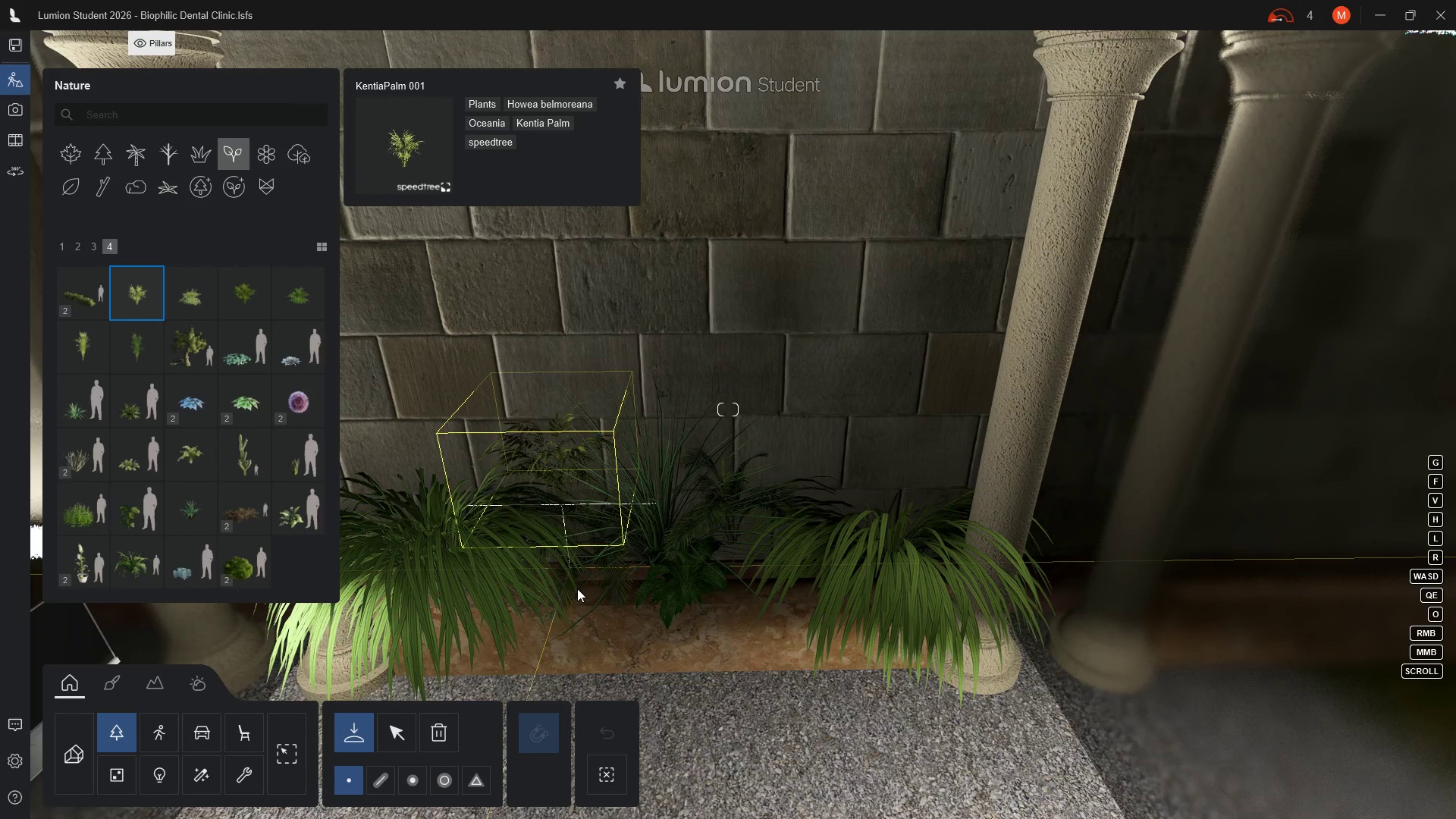 
left_click([579, 587])
 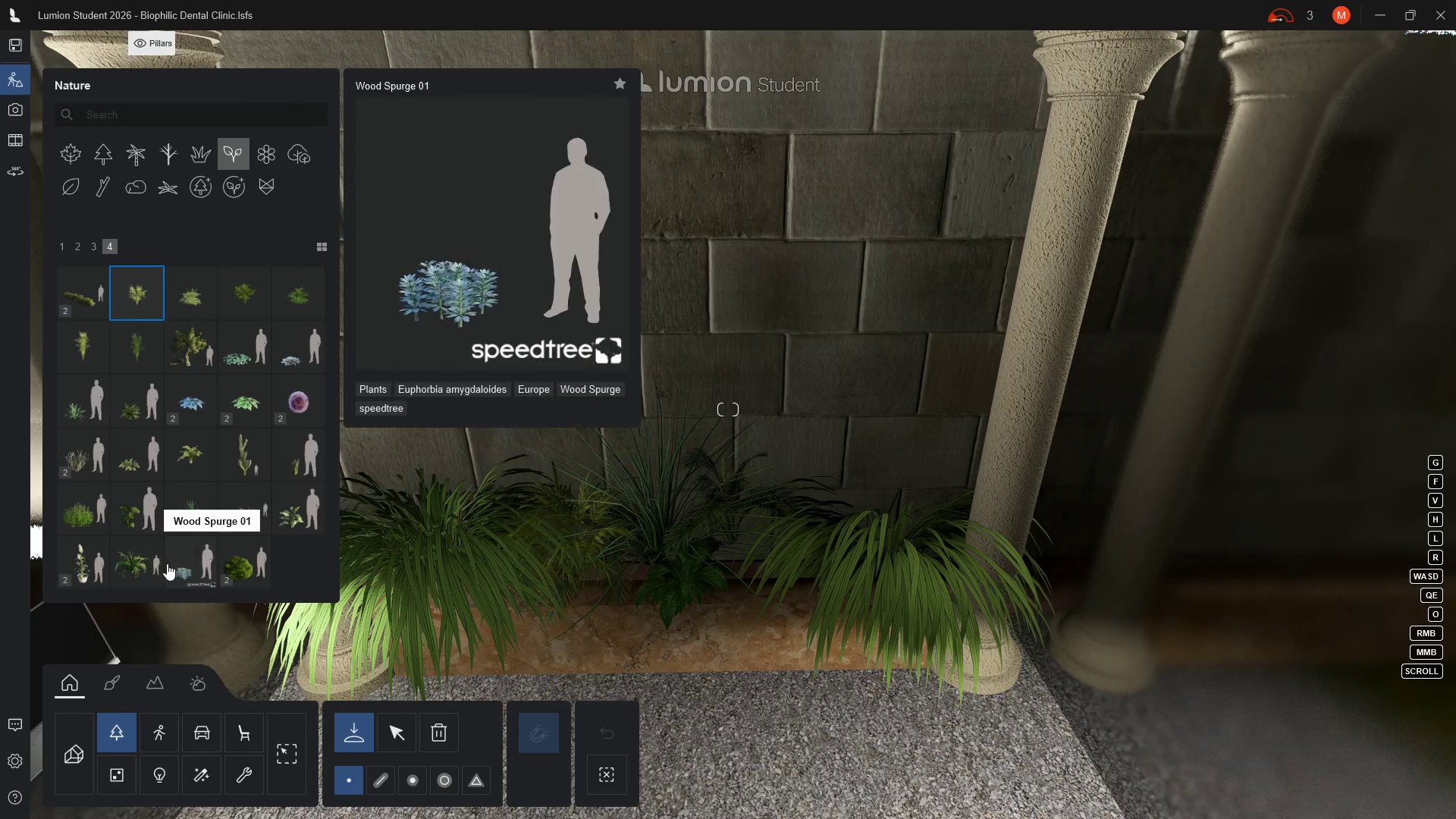 
key(Escape)
 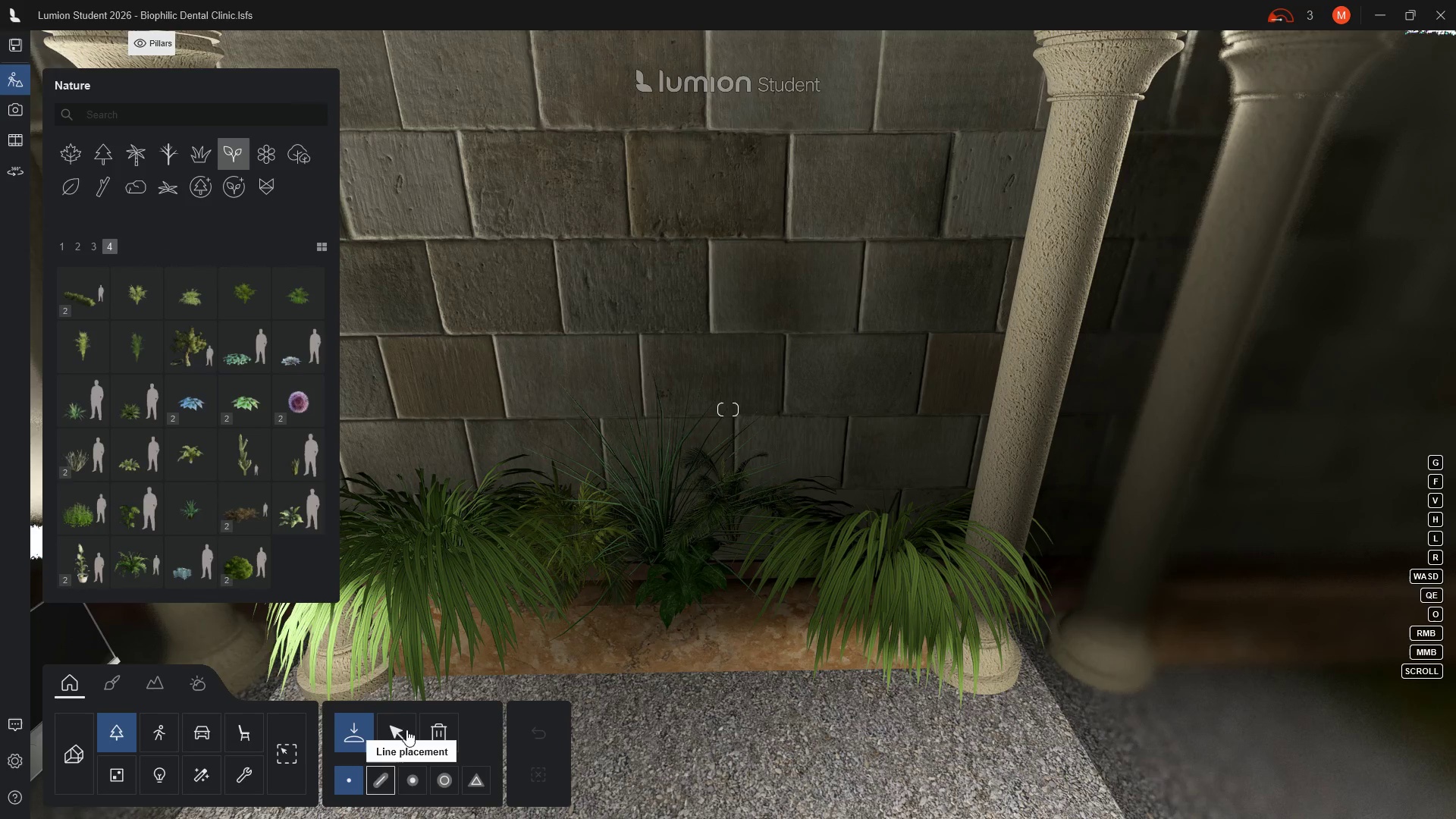 
left_click([397, 727])
 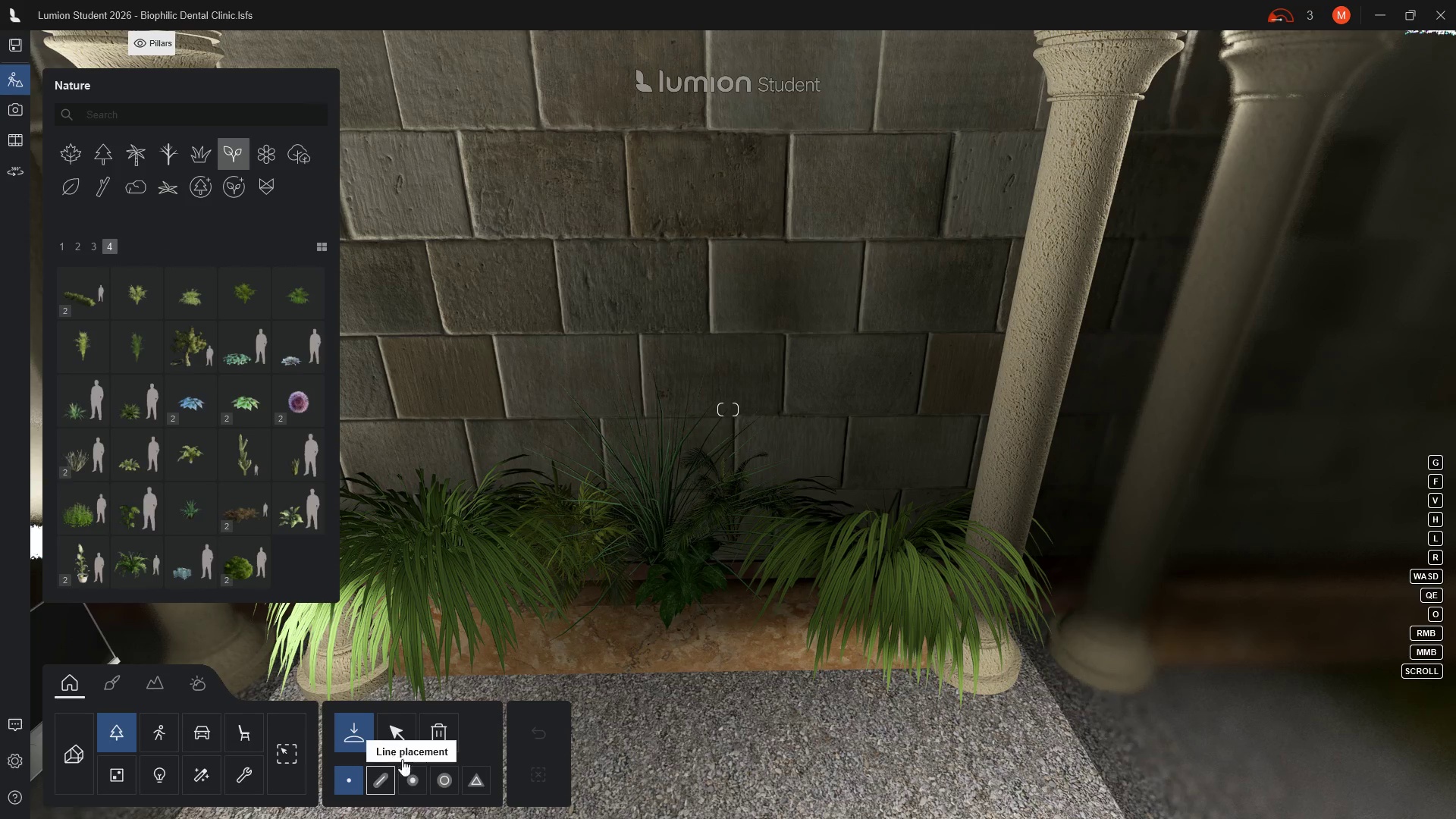 
mouse_move([395, 787])
 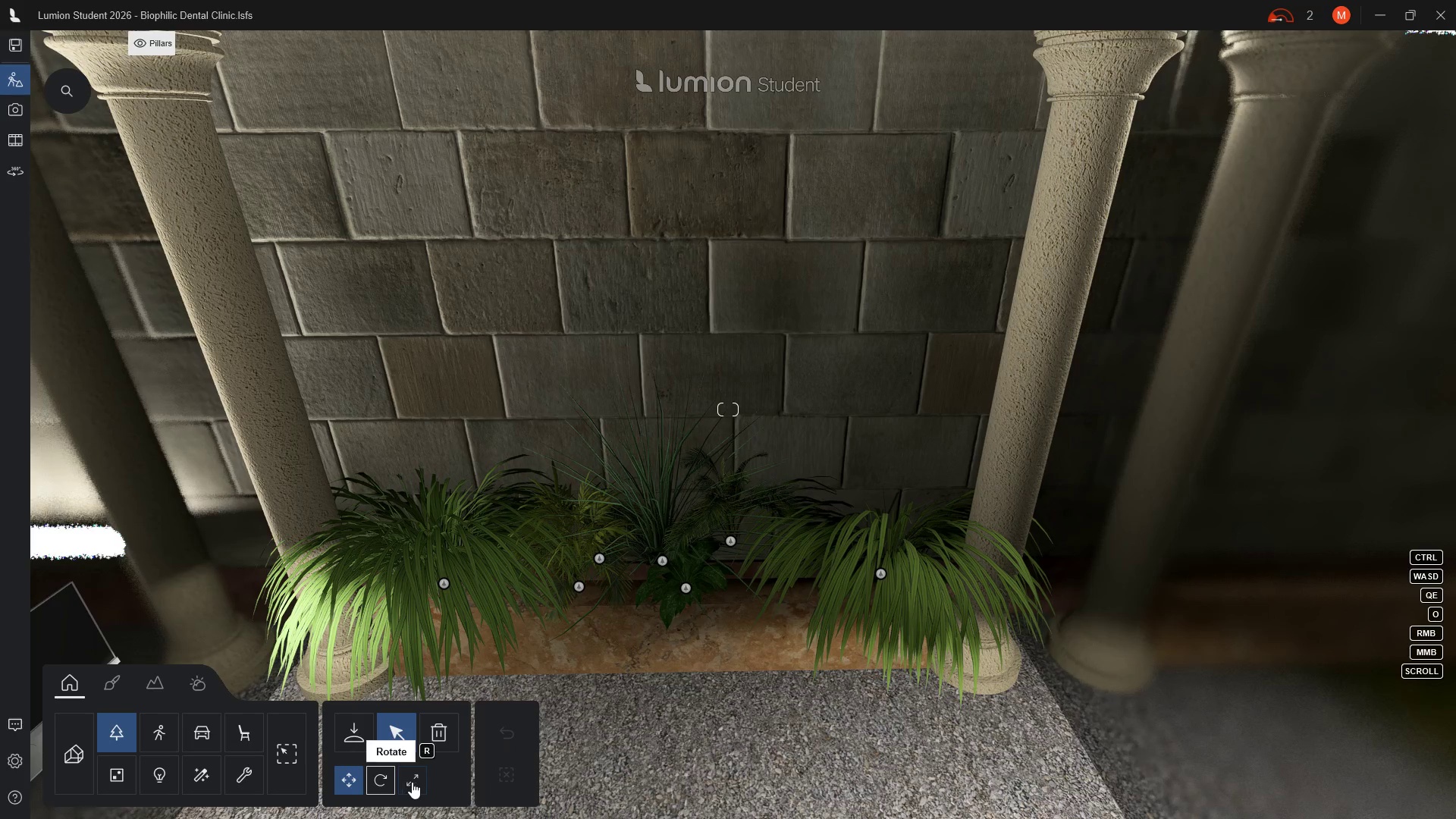 
left_click([416, 782])
 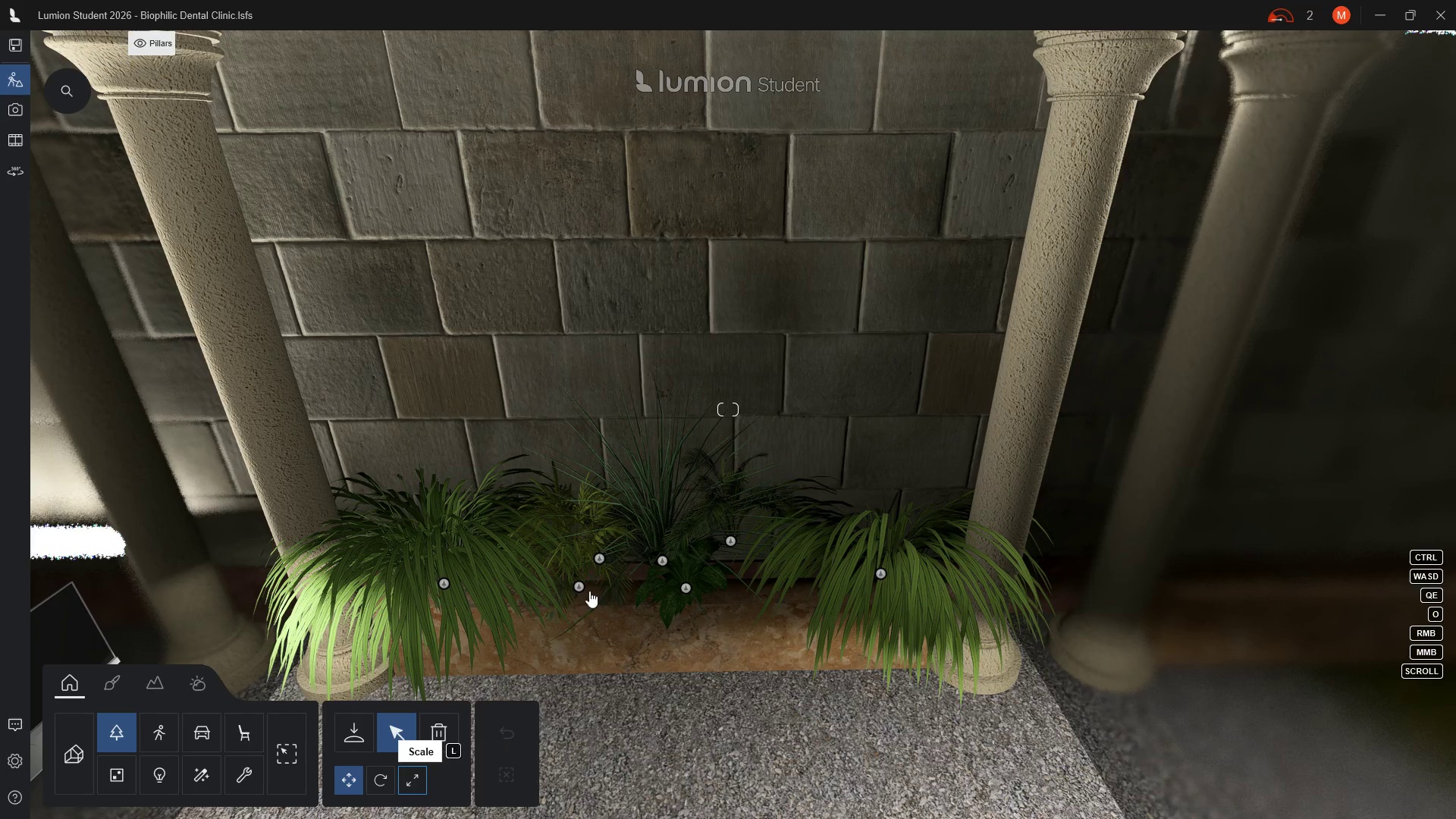 
mouse_move([588, 558])
 